 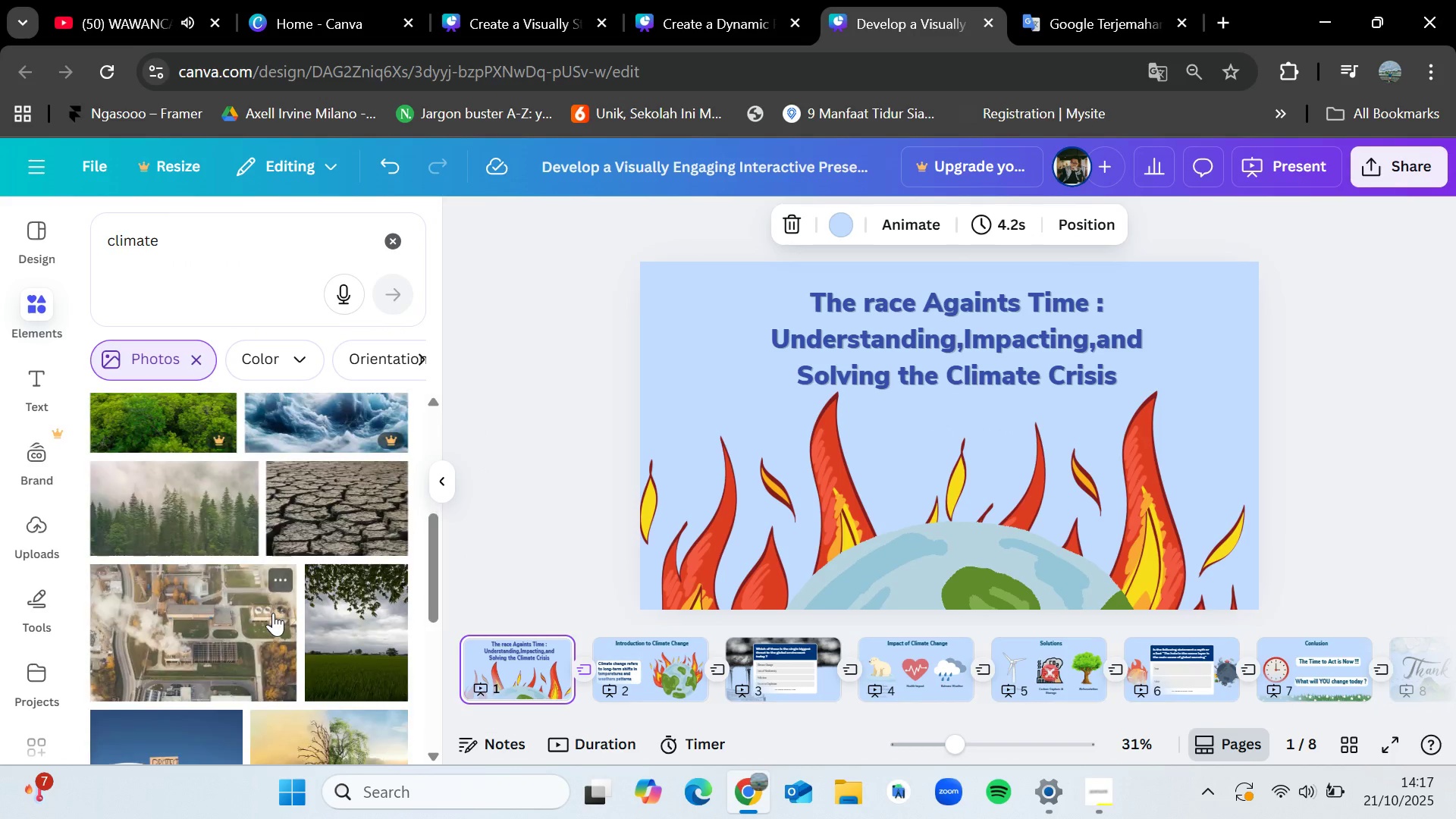 
scroll: coordinate [273, 613], scroll_direction: down, amount: 1.0
 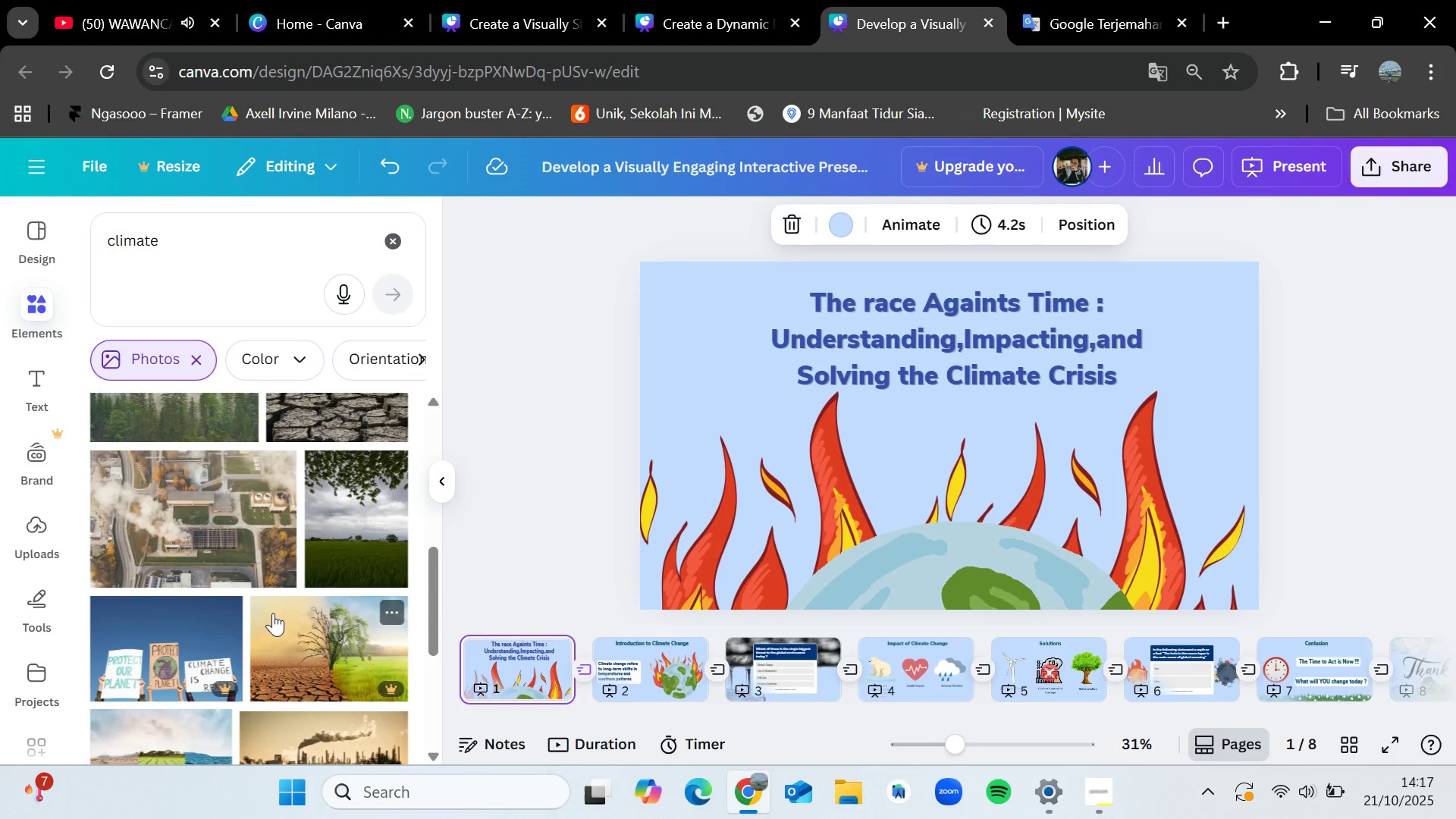 
wait(40.85)
 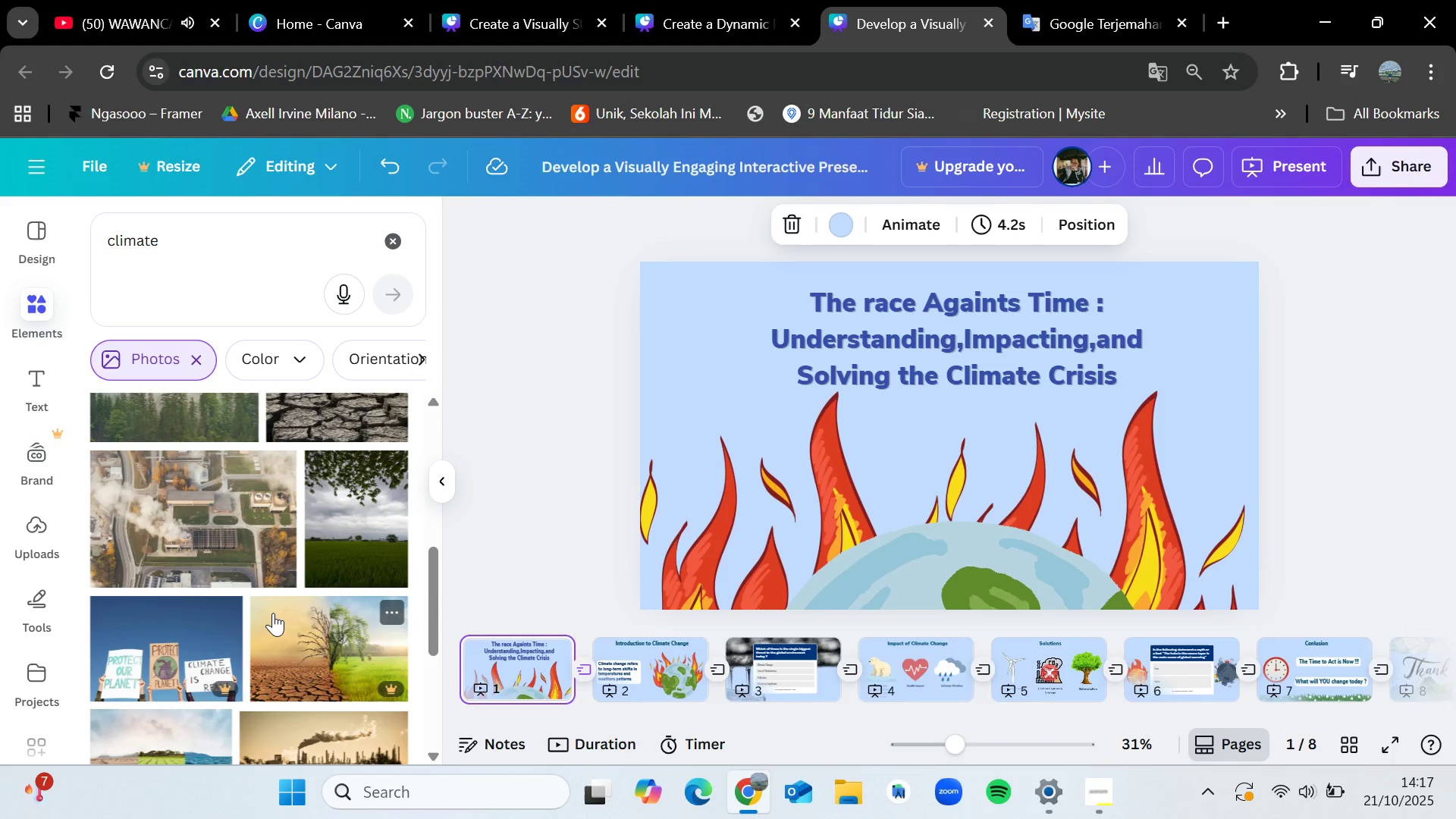 
scroll: coordinate [251, 633], scroll_direction: down, amount: 5.0
 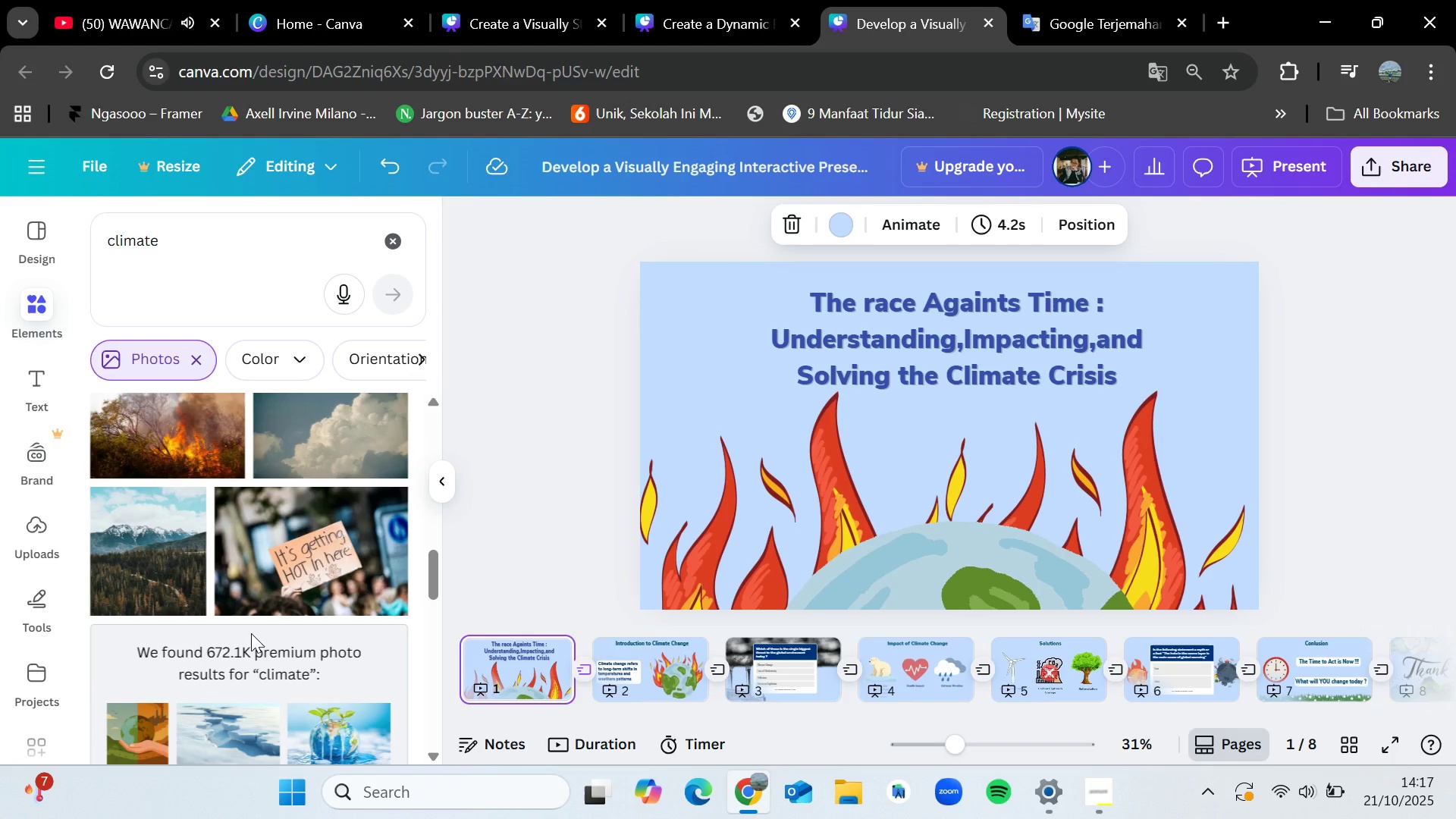 
wait(5.85)
 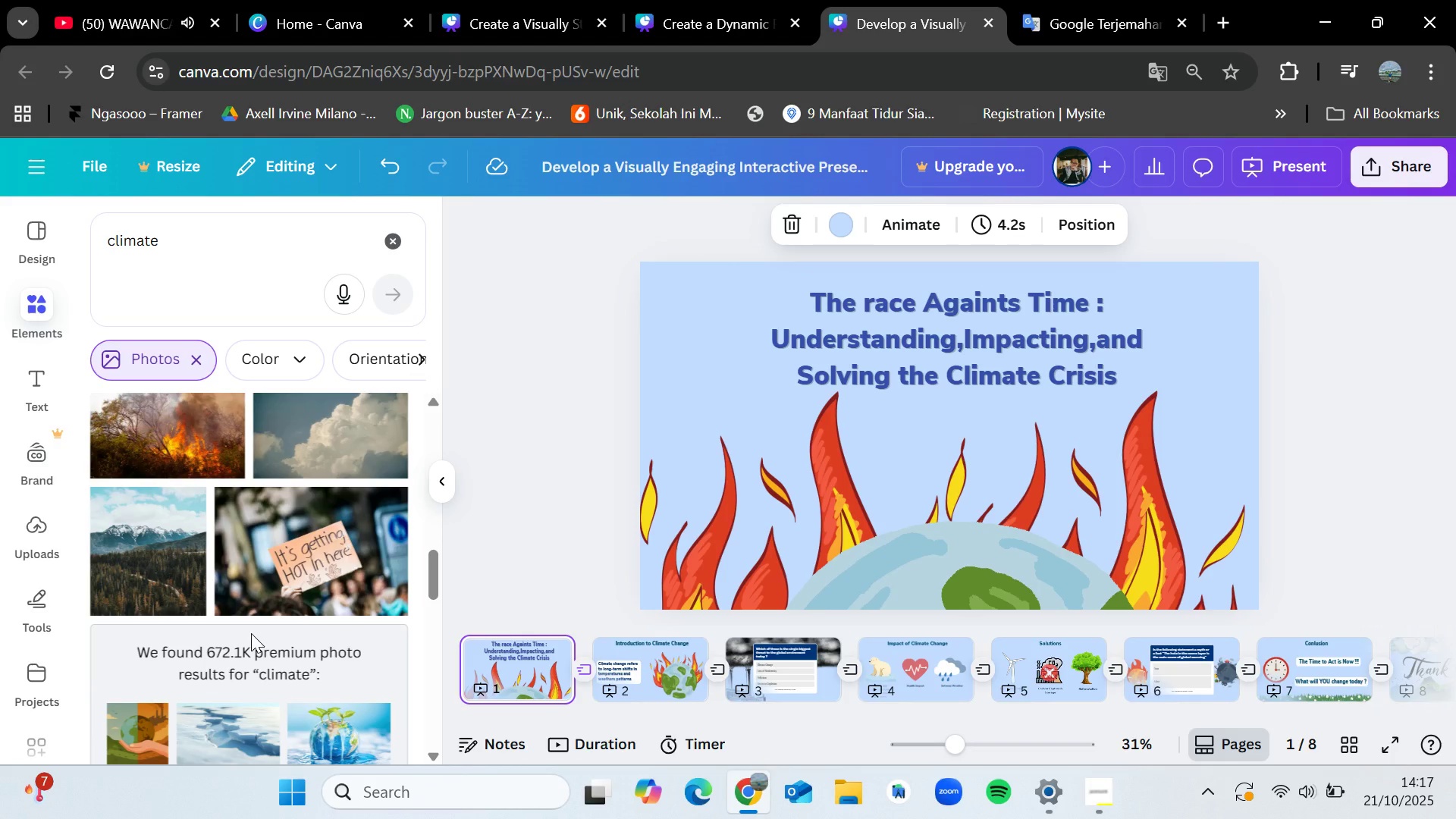 
scroll: coordinate [251, 633], scroll_direction: down, amount: 2.0
 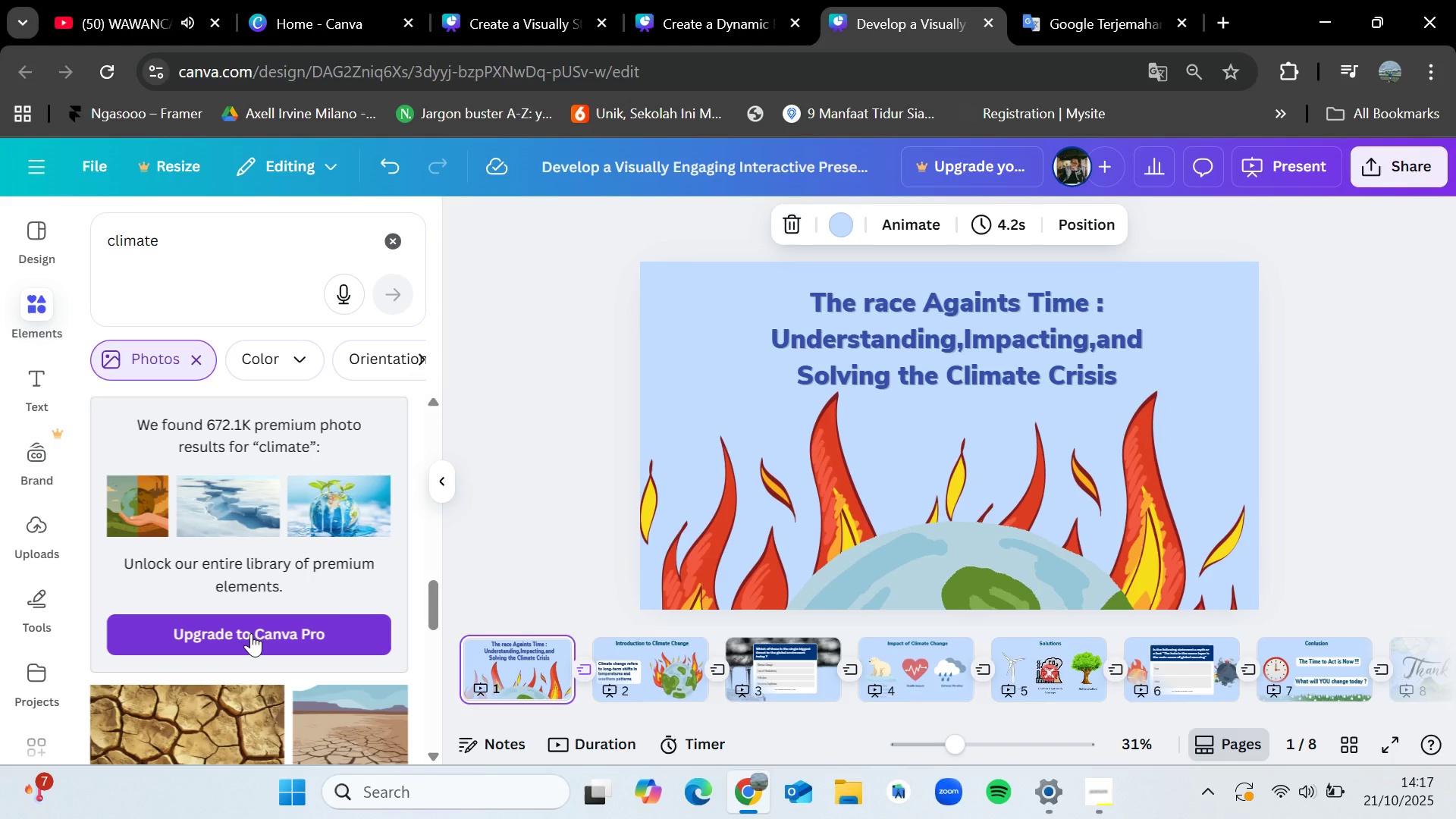 
scroll: coordinate [251, 633], scroll_direction: up, amount: 2.0
 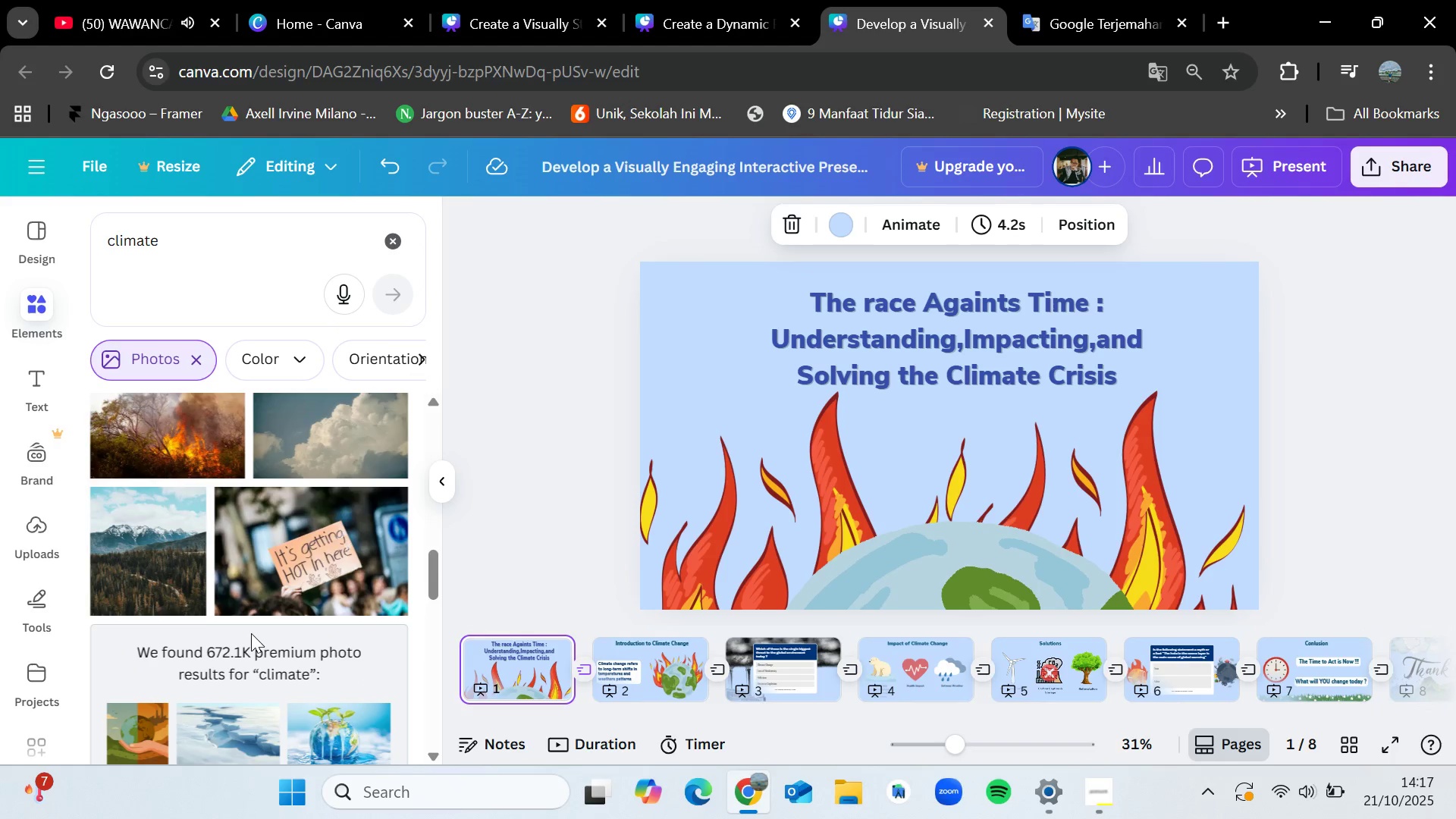 
scroll: coordinate [251, 633], scroll_direction: down, amount: 2.0
 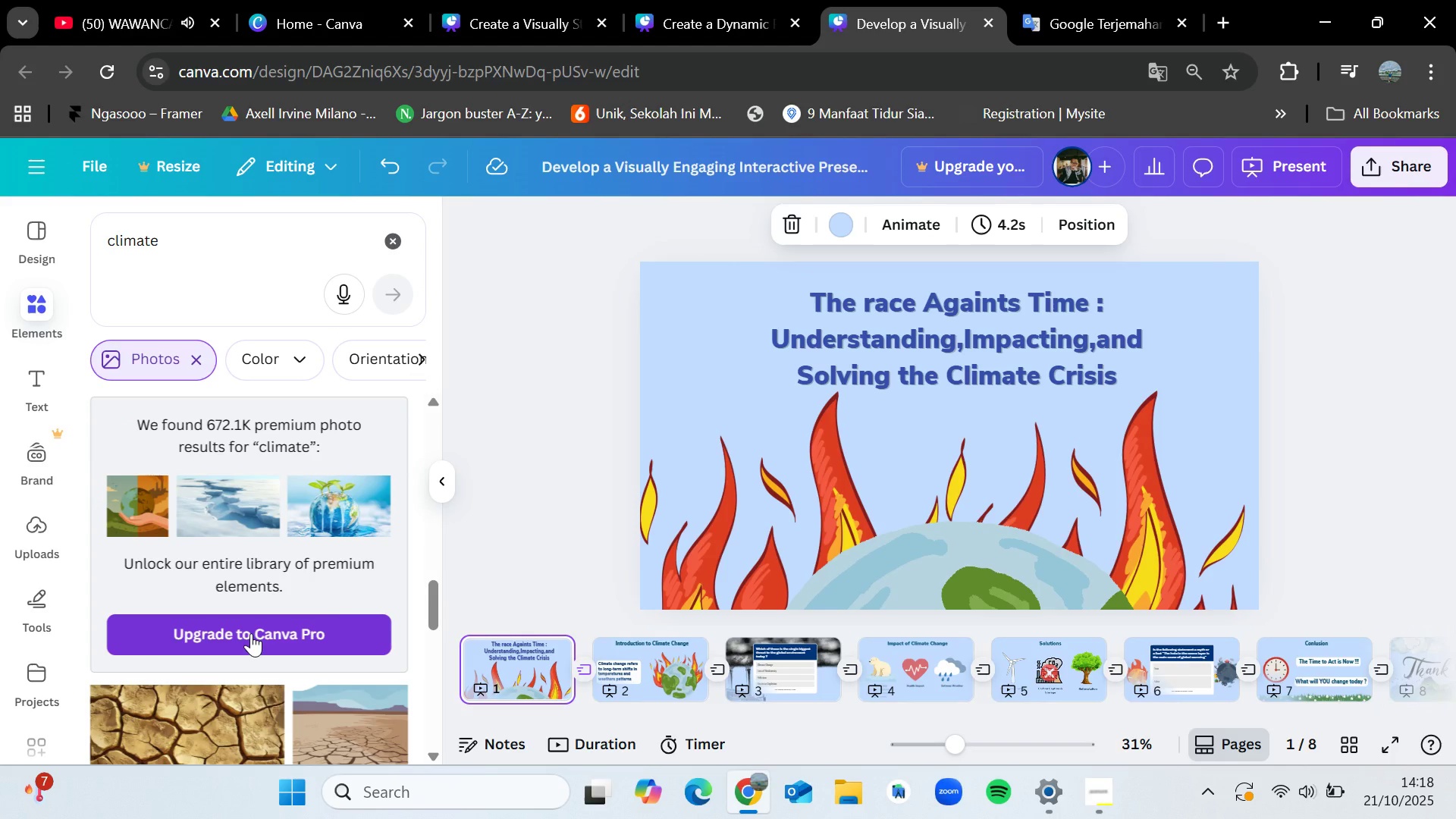 
wait(5.78)
 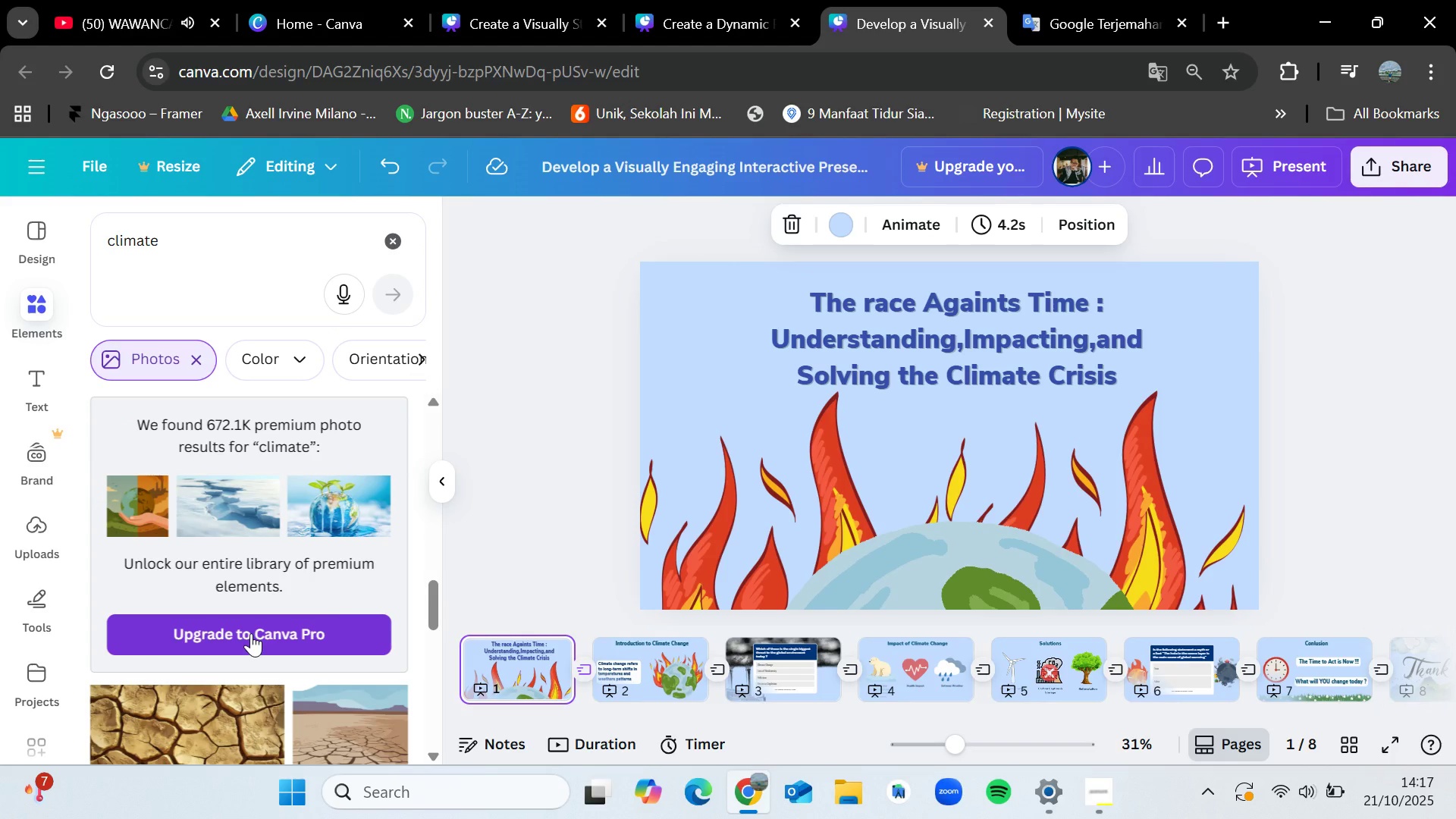 
scroll: coordinate [251, 633], scroll_direction: down, amount: 2.0
 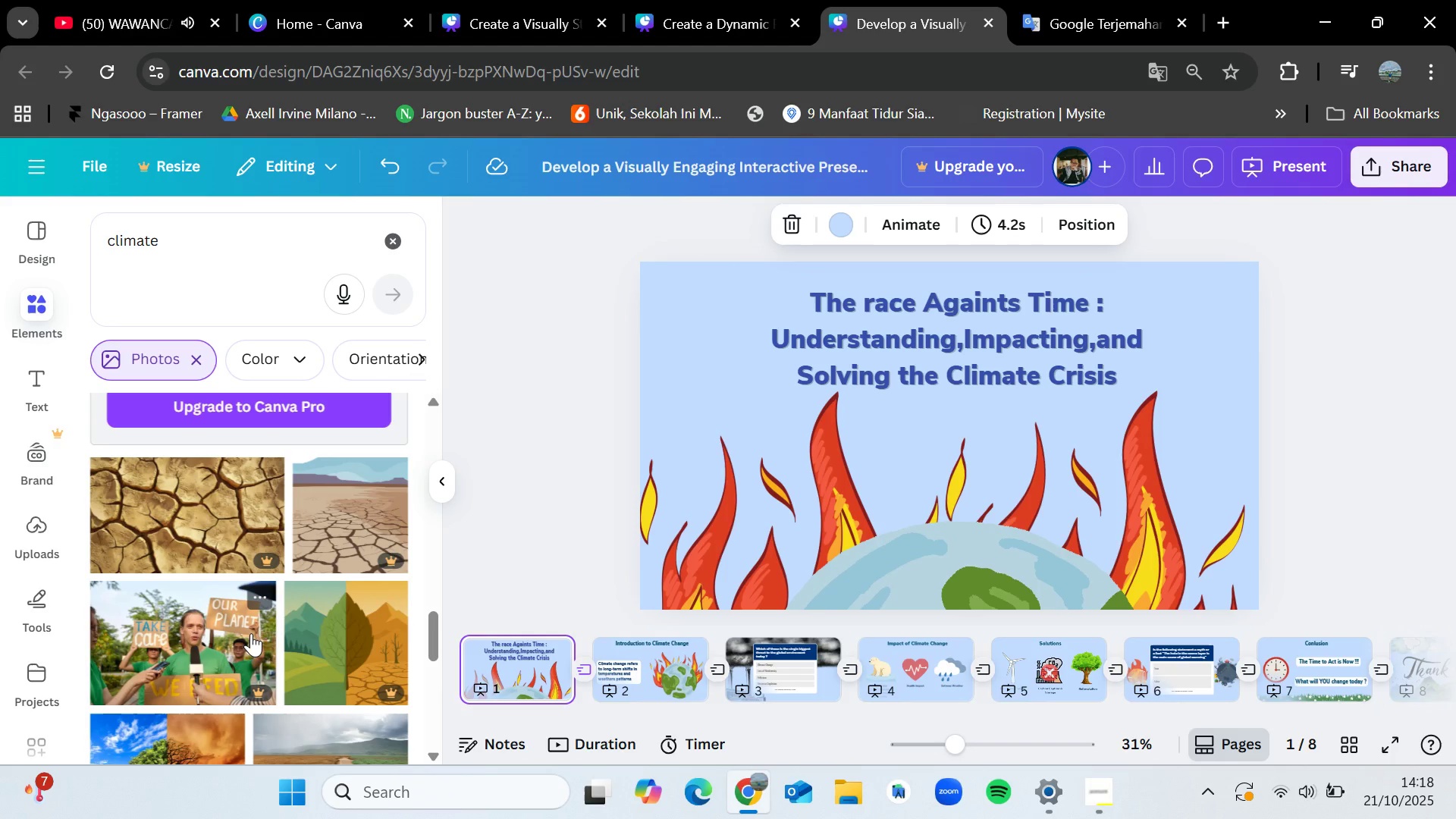 
wait(12.69)
 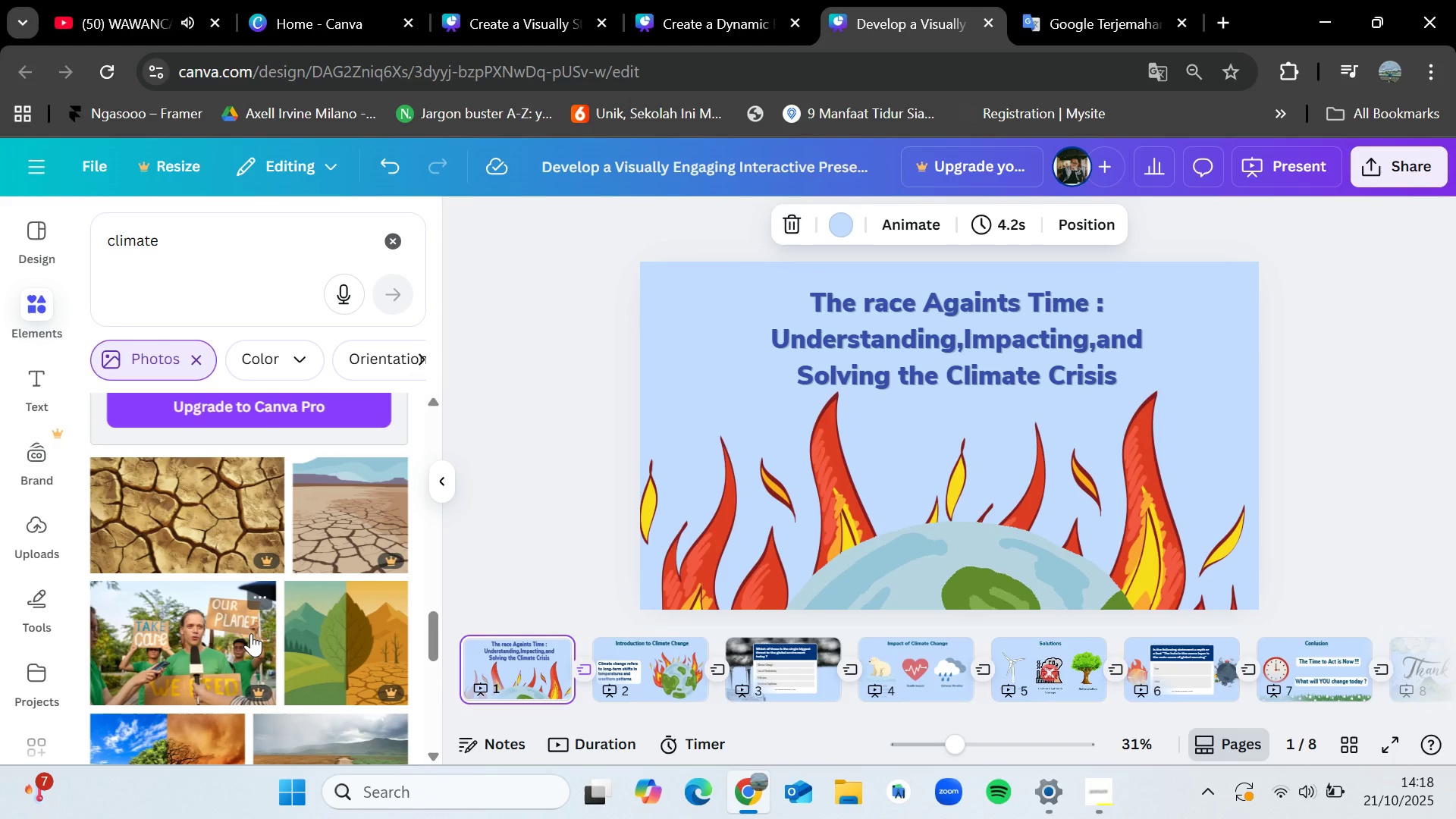 
scroll: coordinate [251, 633], scroll_direction: down, amount: 2.0
 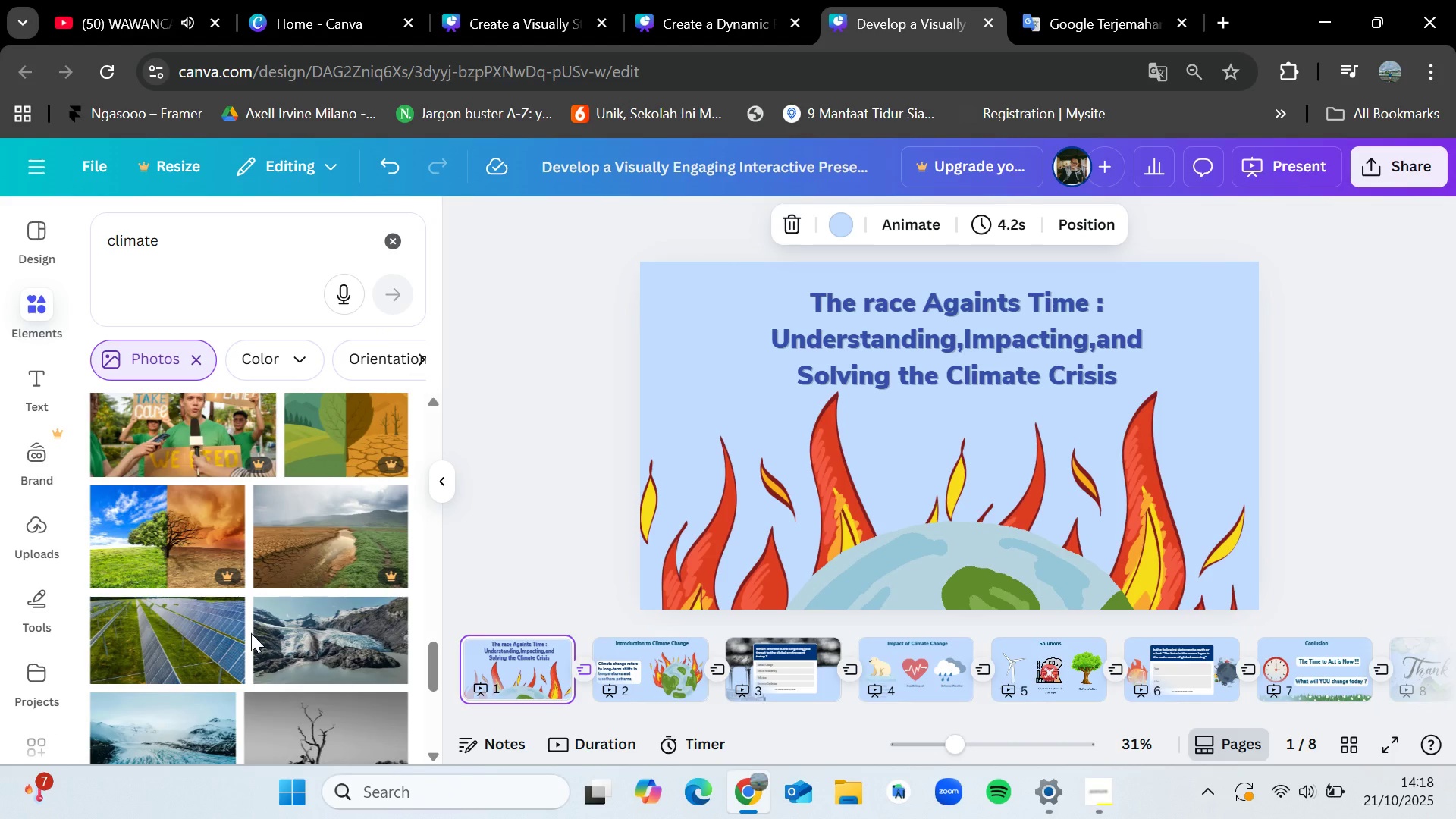 
wait(8.23)
 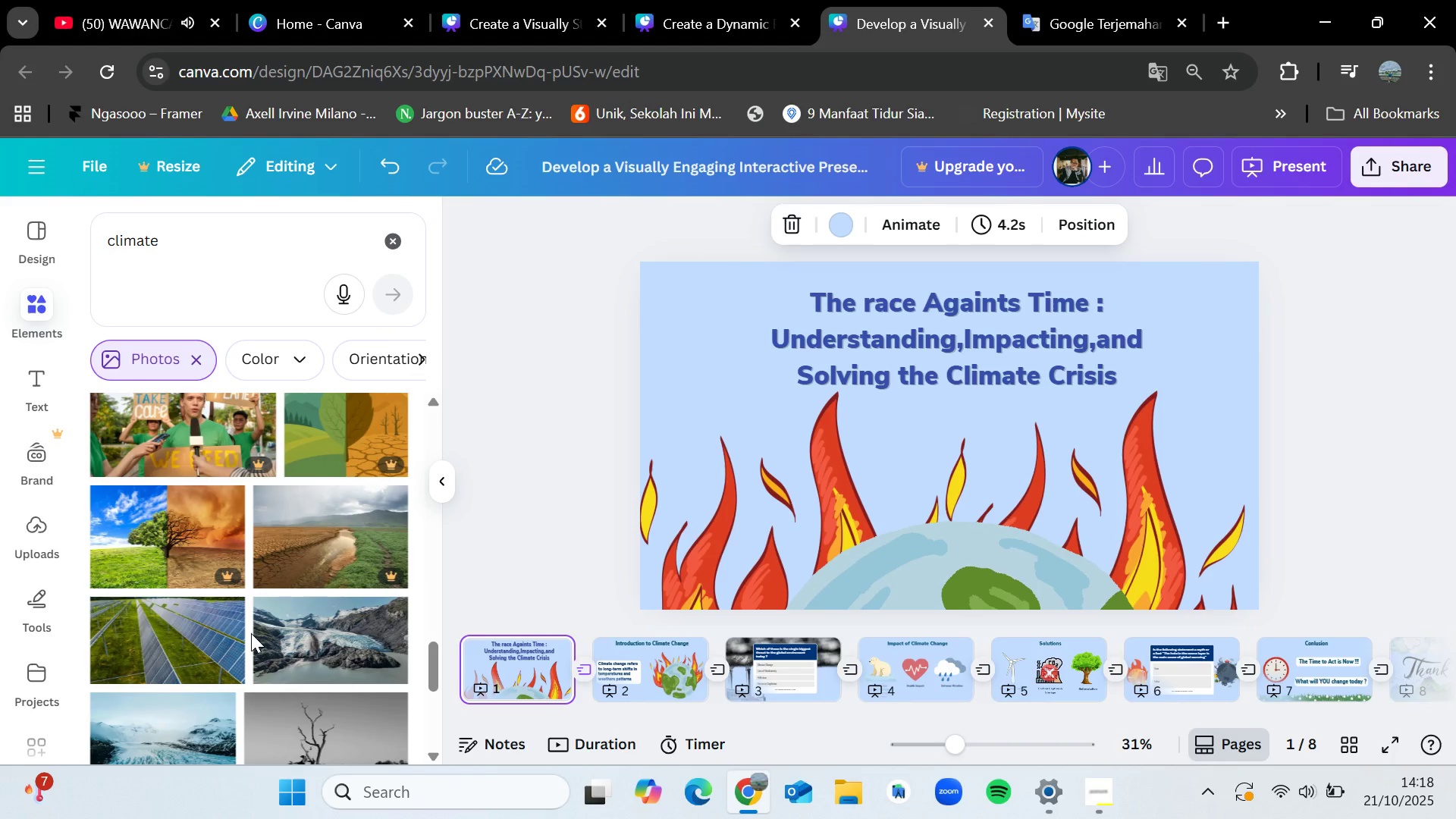 
scroll: coordinate [251, 633], scroll_direction: down, amount: 3.0
 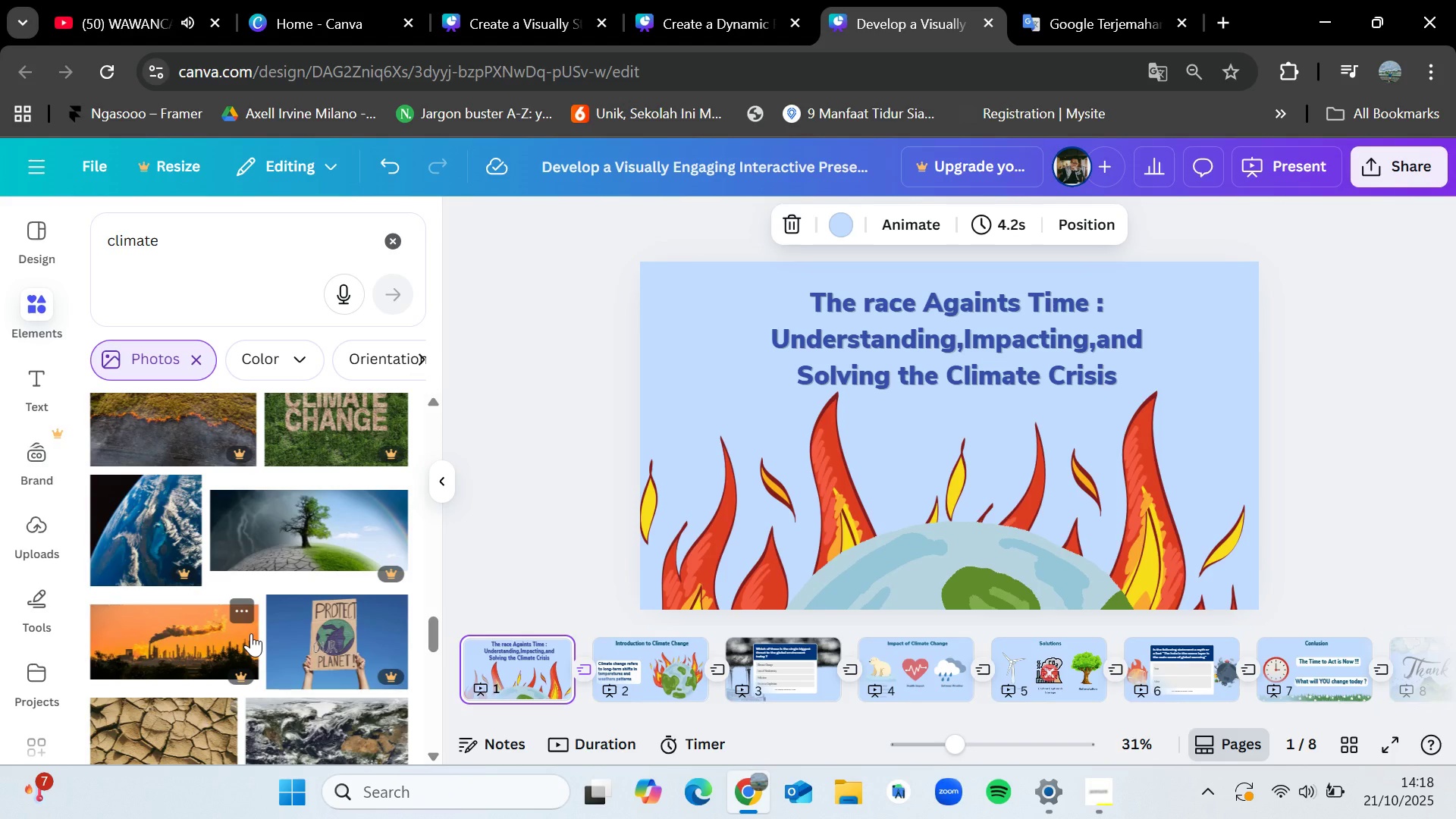 
wait(8.12)
 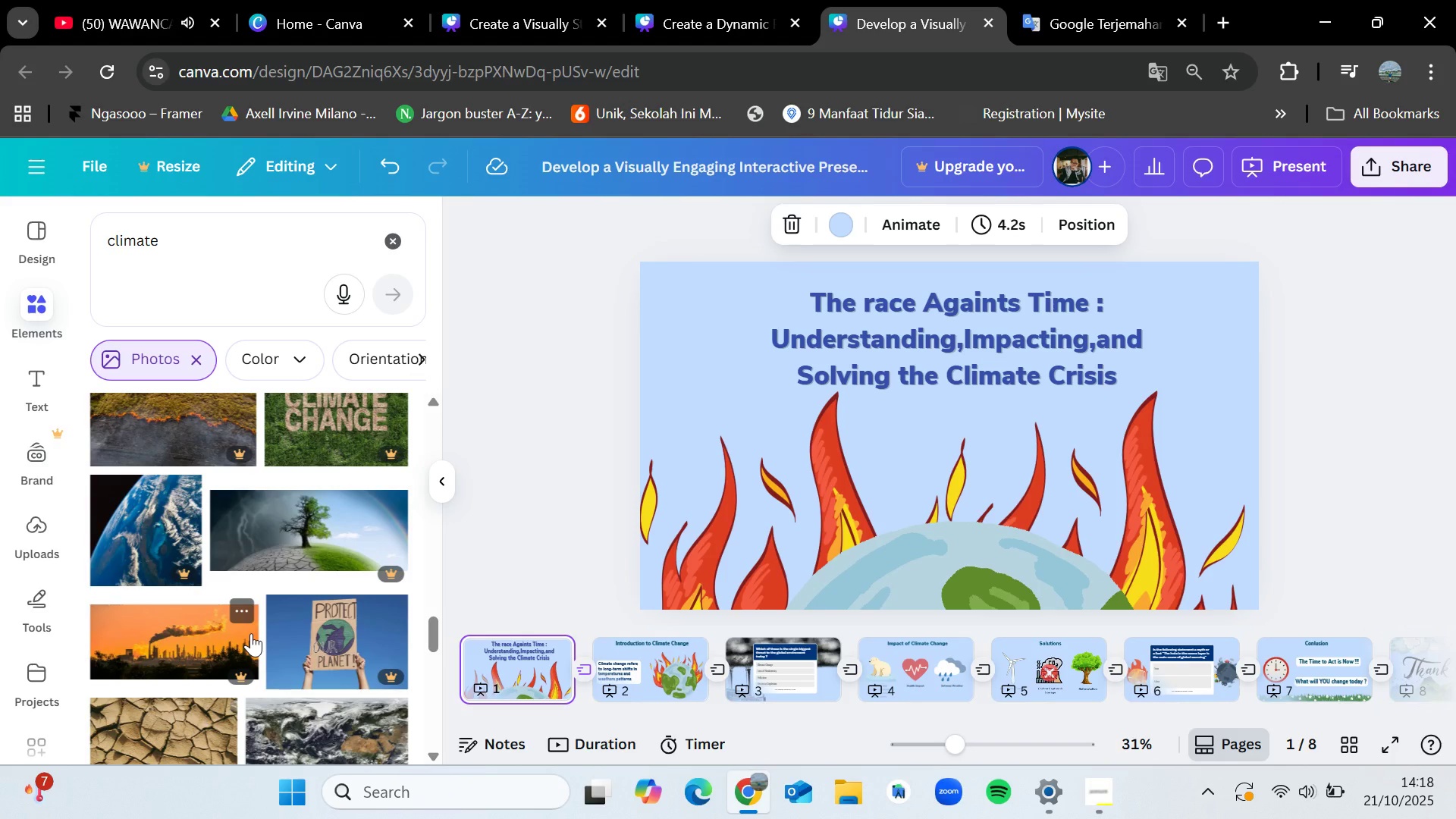 
scroll: coordinate [251, 633], scroll_direction: down, amount: 4.0
 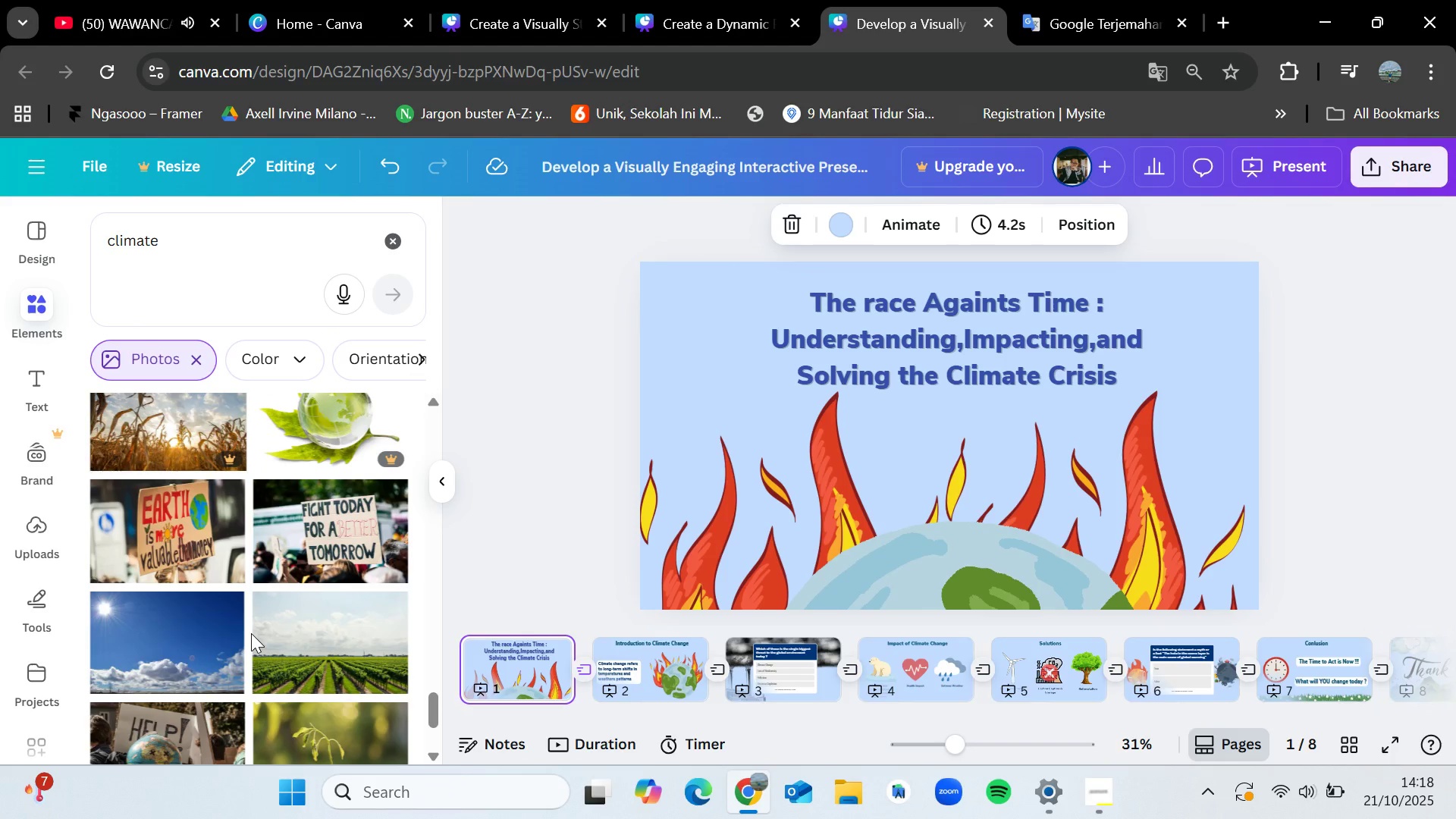 
wait(5.83)
 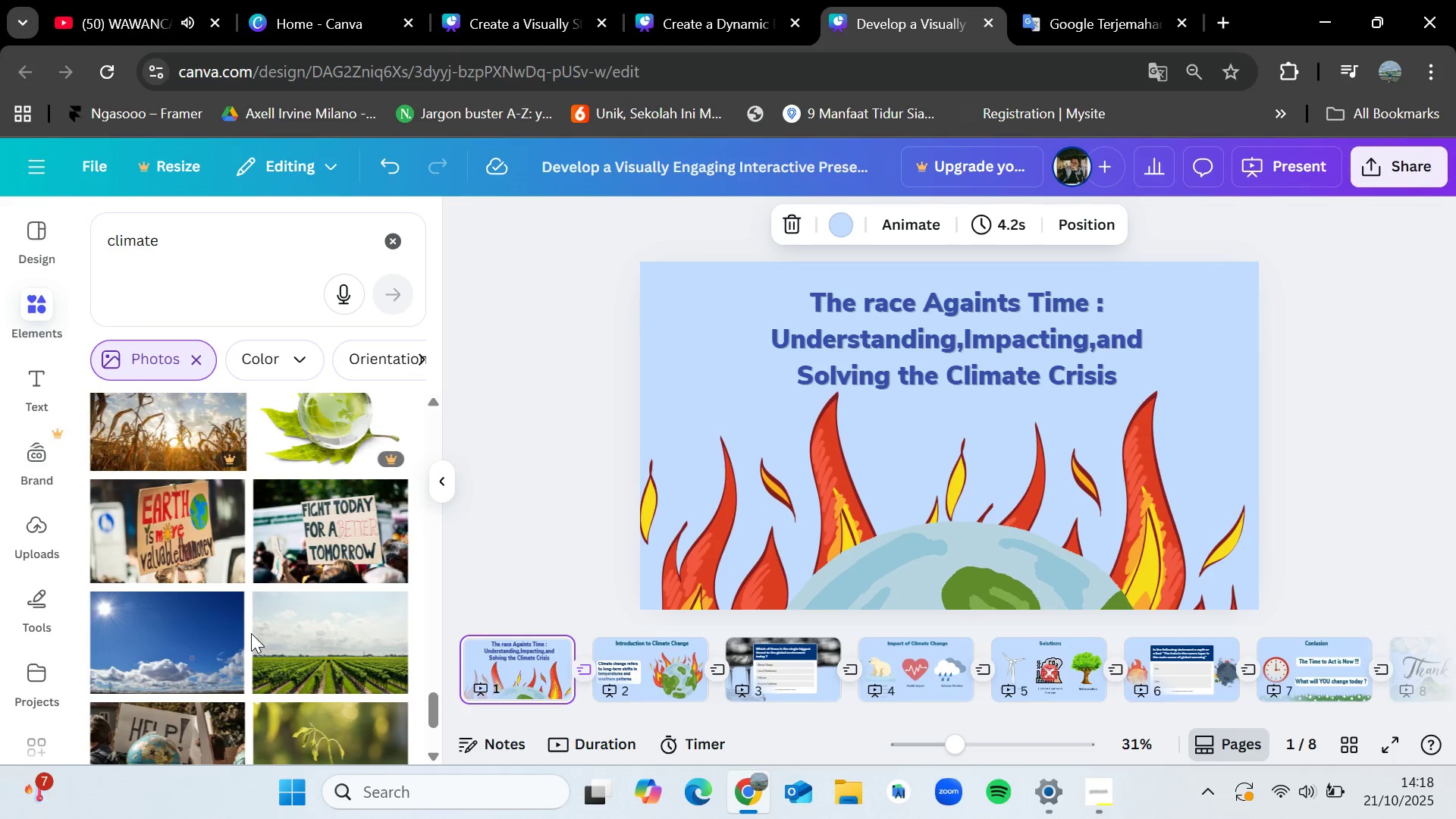 
scroll: coordinate [251, 633], scroll_direction: down, amount: 1.0
 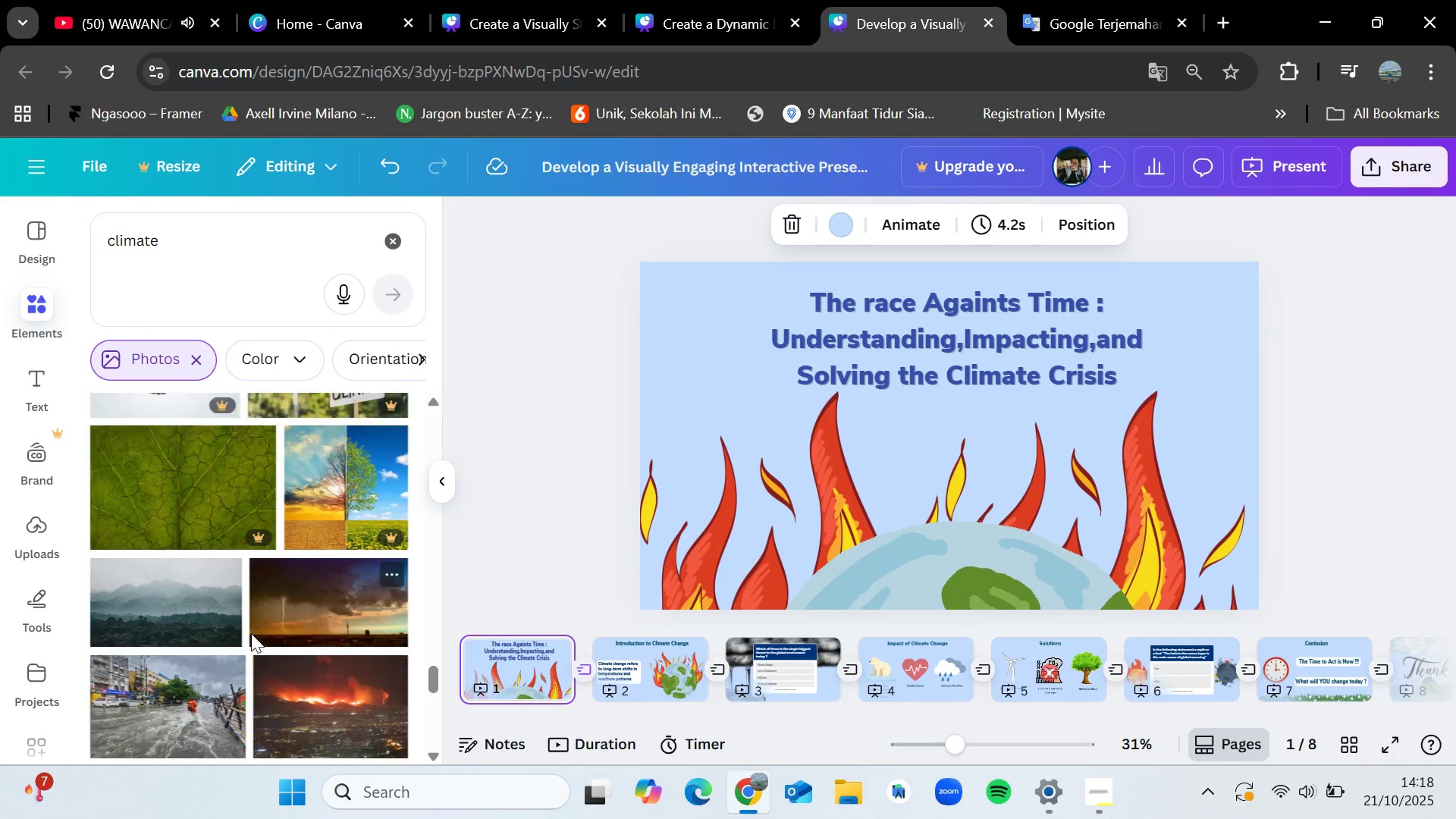 
scroll: coordinate [251, 633], scroll_direction: up, amount: 4.0
 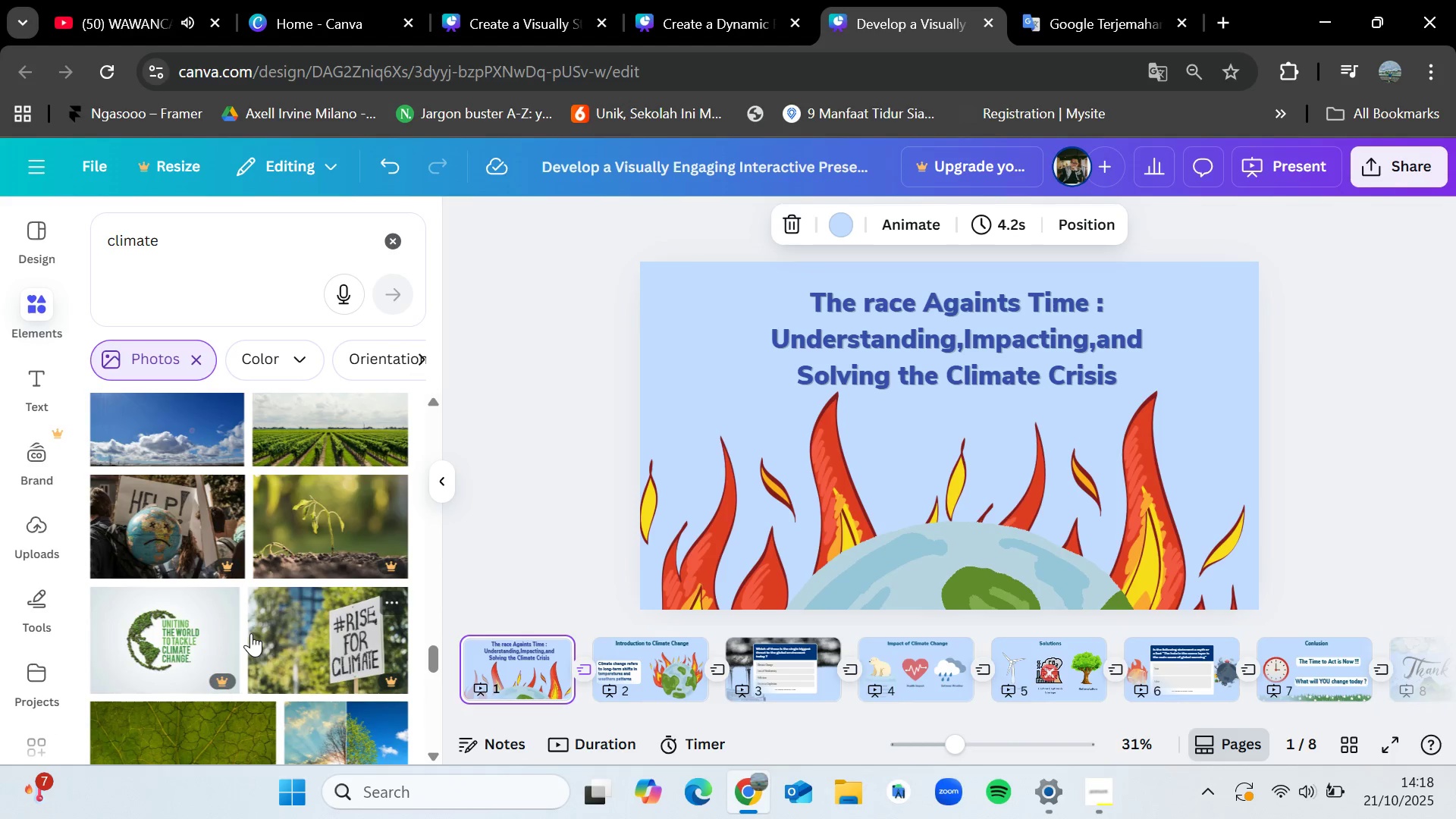 
scroll: coordinate [251, 633], scroll_direction: down, amount: 8.0
 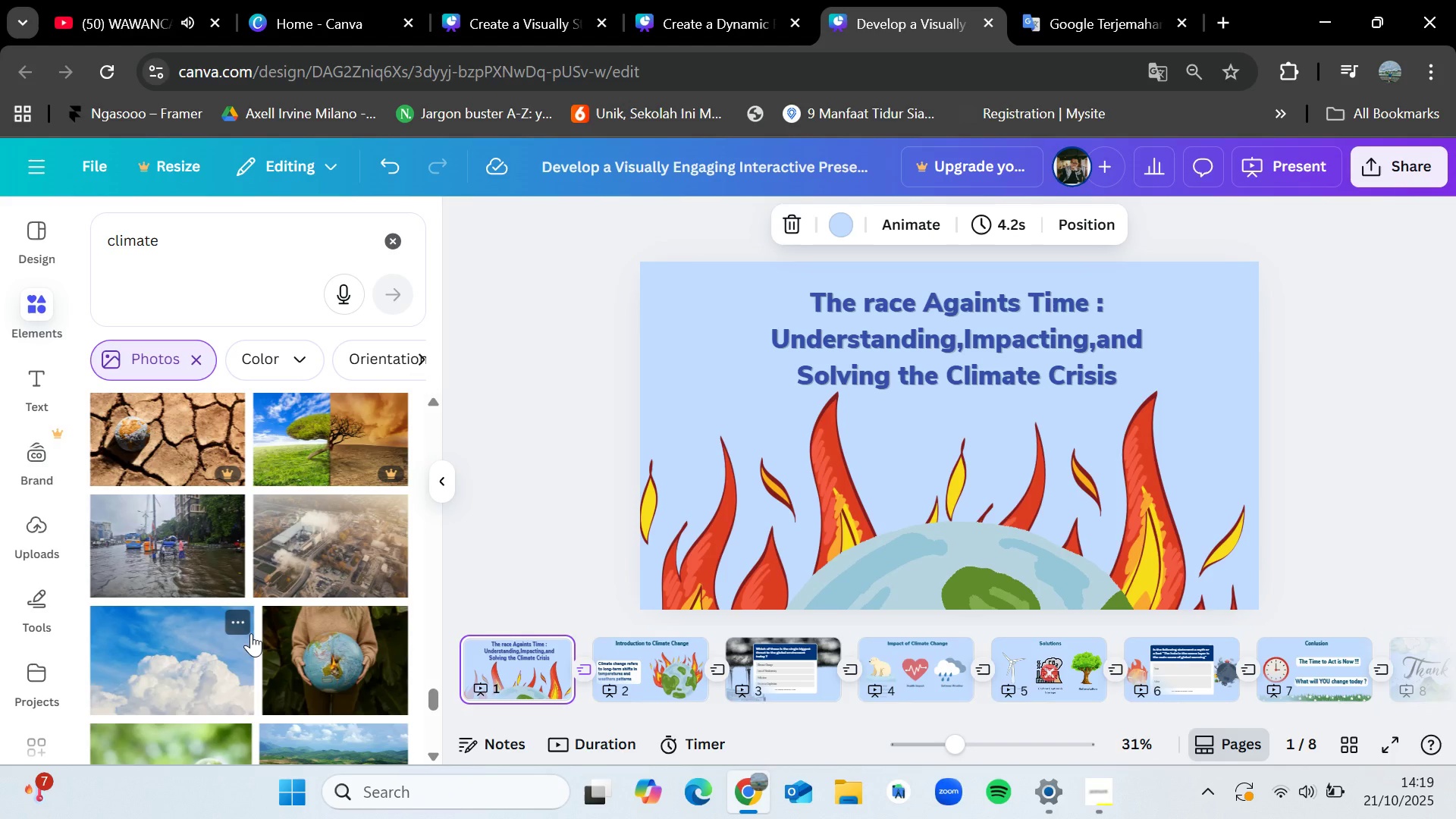 
wait(16.1)
 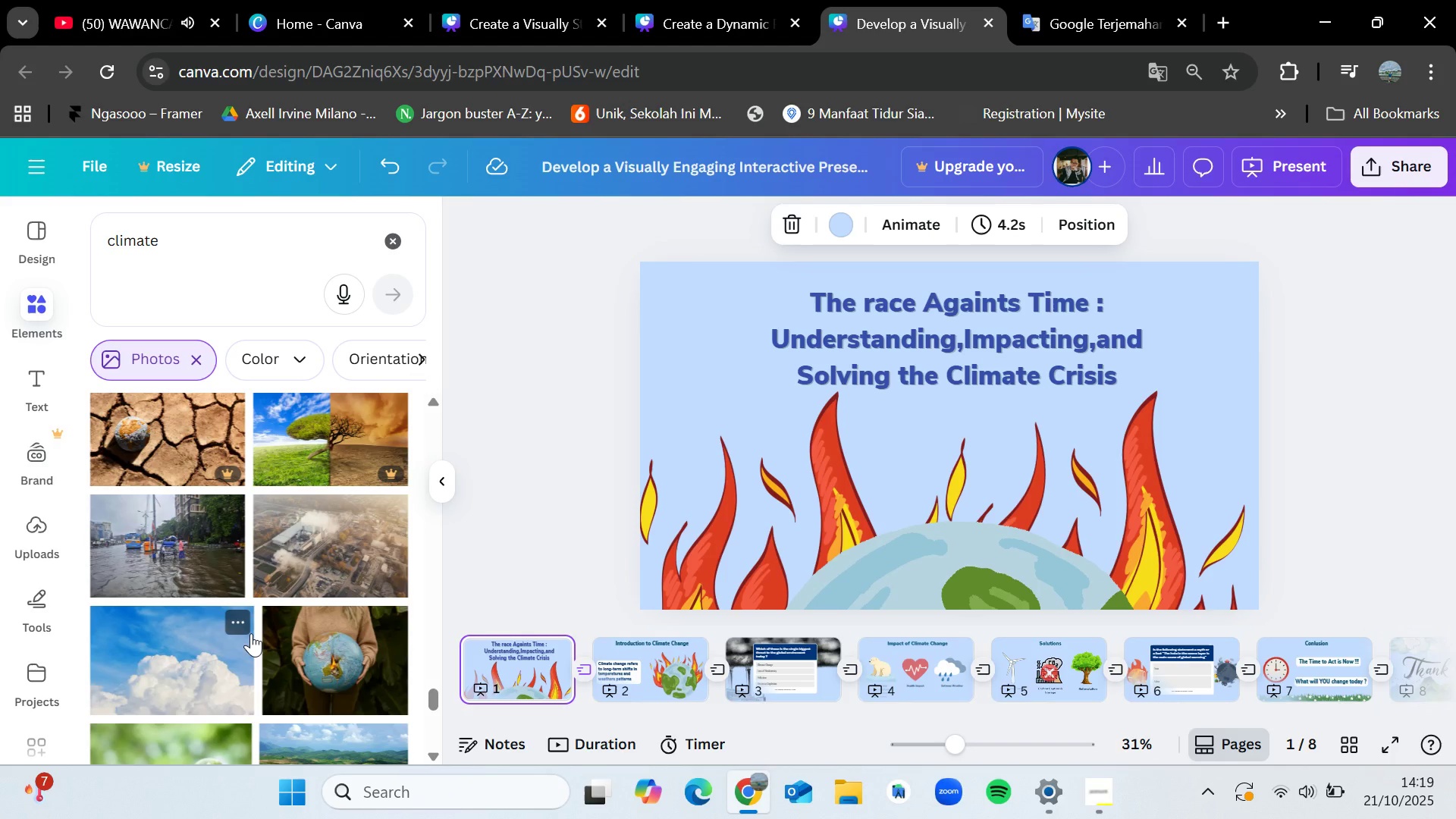 
scroll: coordinate [251, 633], scroll_direction: down, amount: 6.0
 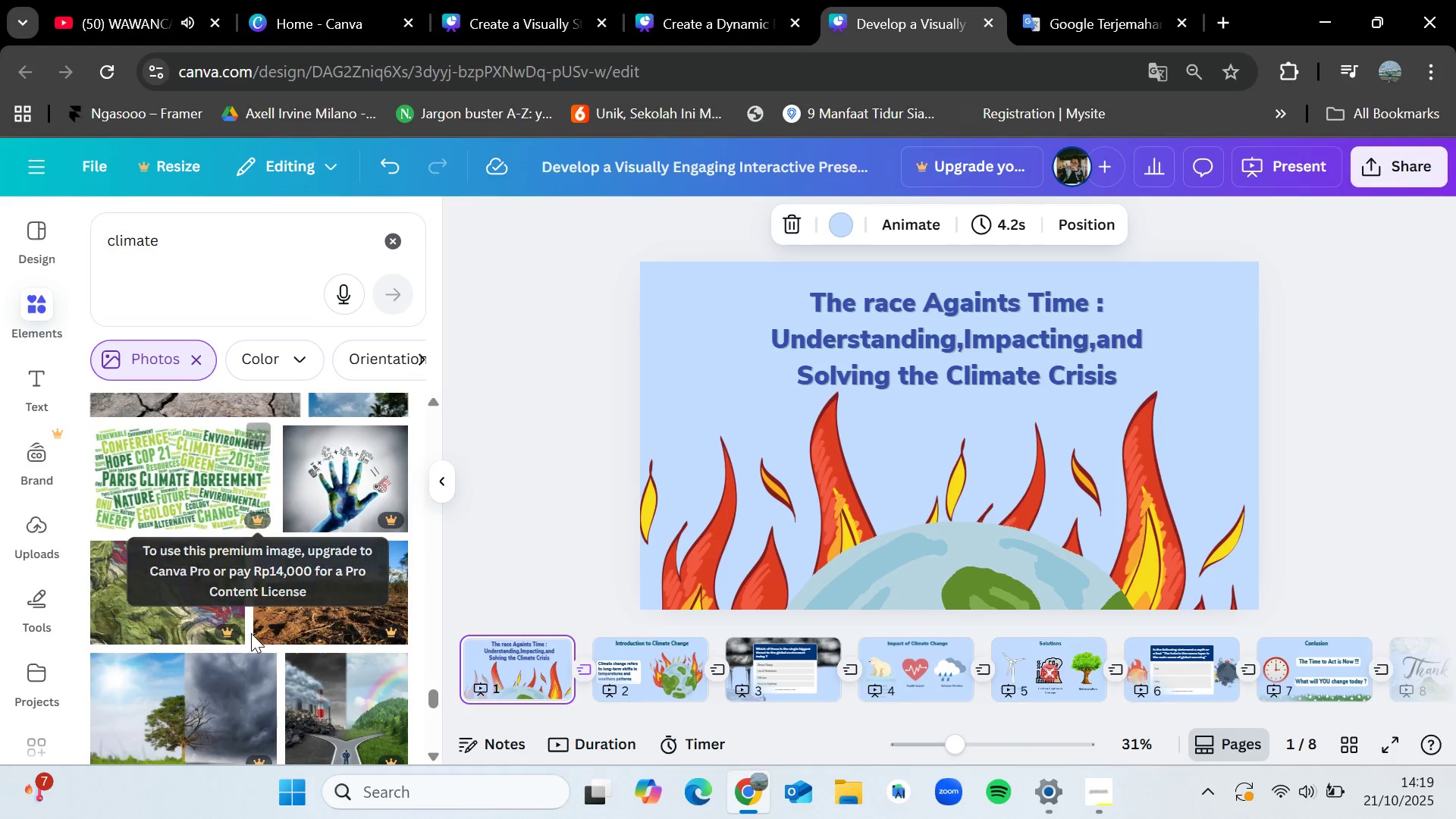 
scroll: coordinate [251, 633], scroll_direction: up, amount: 1.0
 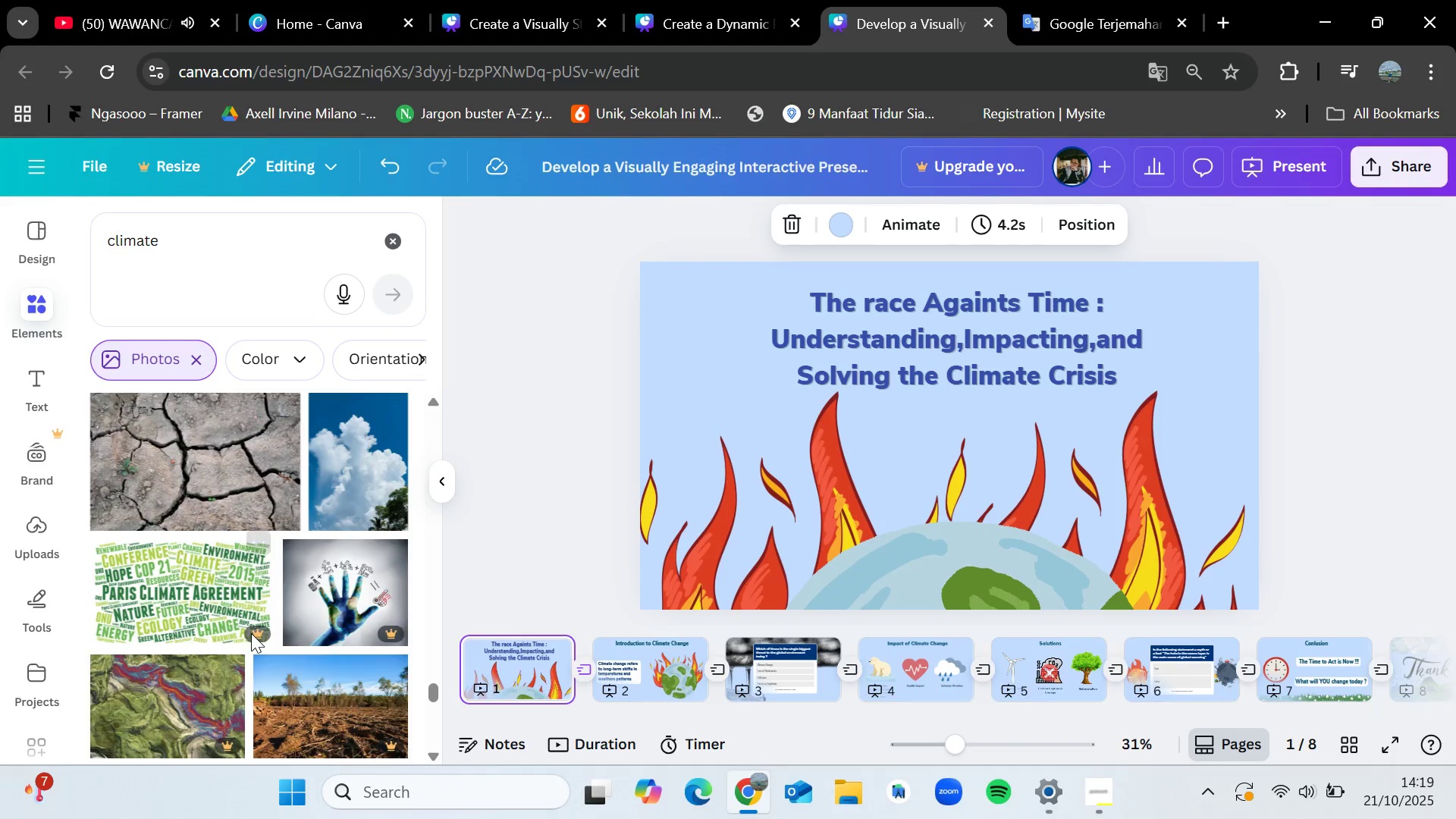 
scroll: coordinate [251, 633], scroll_direction: down, amount: 2.0
 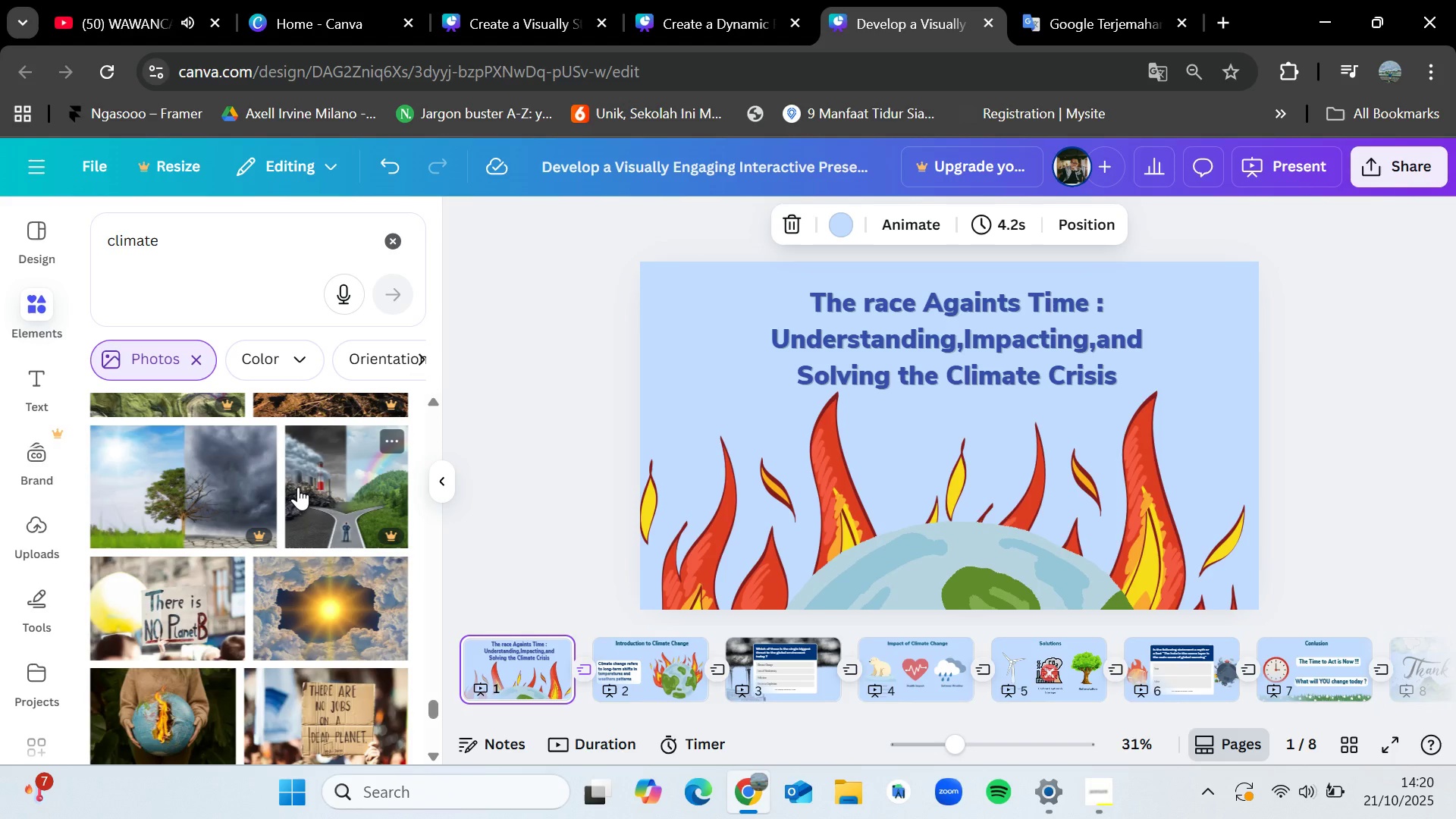 
wait(45.22)
 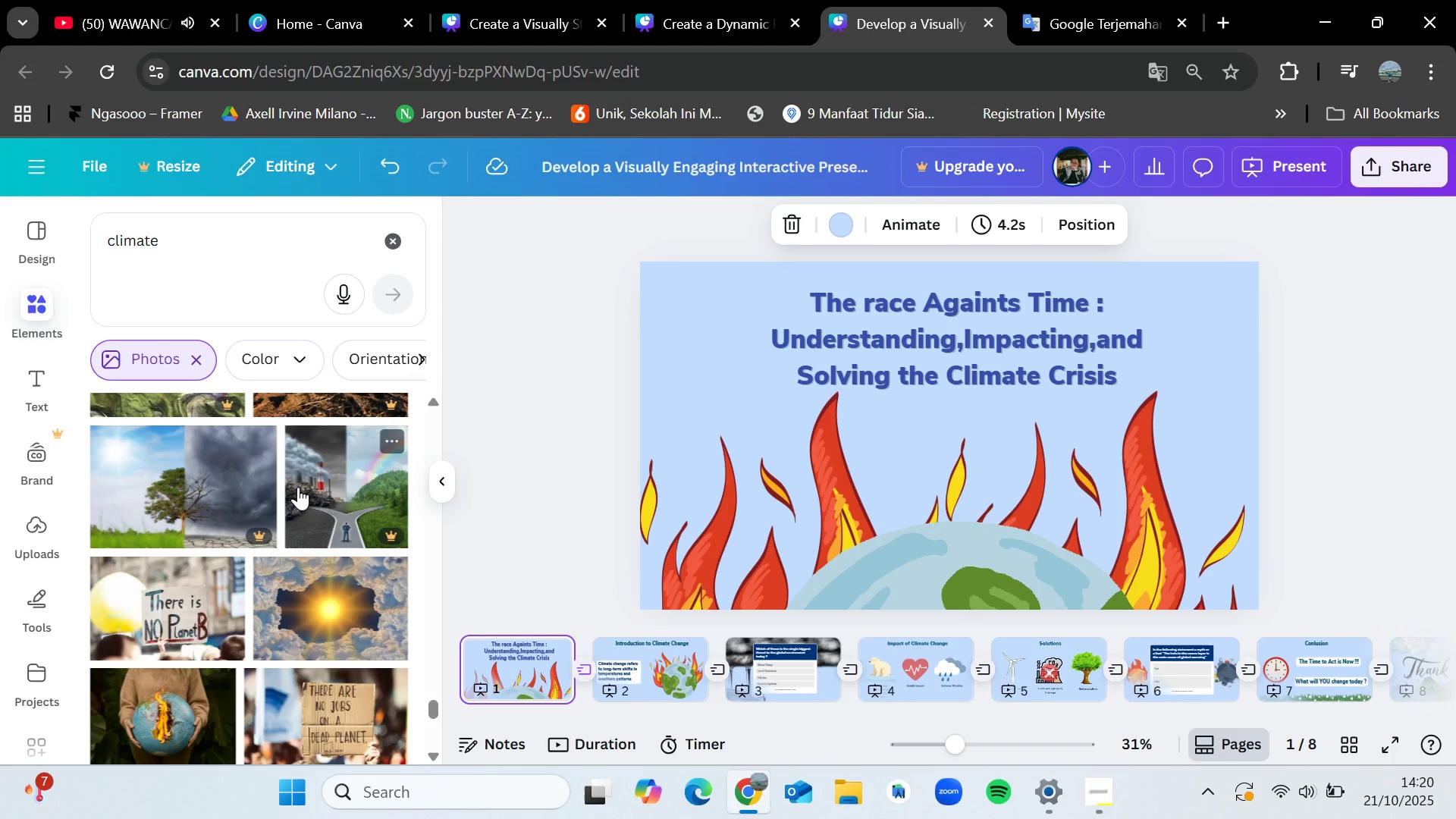 
key(ArrowRight)
 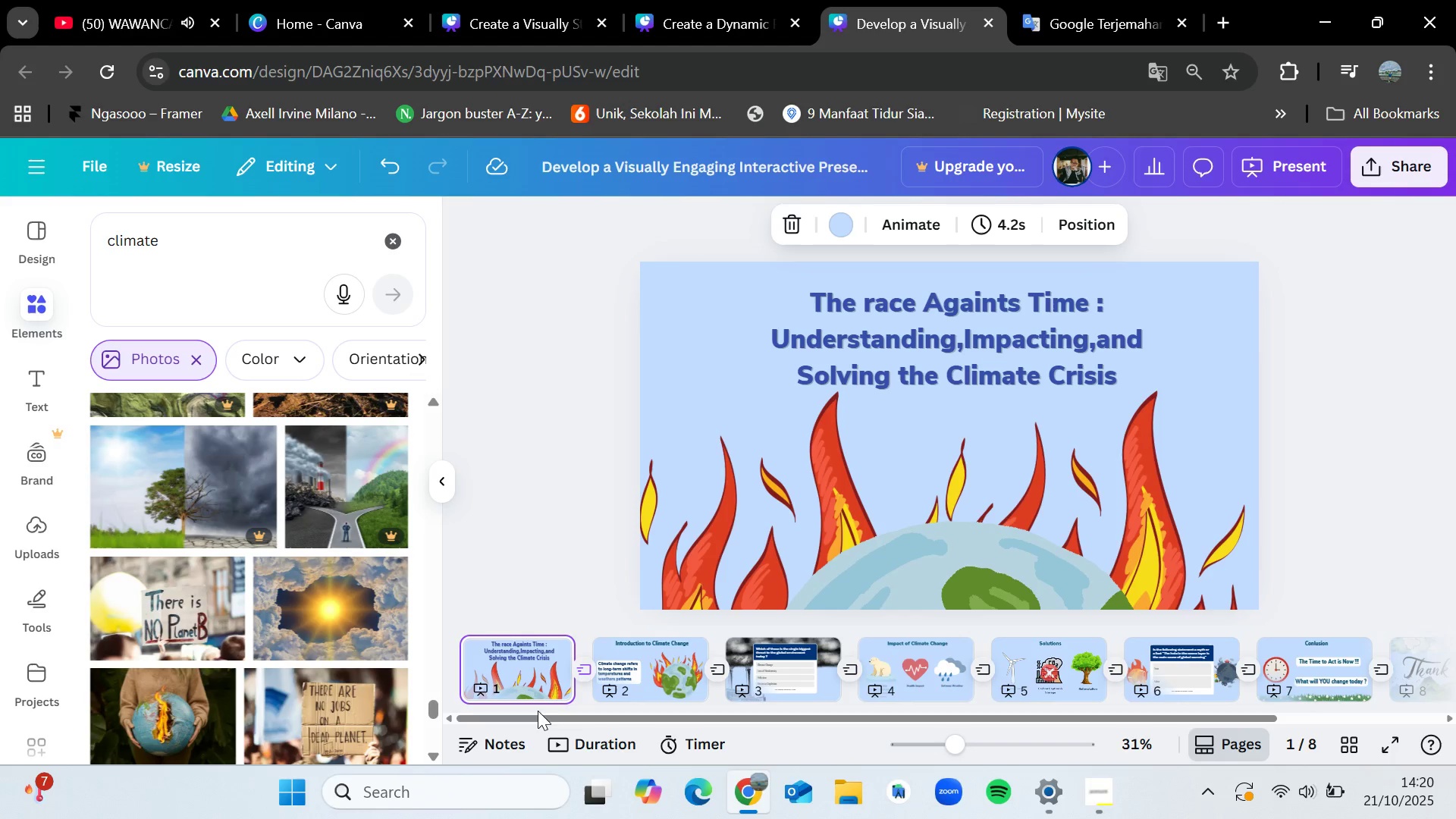 
left_click([534, 653])
 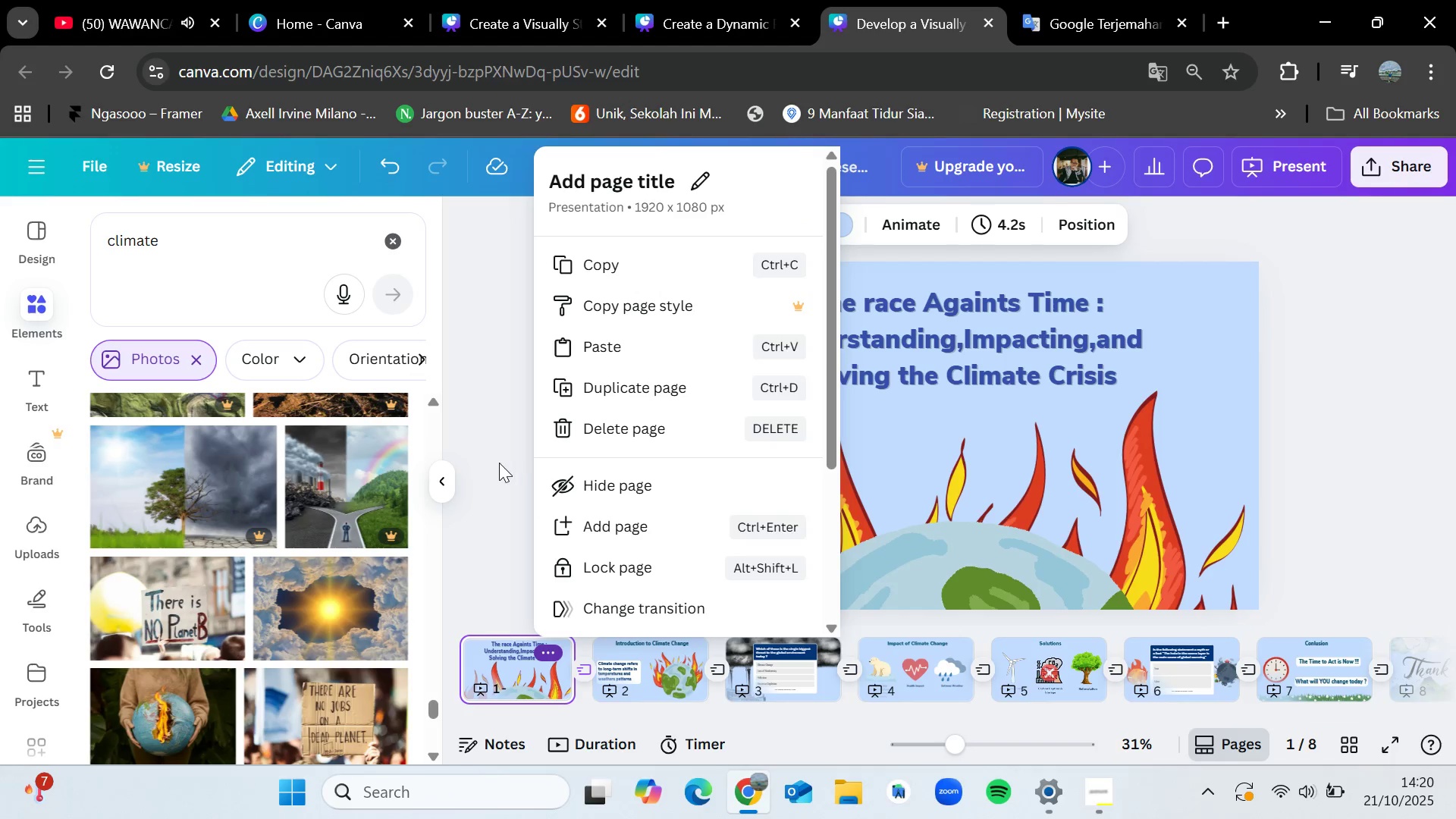 
left_click([499, 463])
 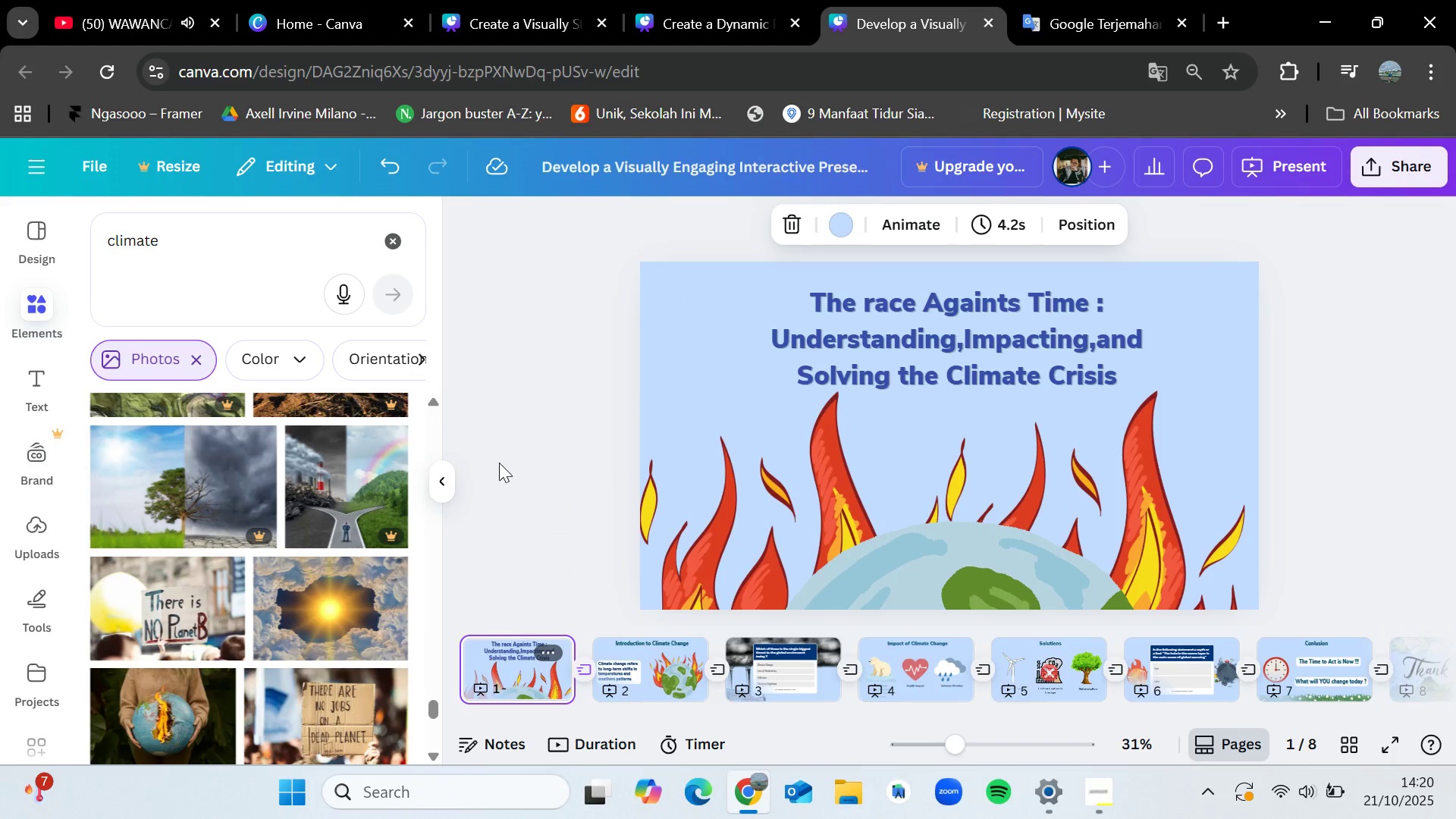 
key(ArrowRight)
 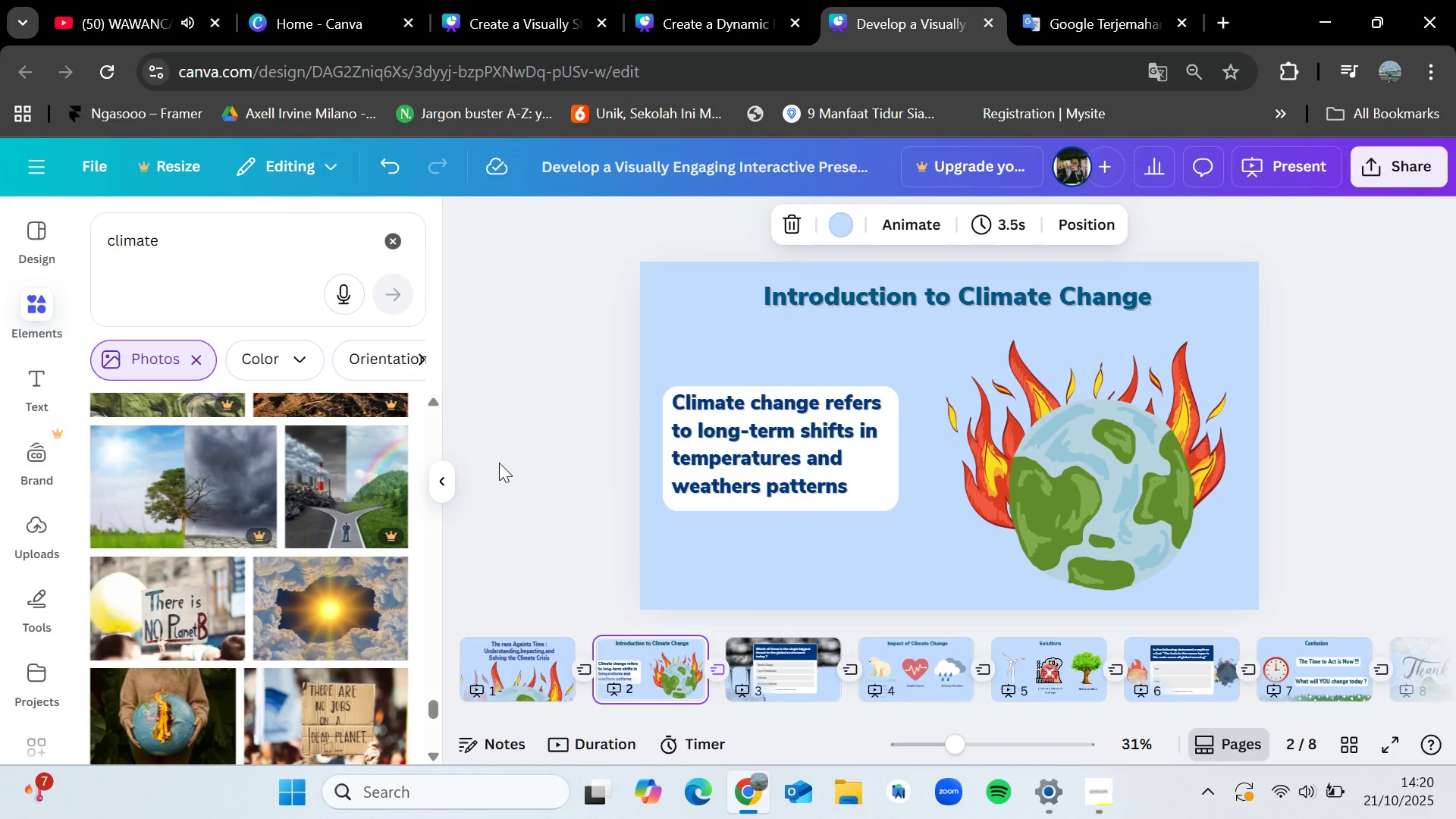 
key(ArrowRight)
 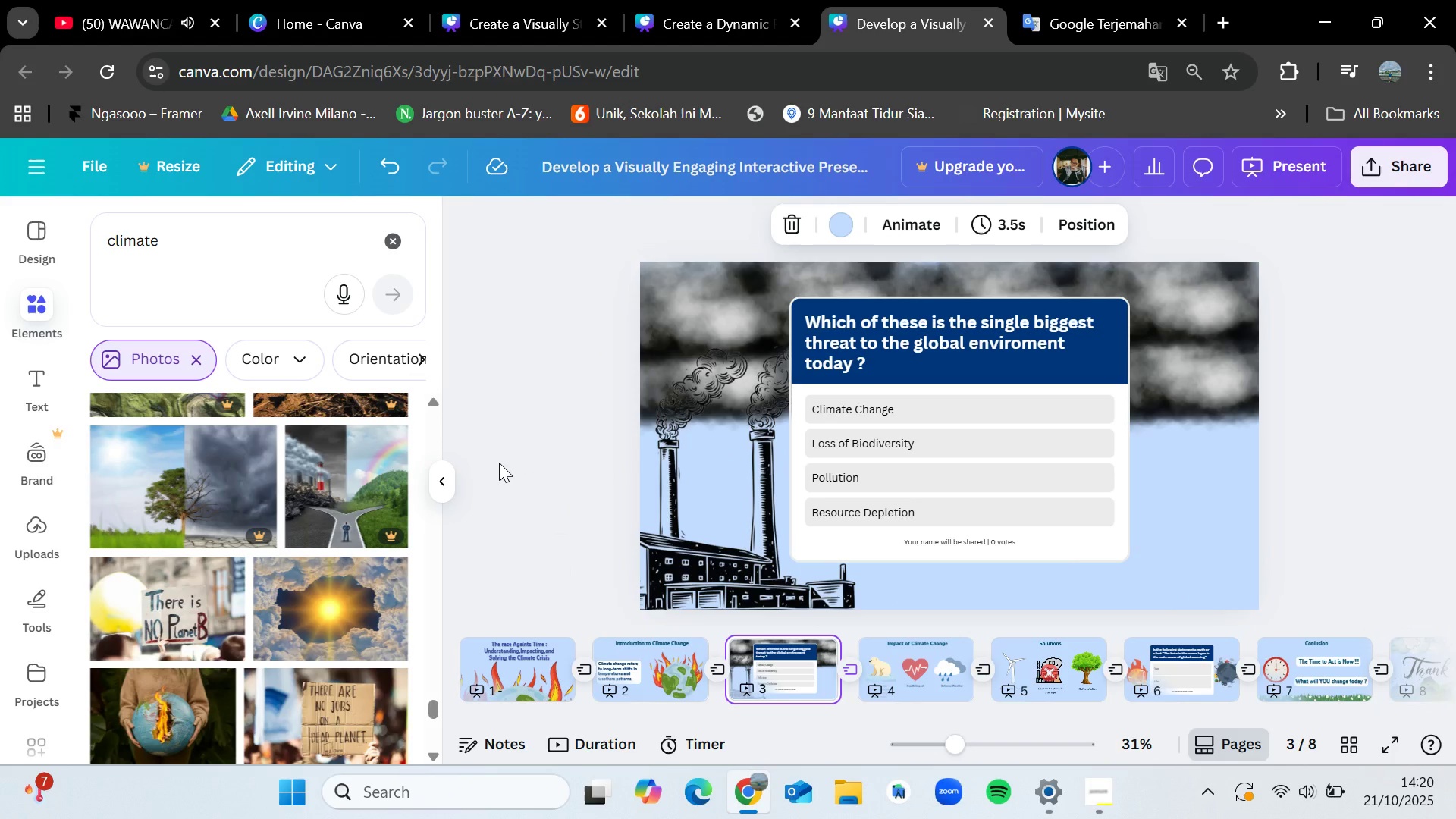 
key(ArrowRight)
 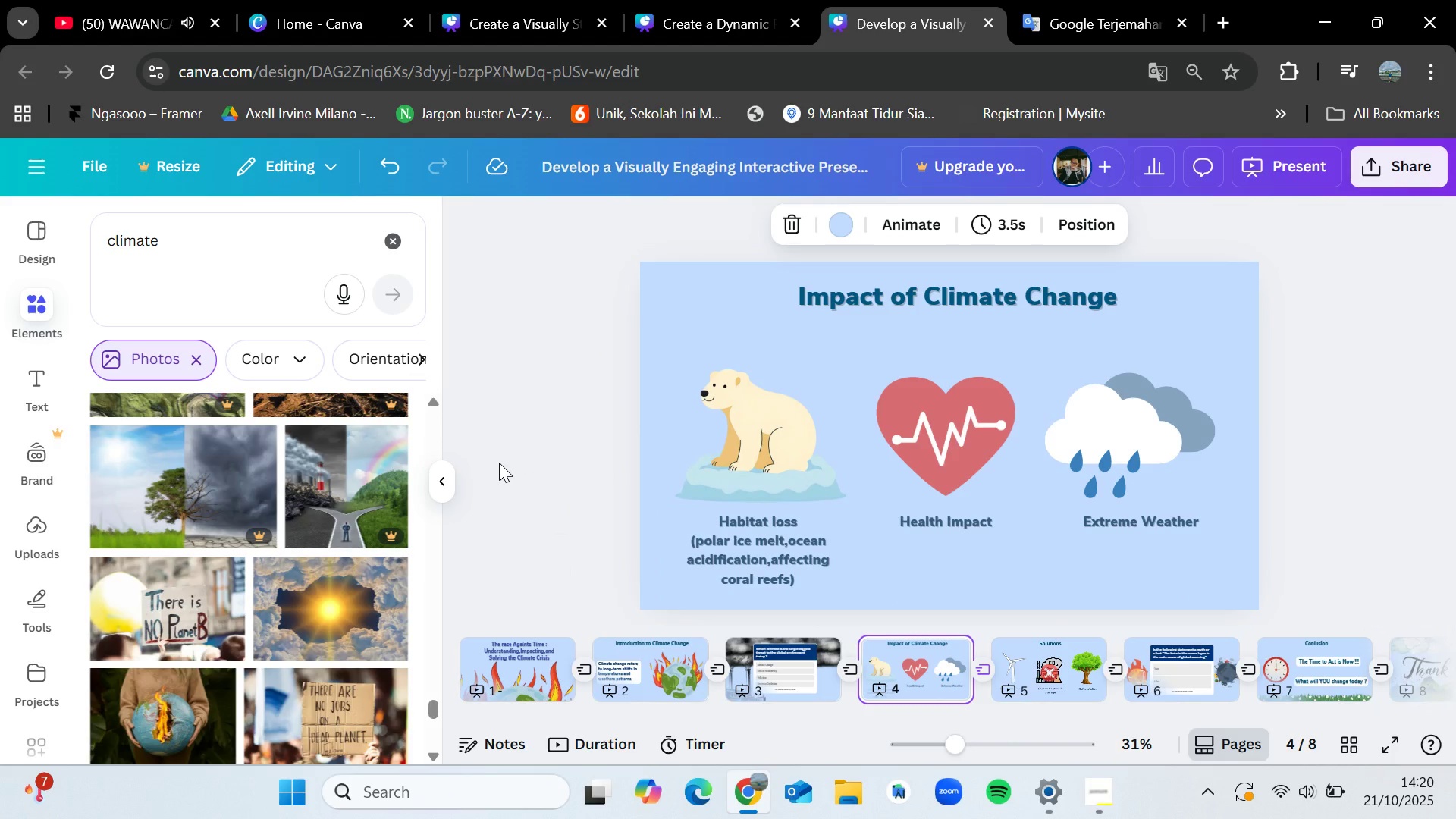 
wait(7.74)
 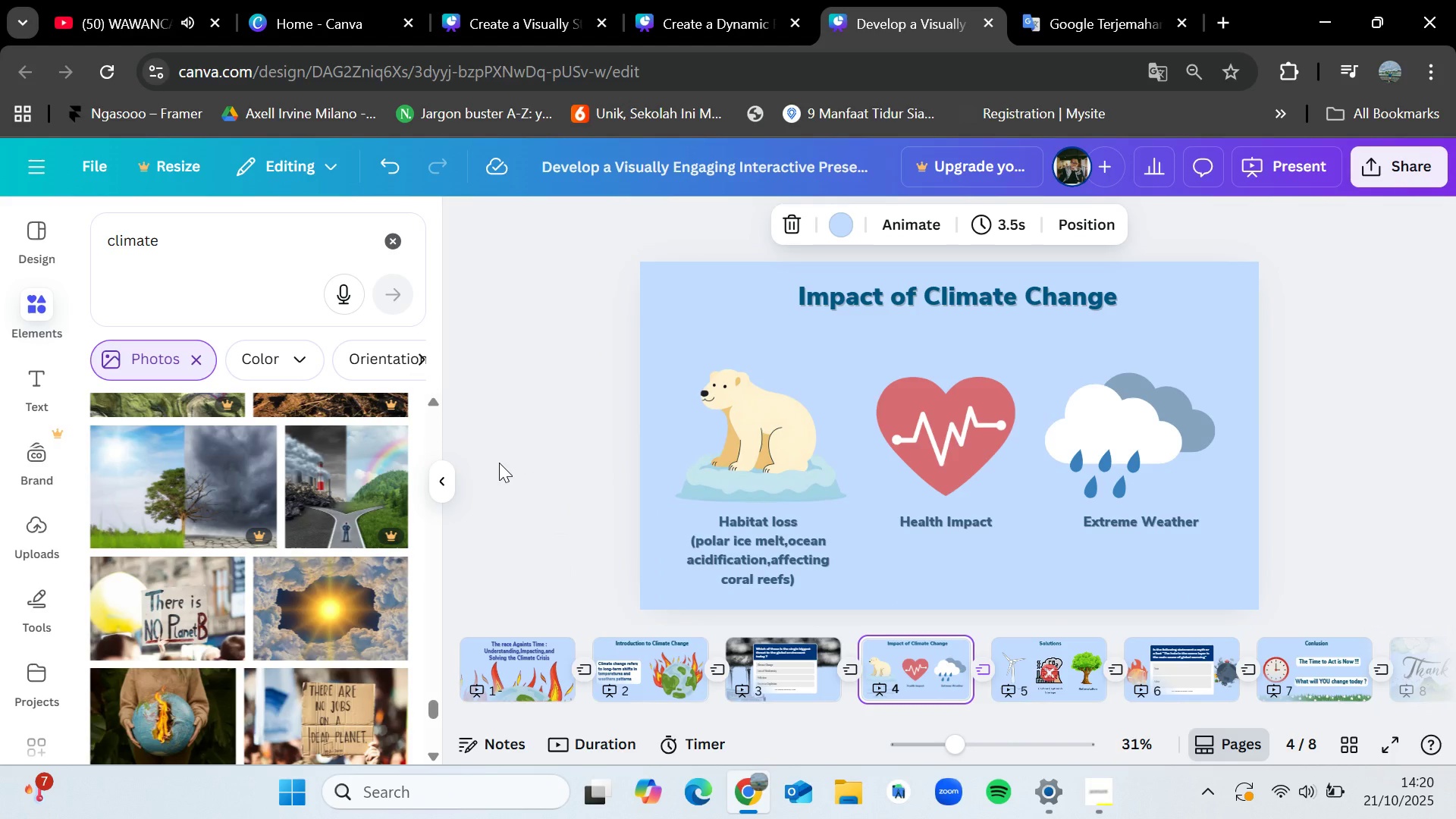 
key(ArrowRight)
 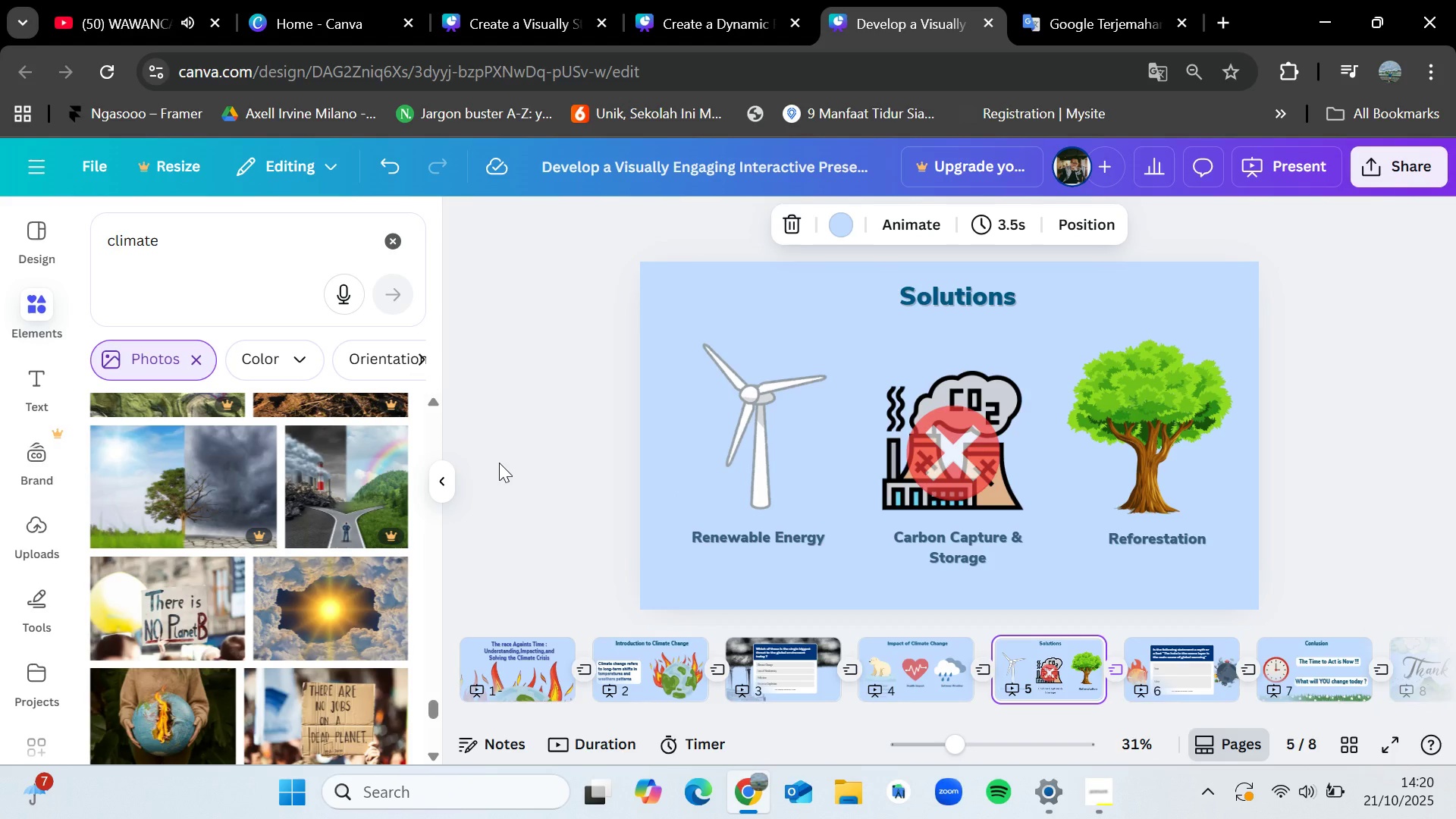 
wait(13.2)
 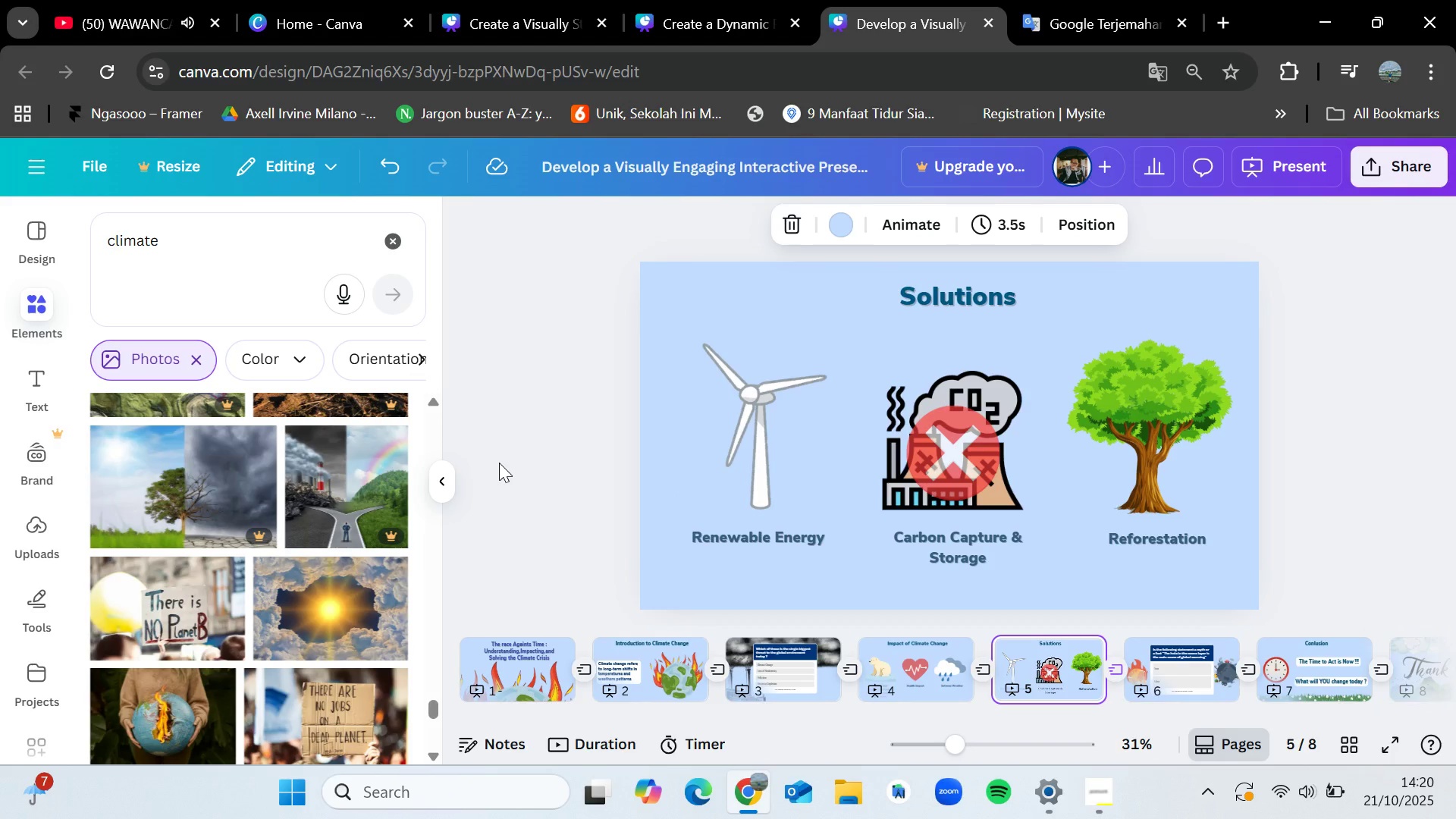 
key(ArrowRight)
 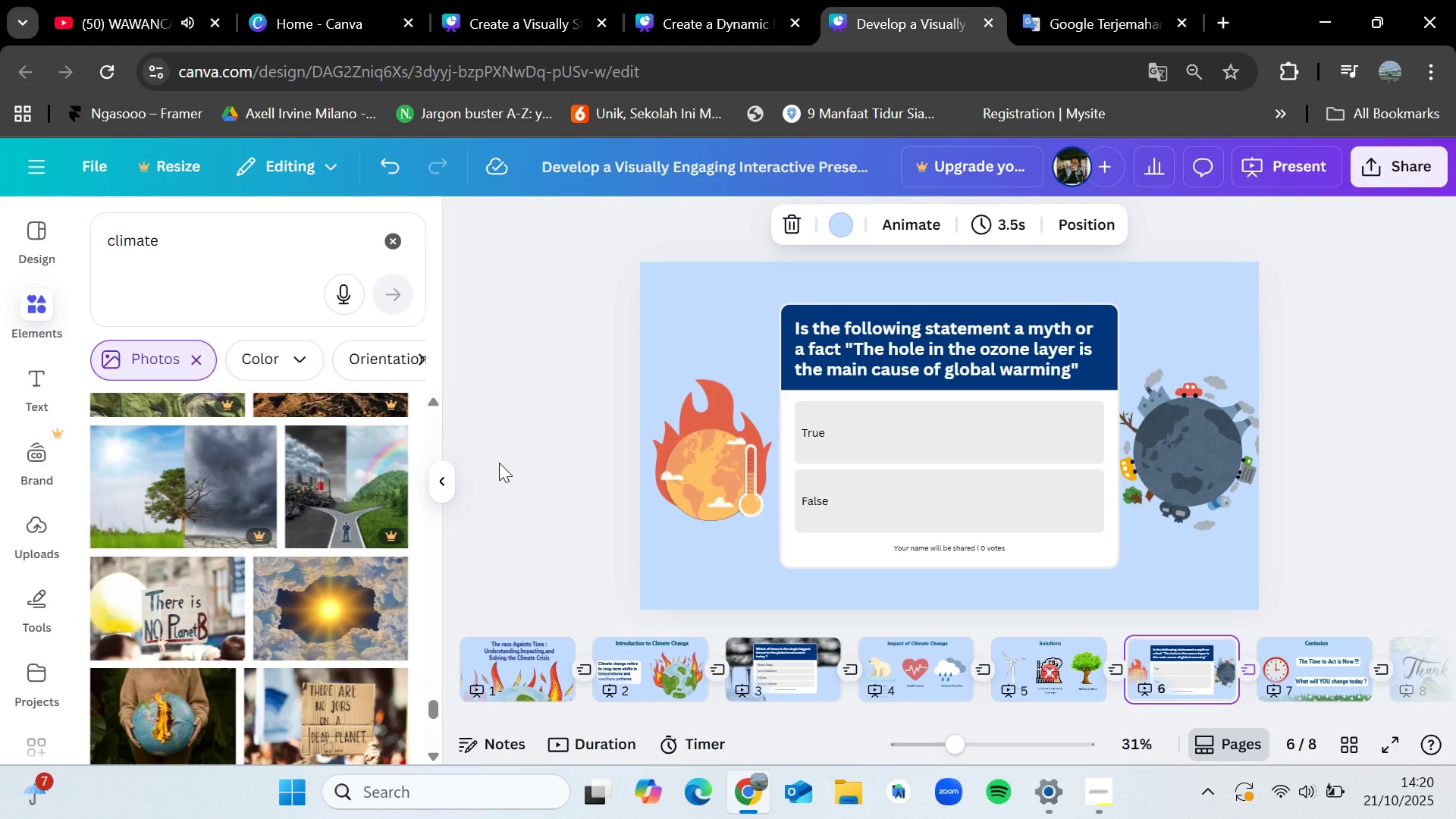 
key(ArrowRight)
 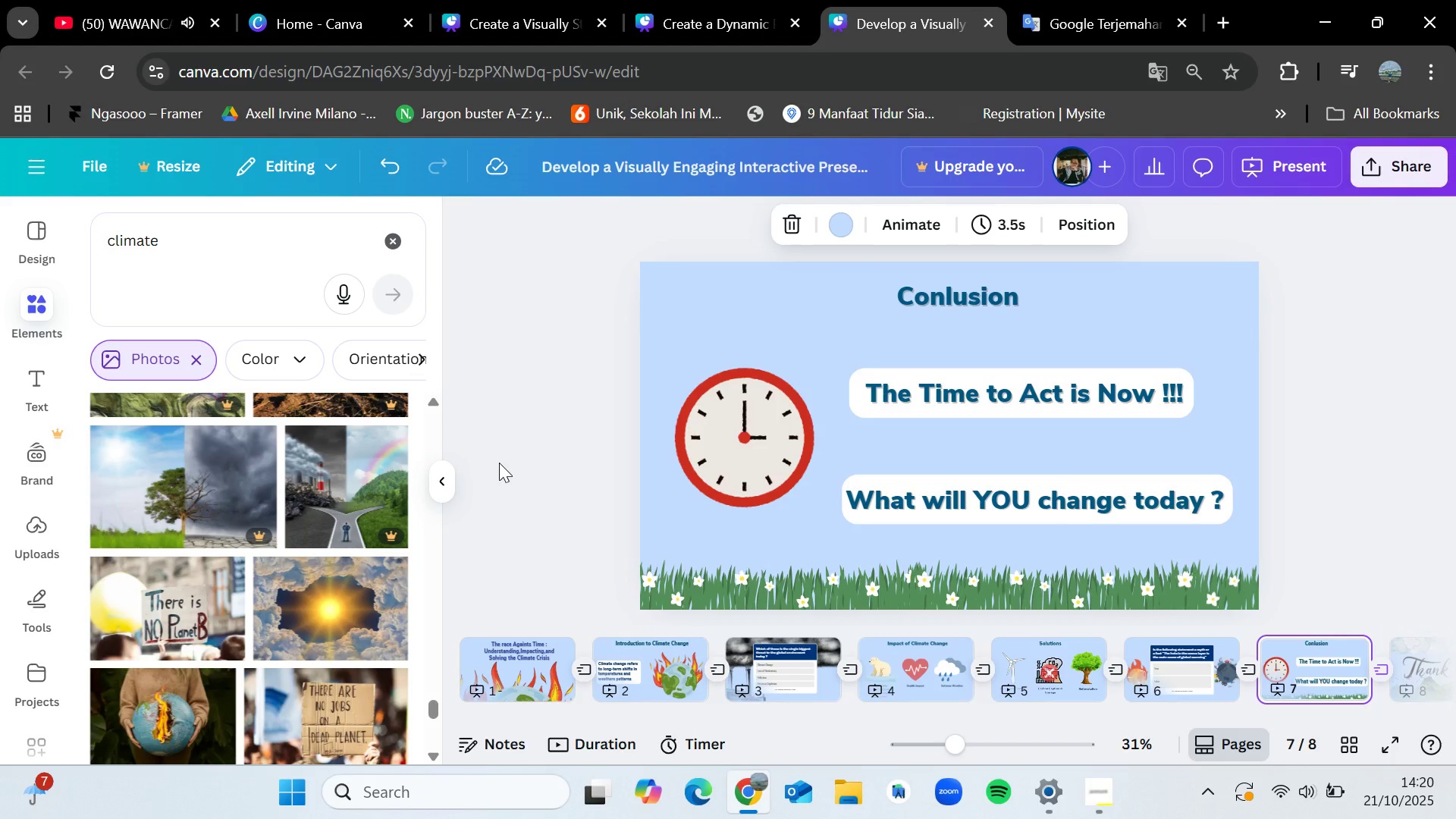 
key(ArrowRight)
 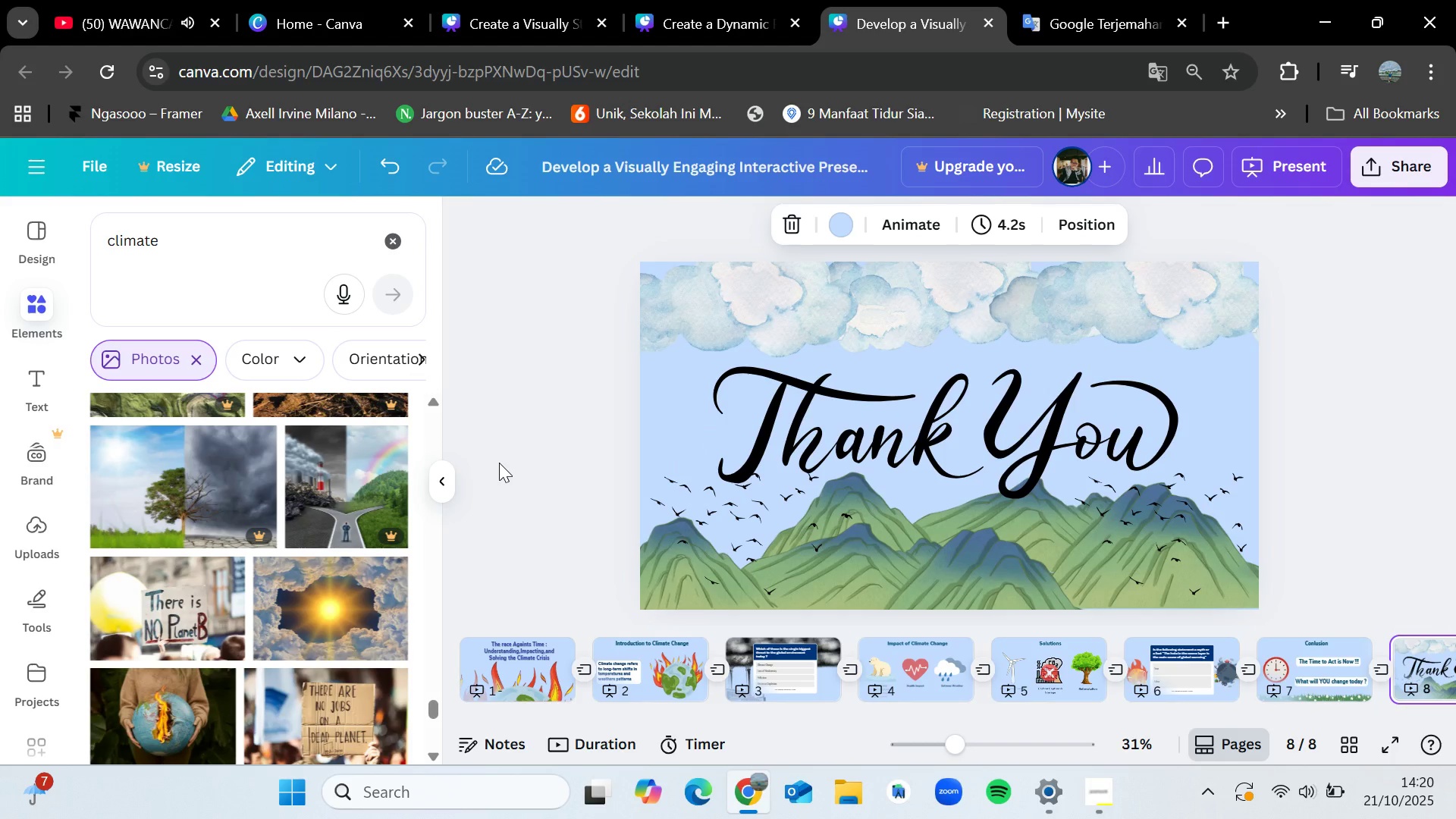 
key(ArrowRight)
 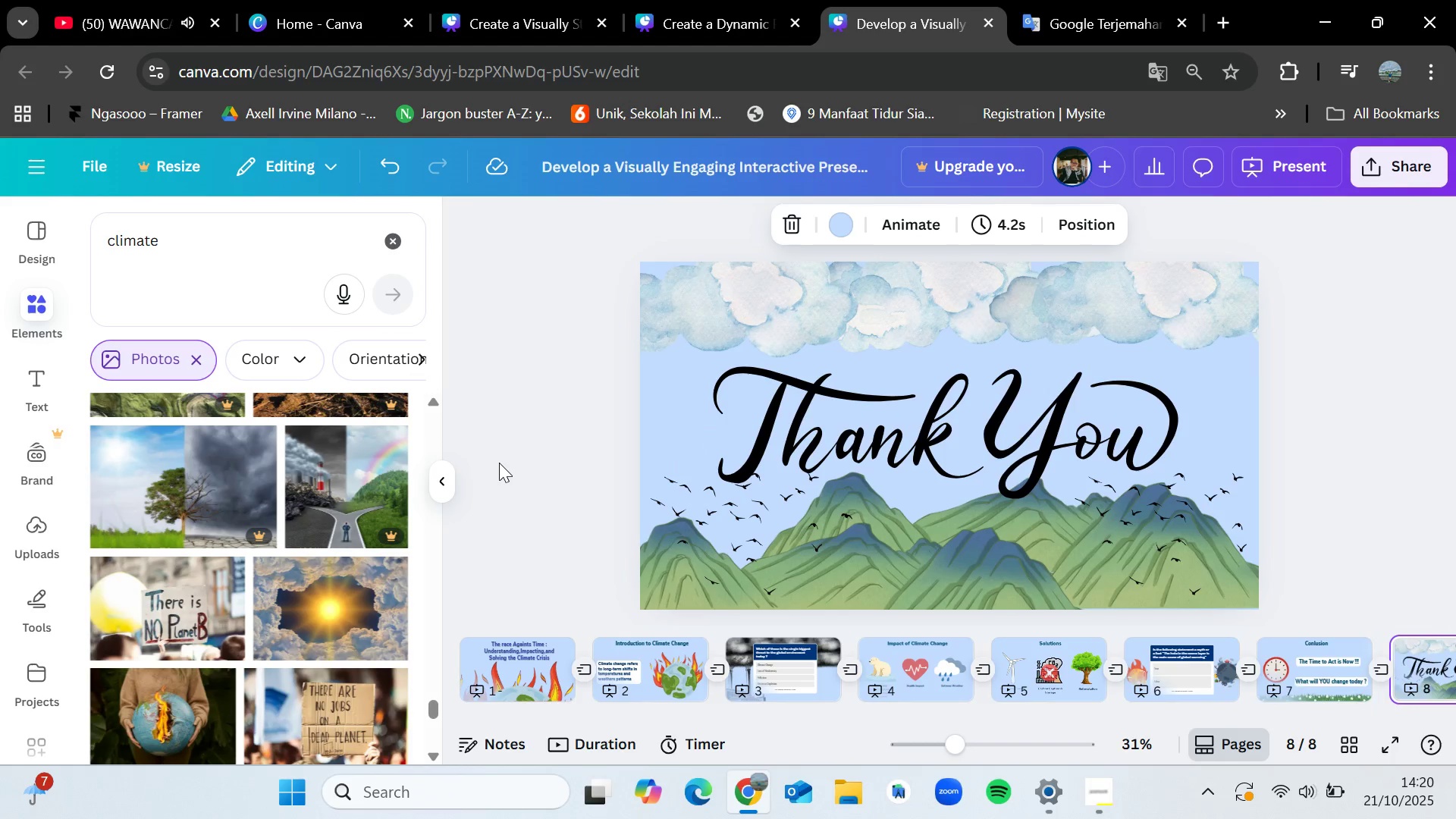 
key(ArrowLeft)
 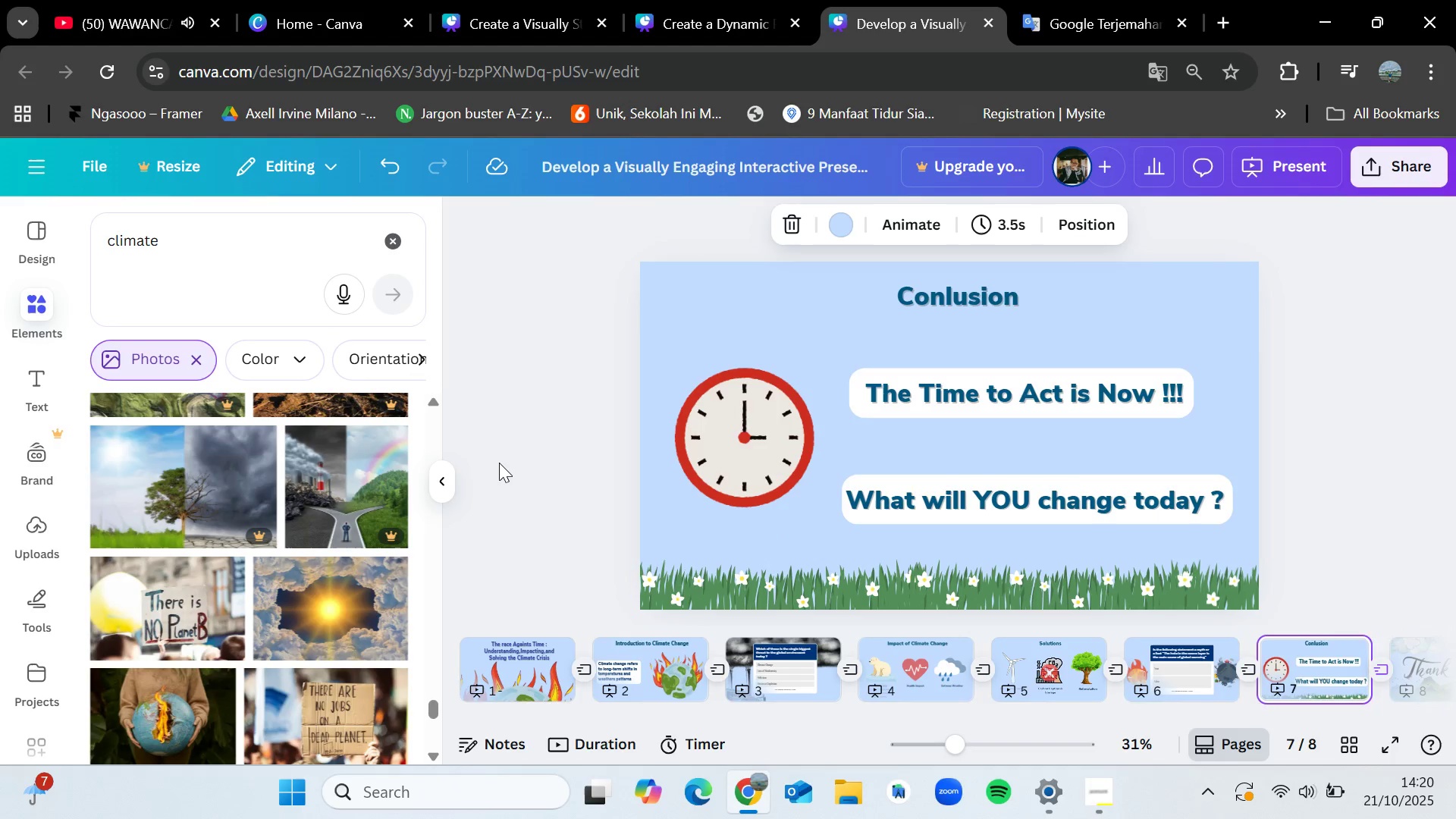 
key(ArrowLeft)
 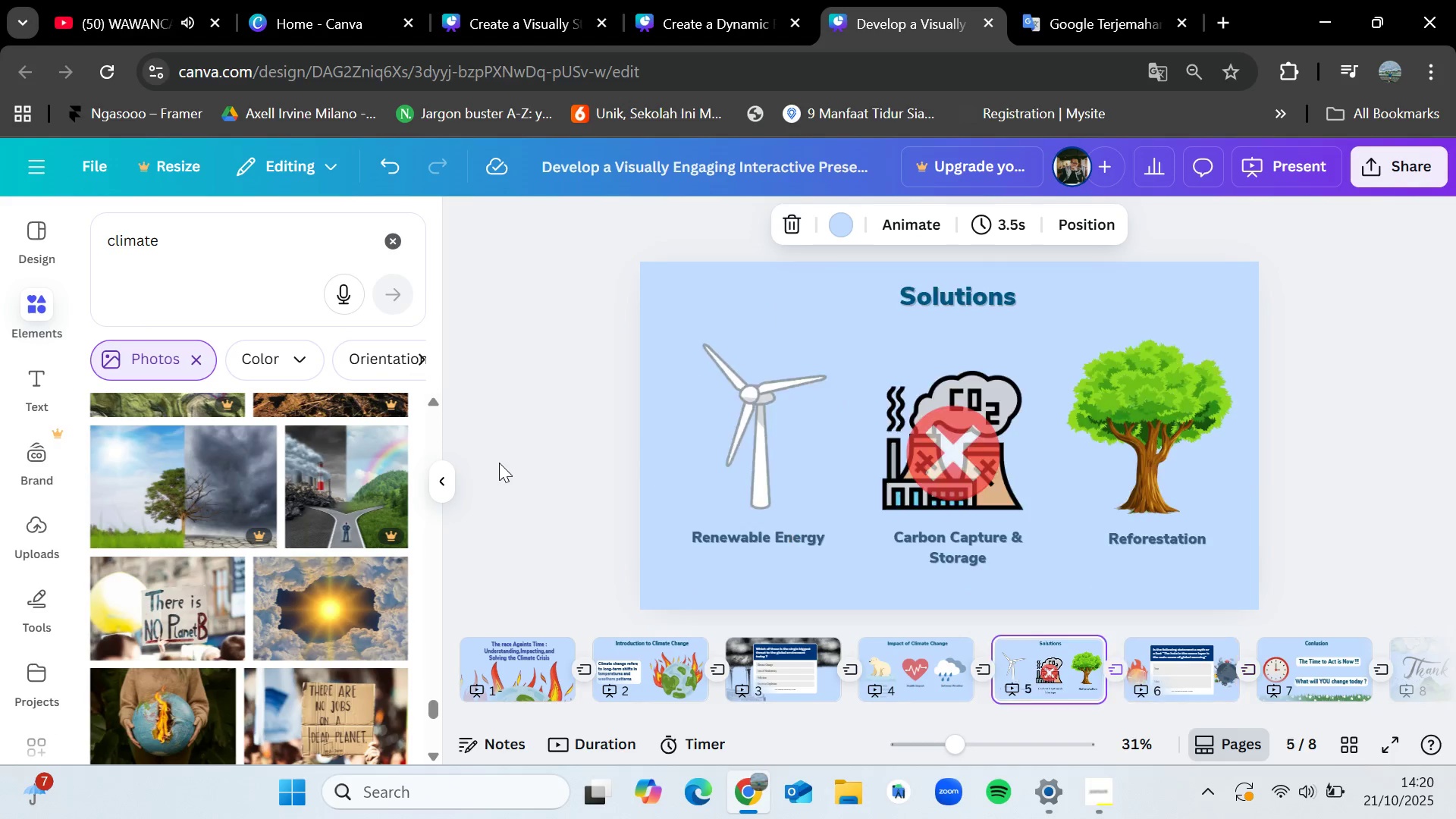 
key(ArrowLeft)
 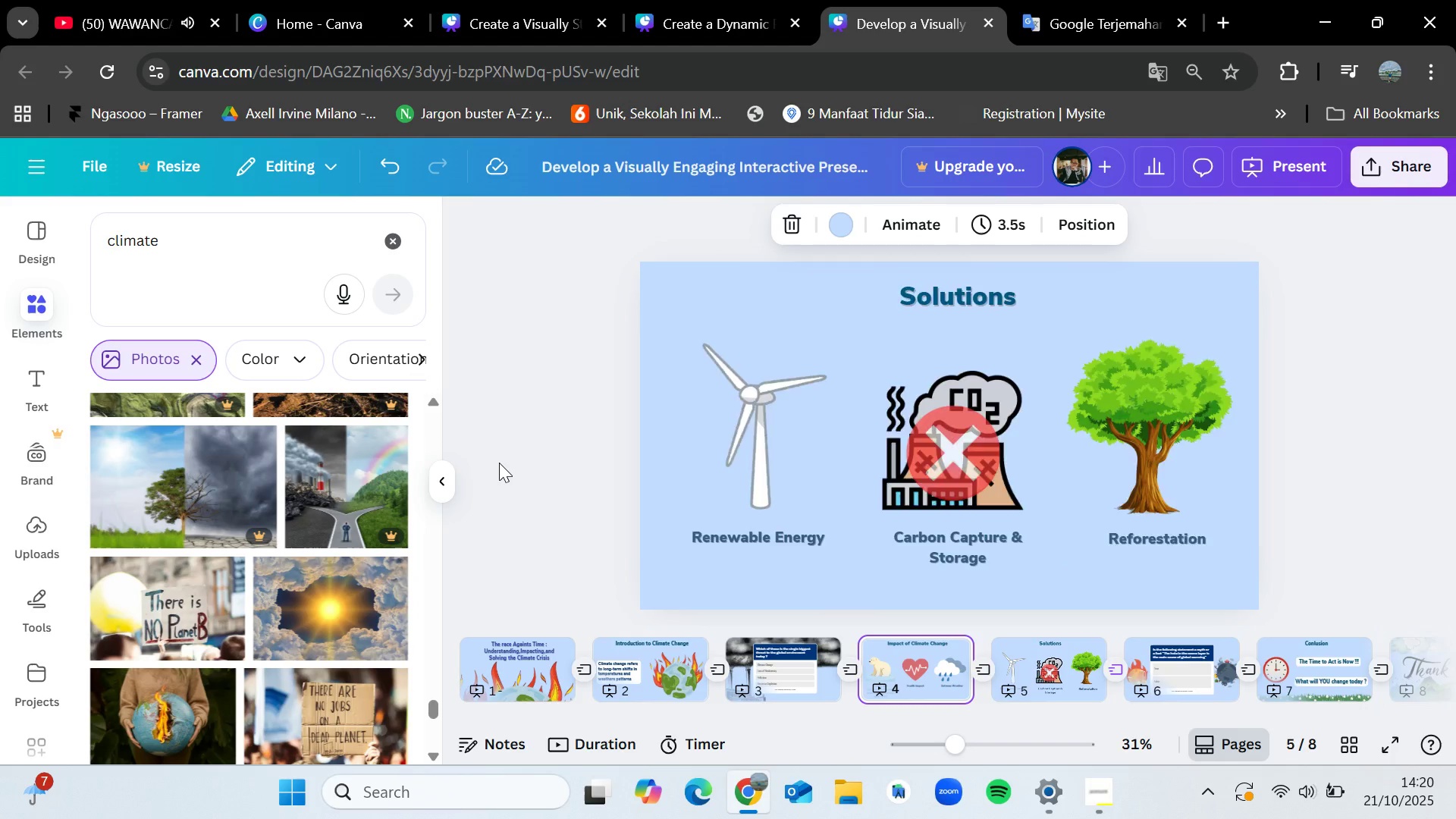 
key(ArrowLeft)
 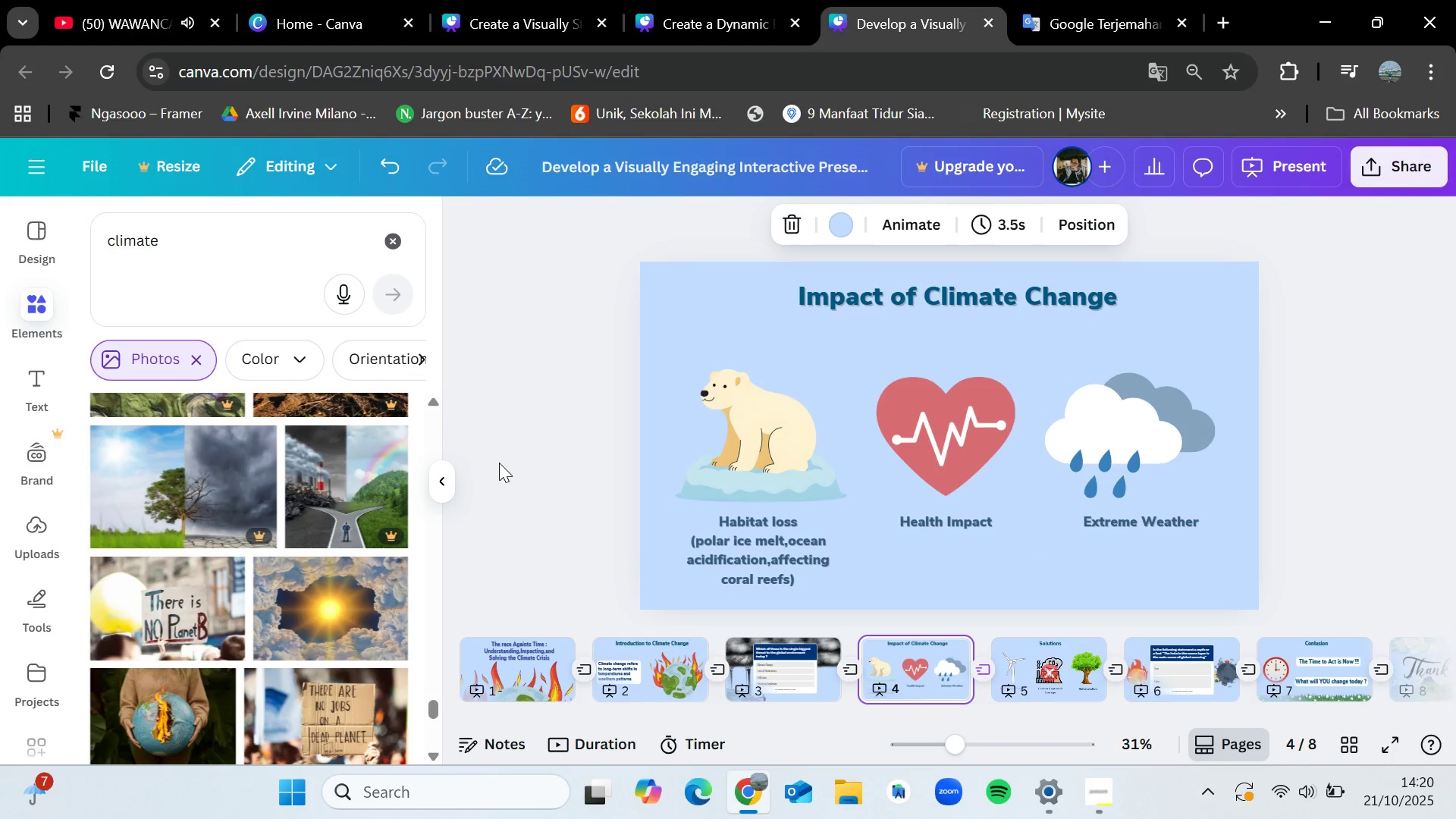 
wait(6.49)
 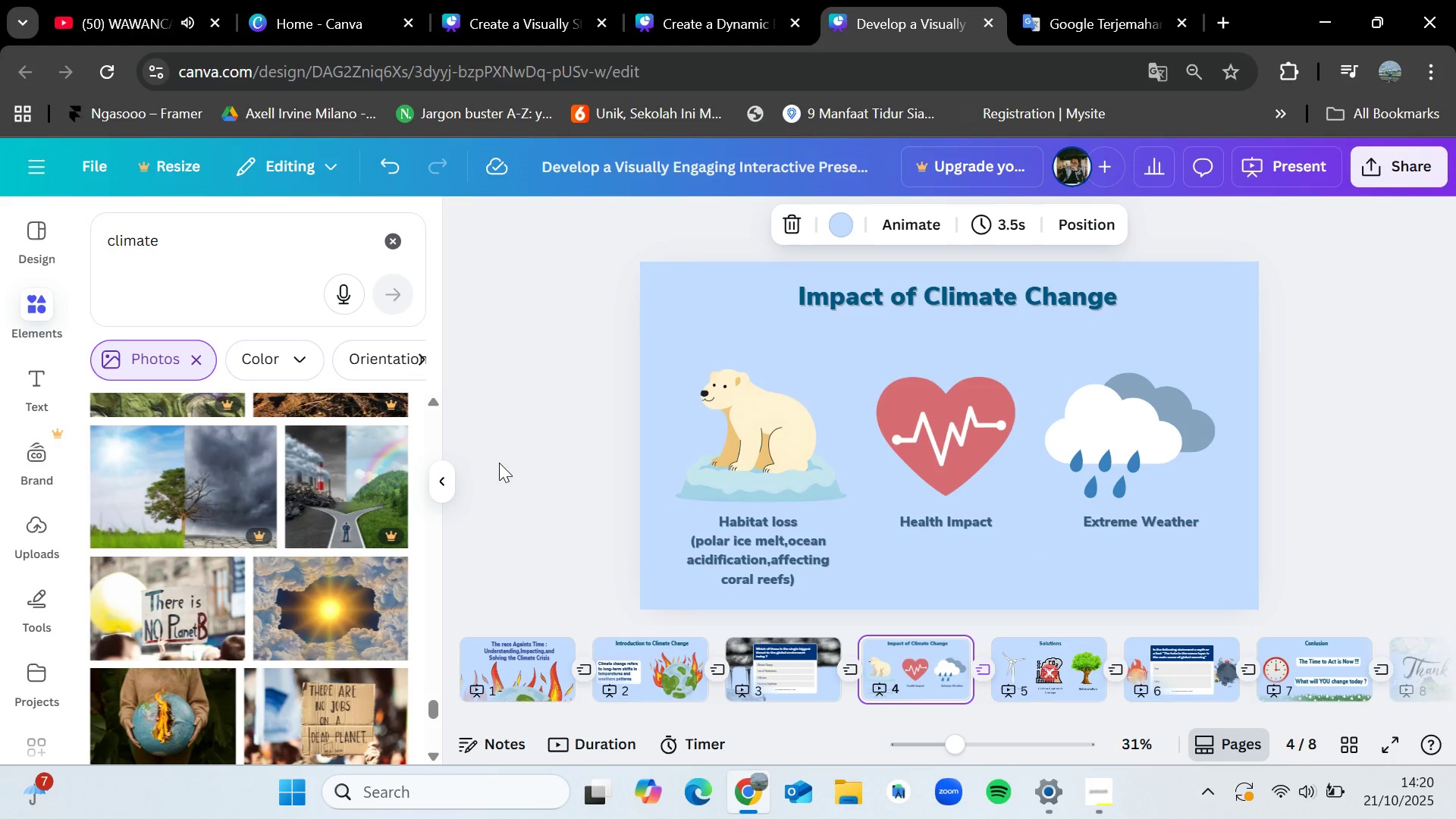 
key(ArrowLeft)
 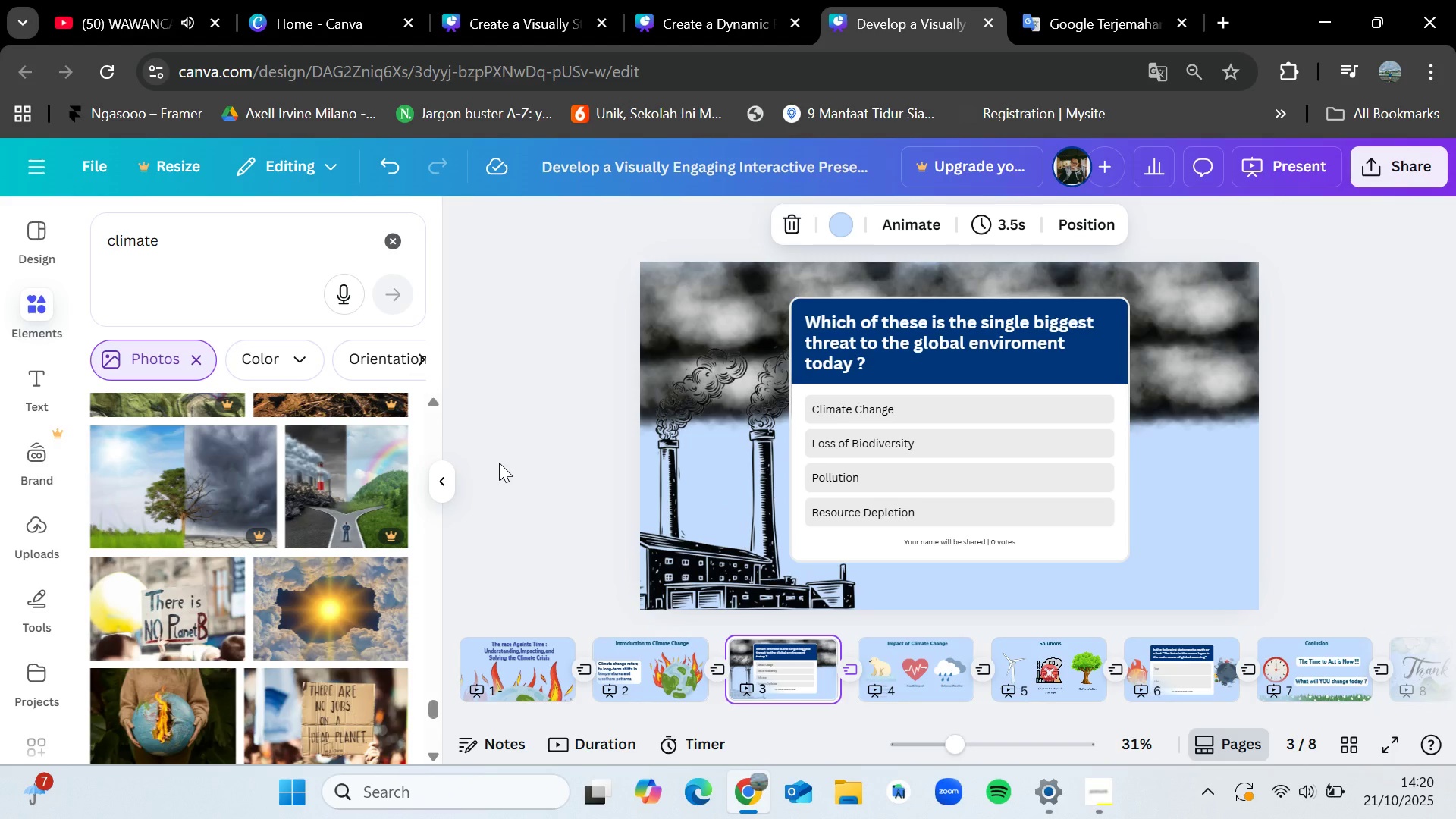 
key(ArrowRight)
 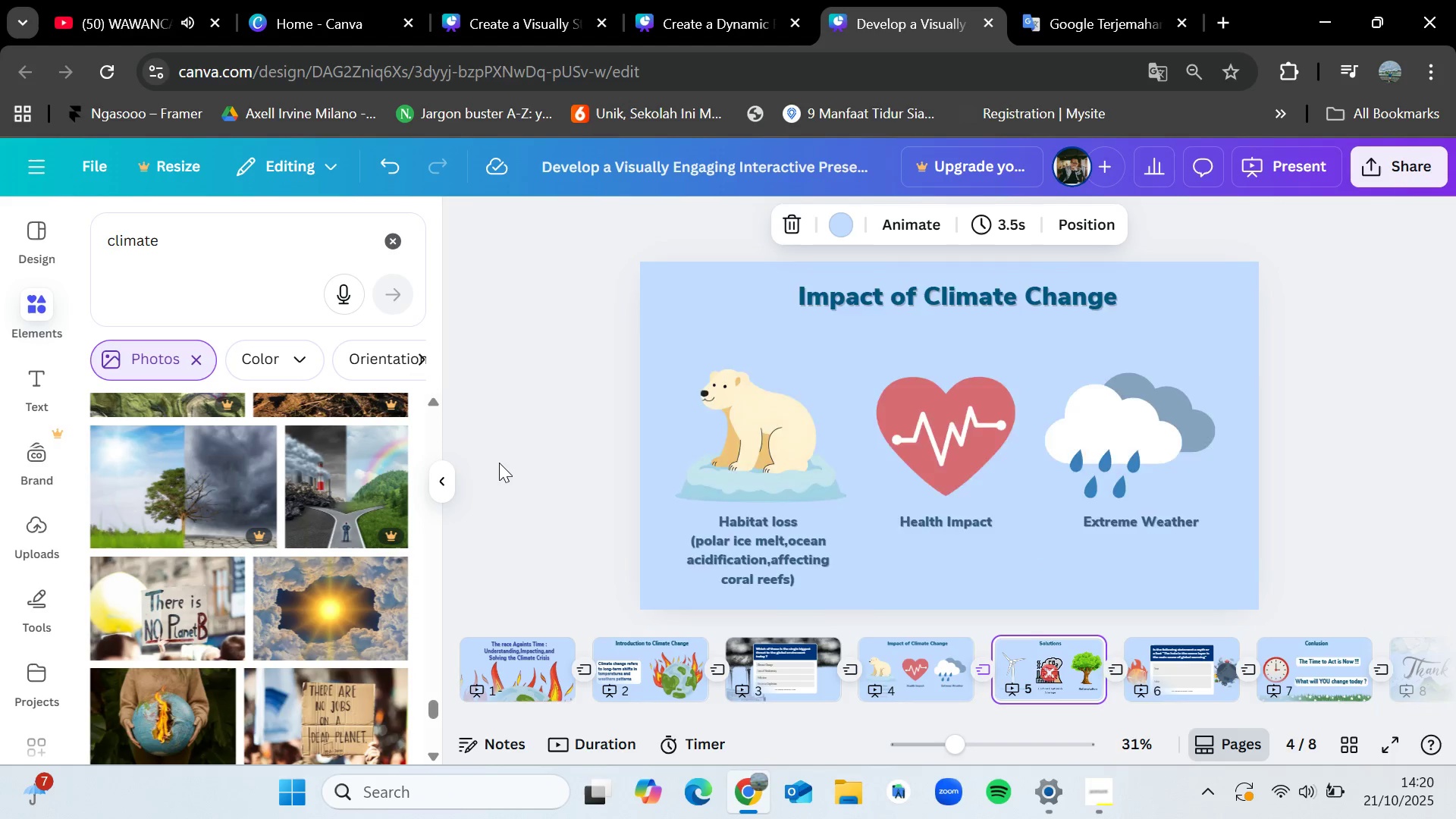 
key(ArrowRight)
 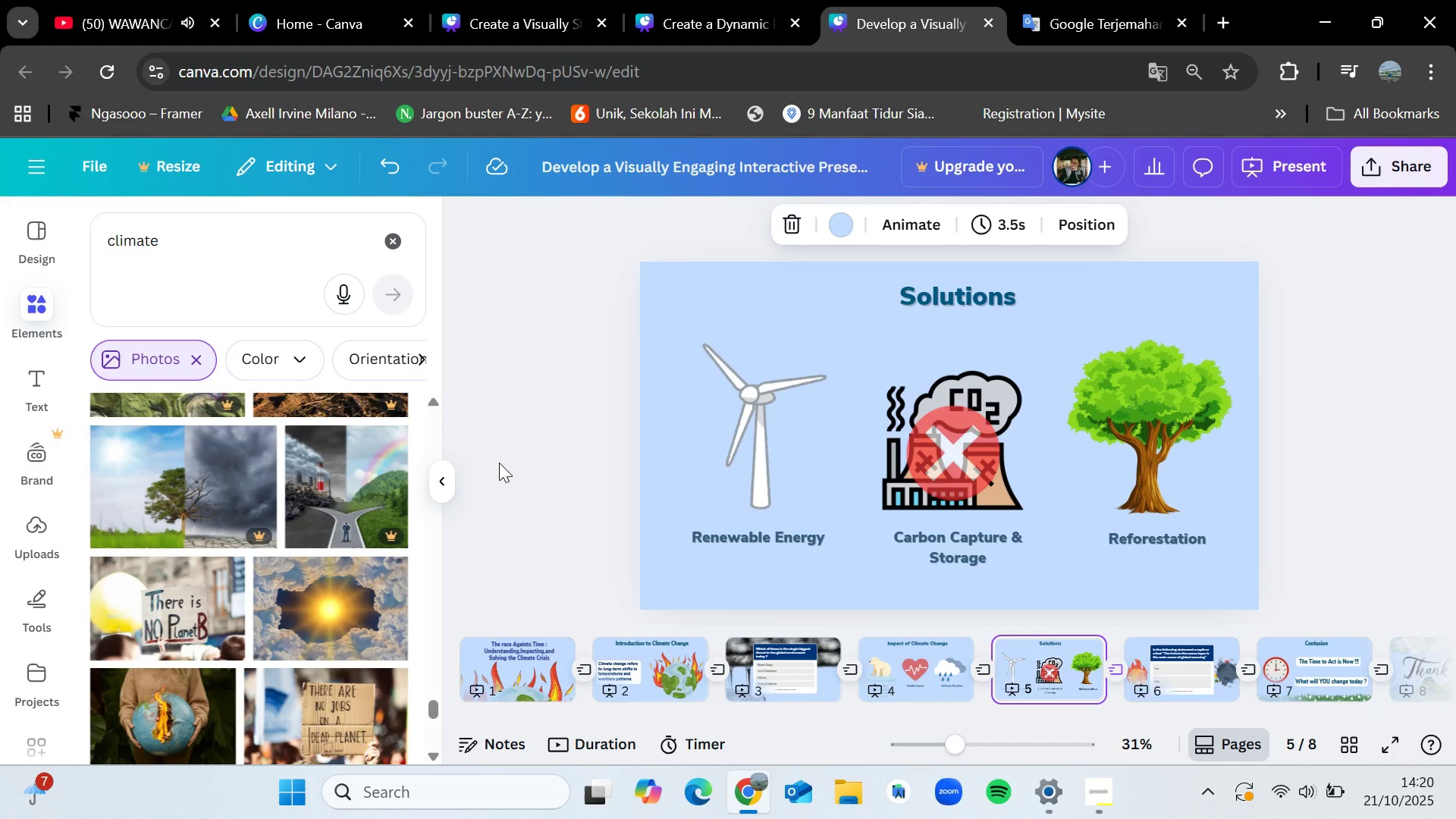 
key(ArrowLeft)
 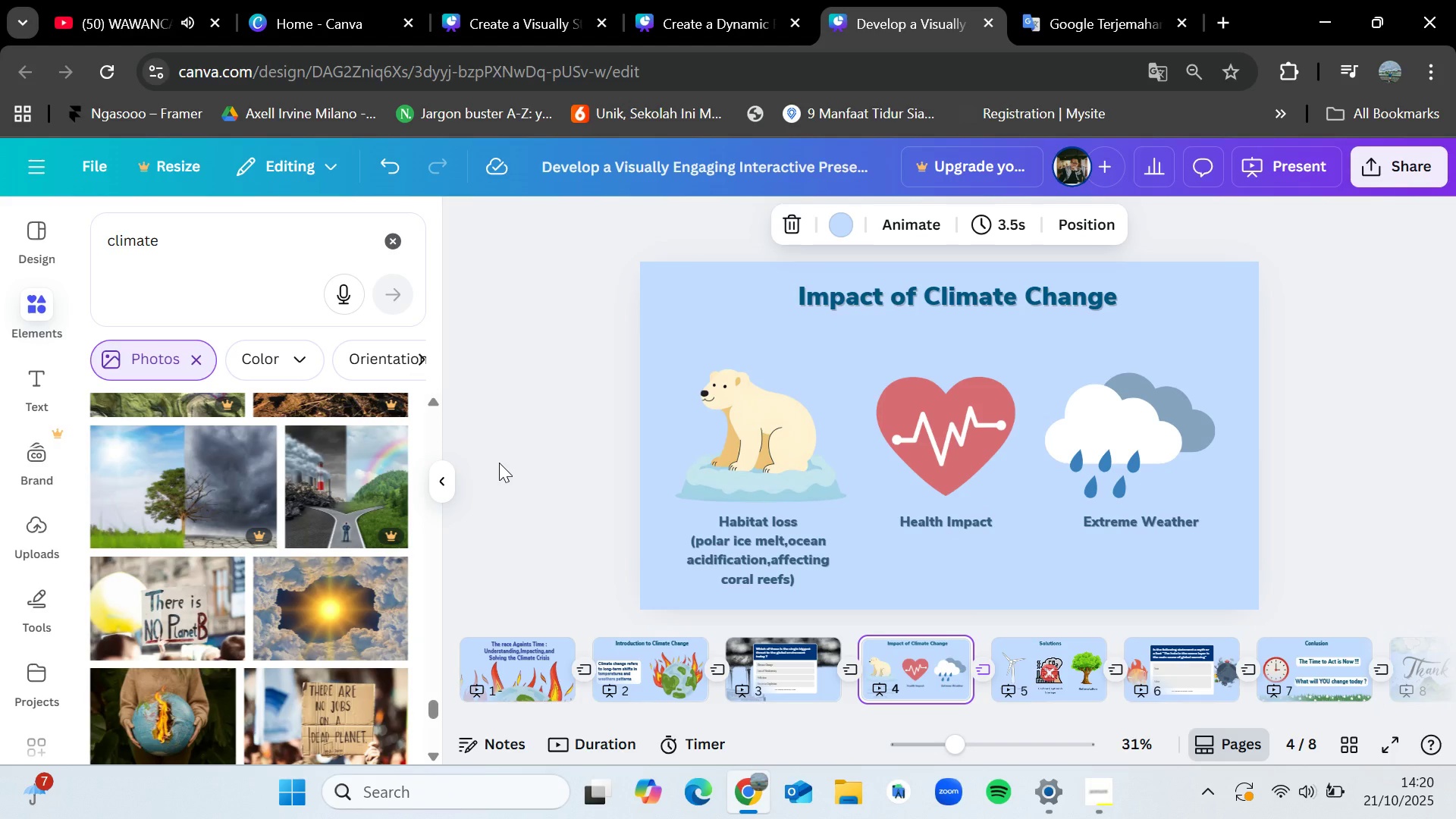 
key(ArrowRight)
 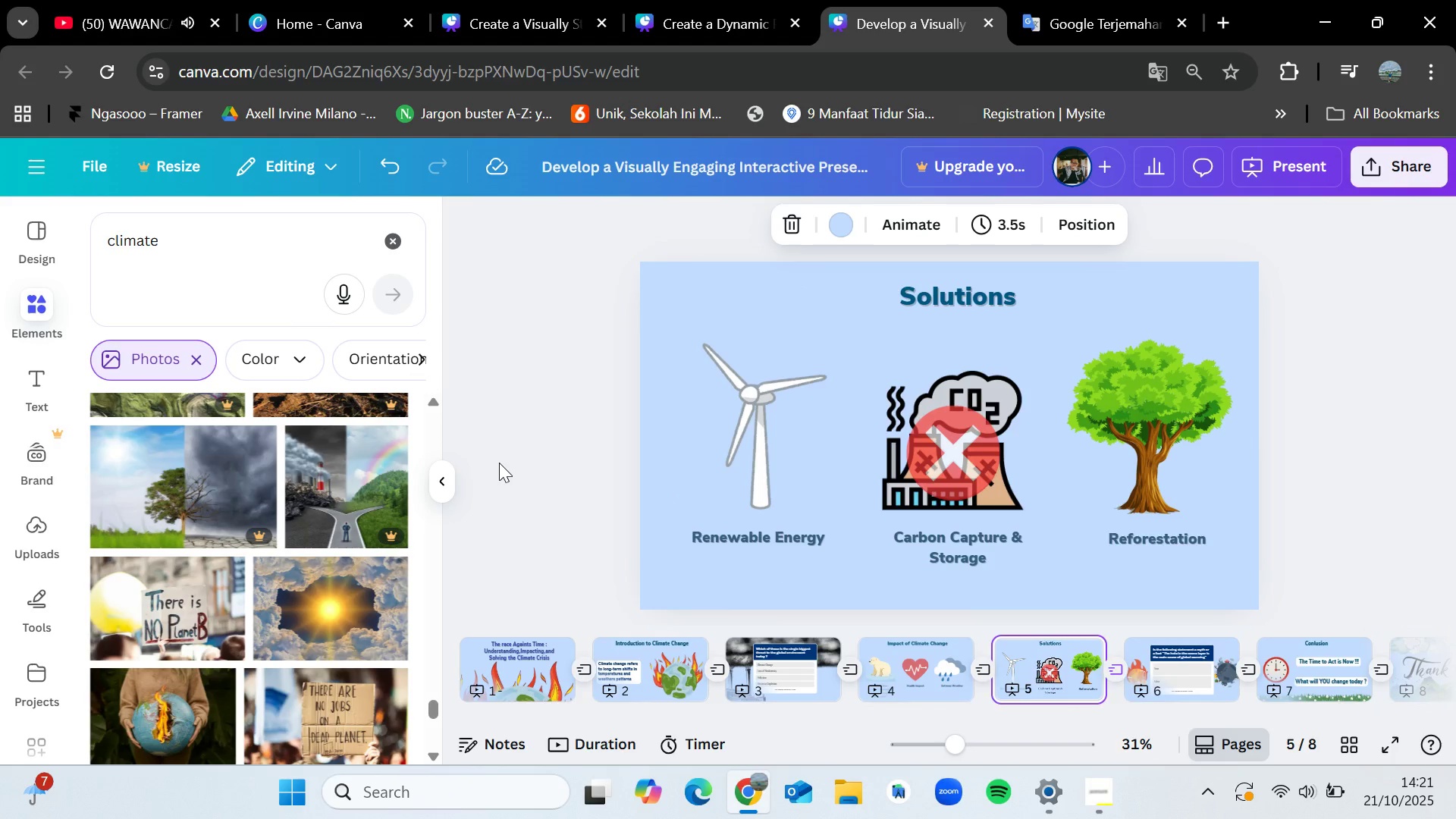 
key(ArrowLeft)
 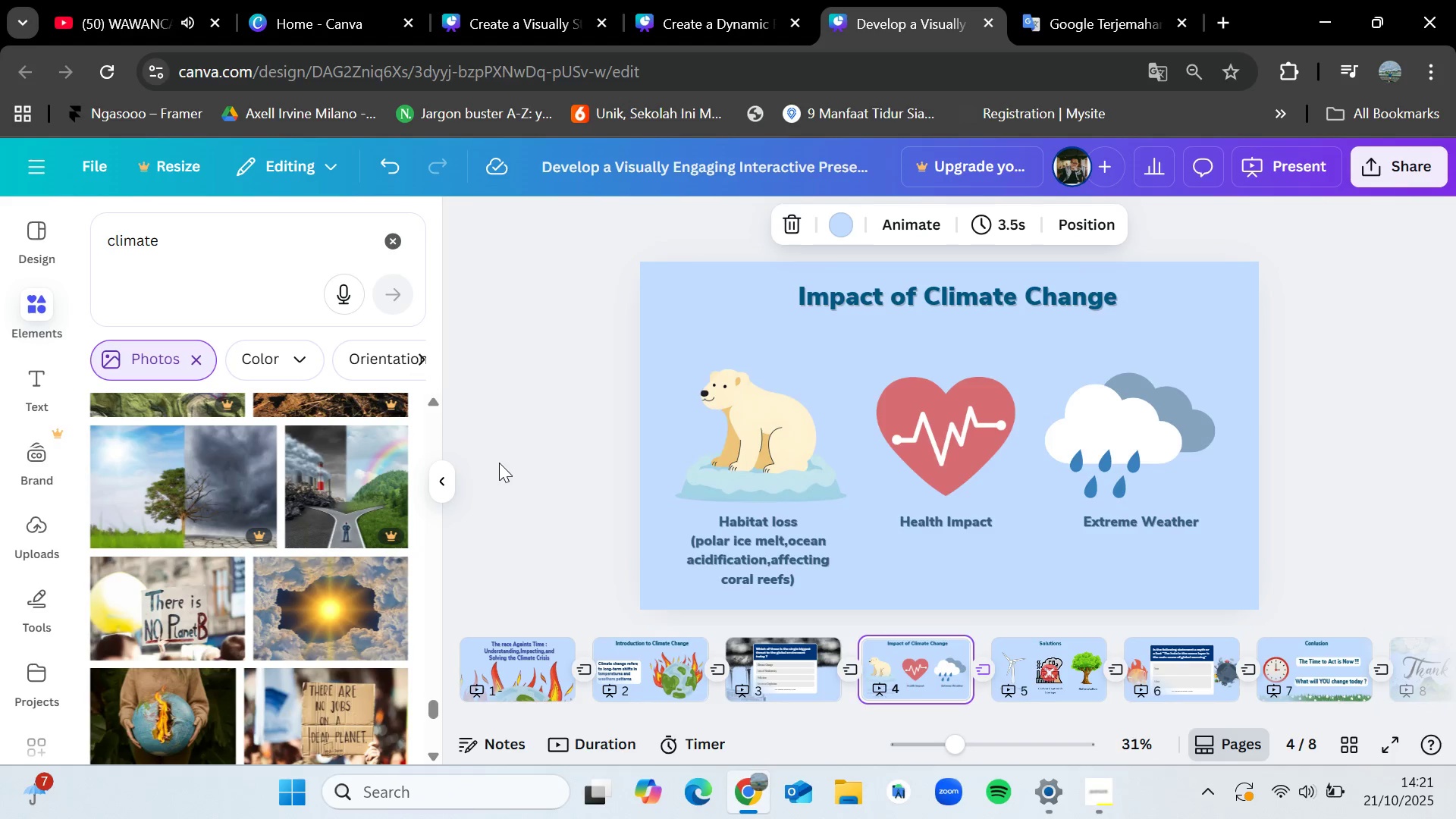 
key(ArrowLeft)
 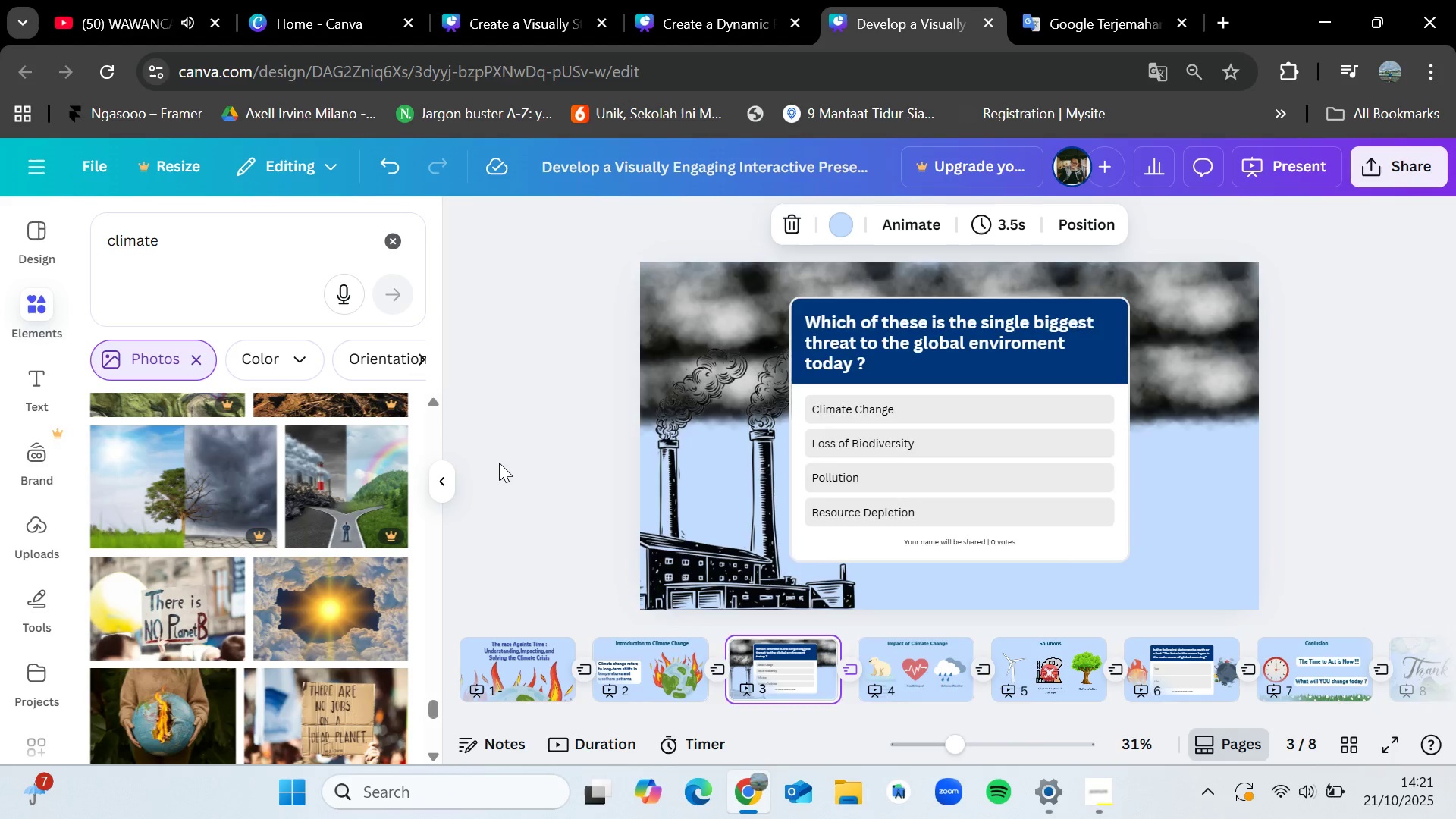 
key(ArrowRight)
 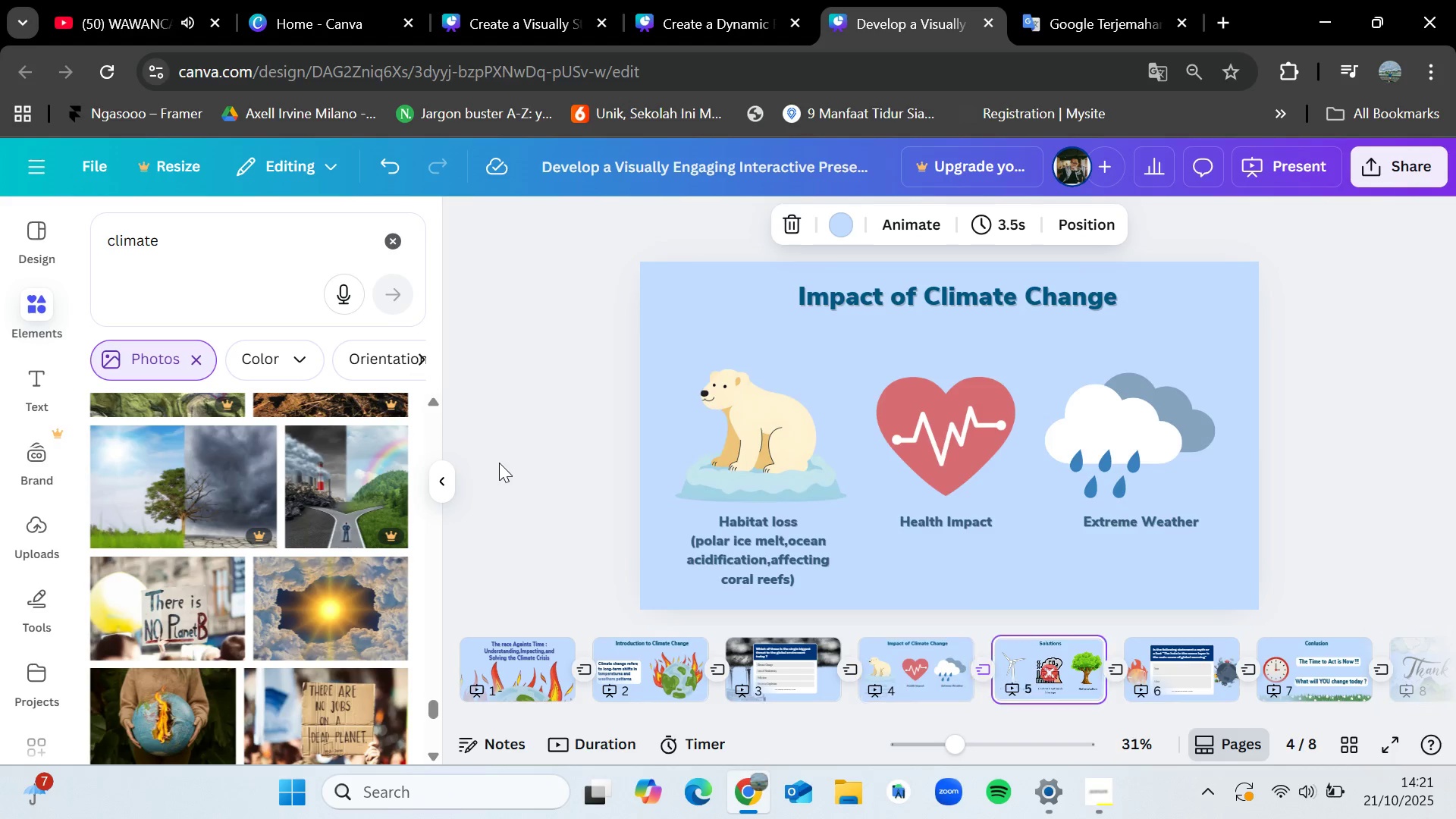 
key(ArrowRight)
 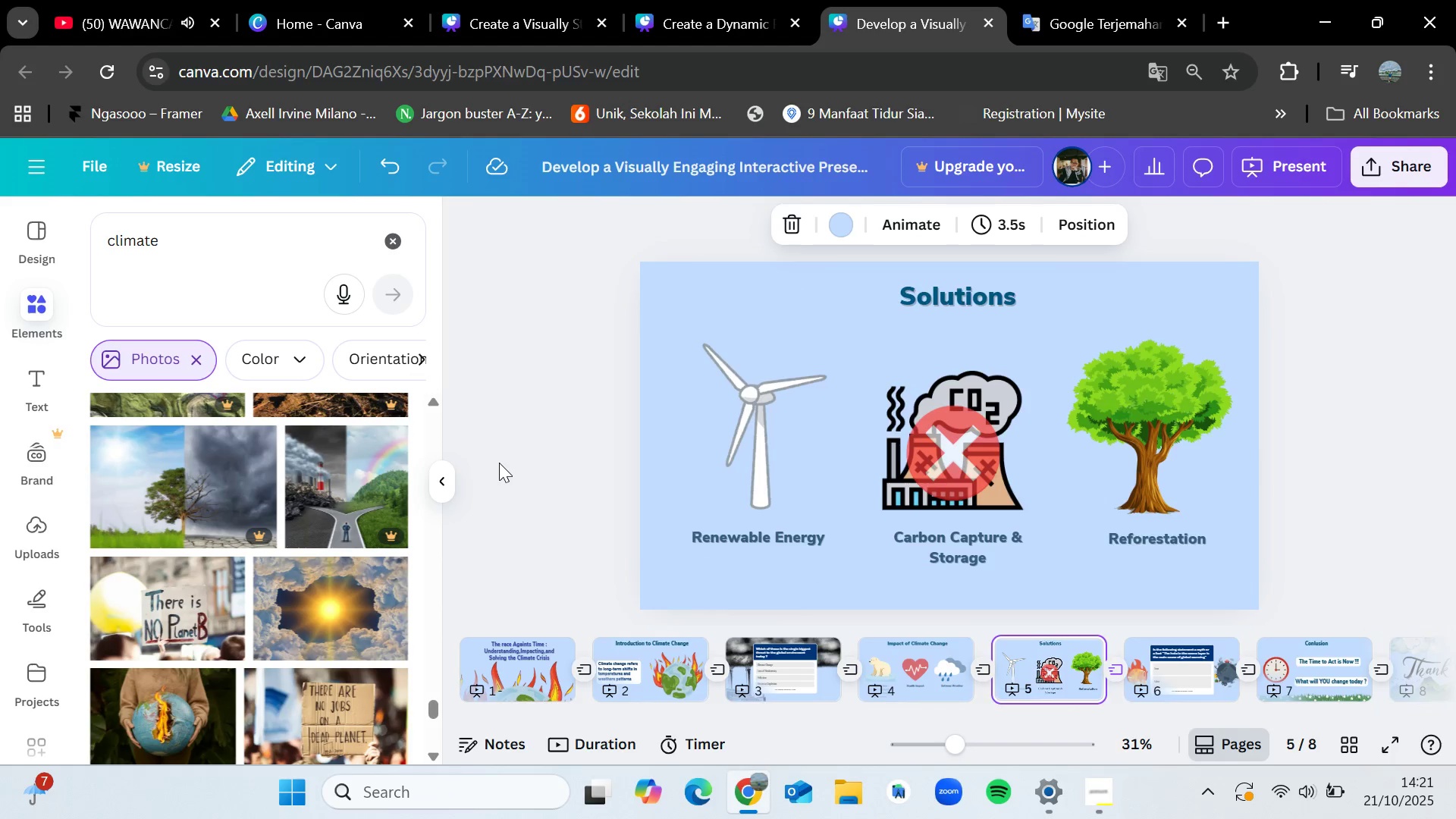 
key(ArrowRight)
 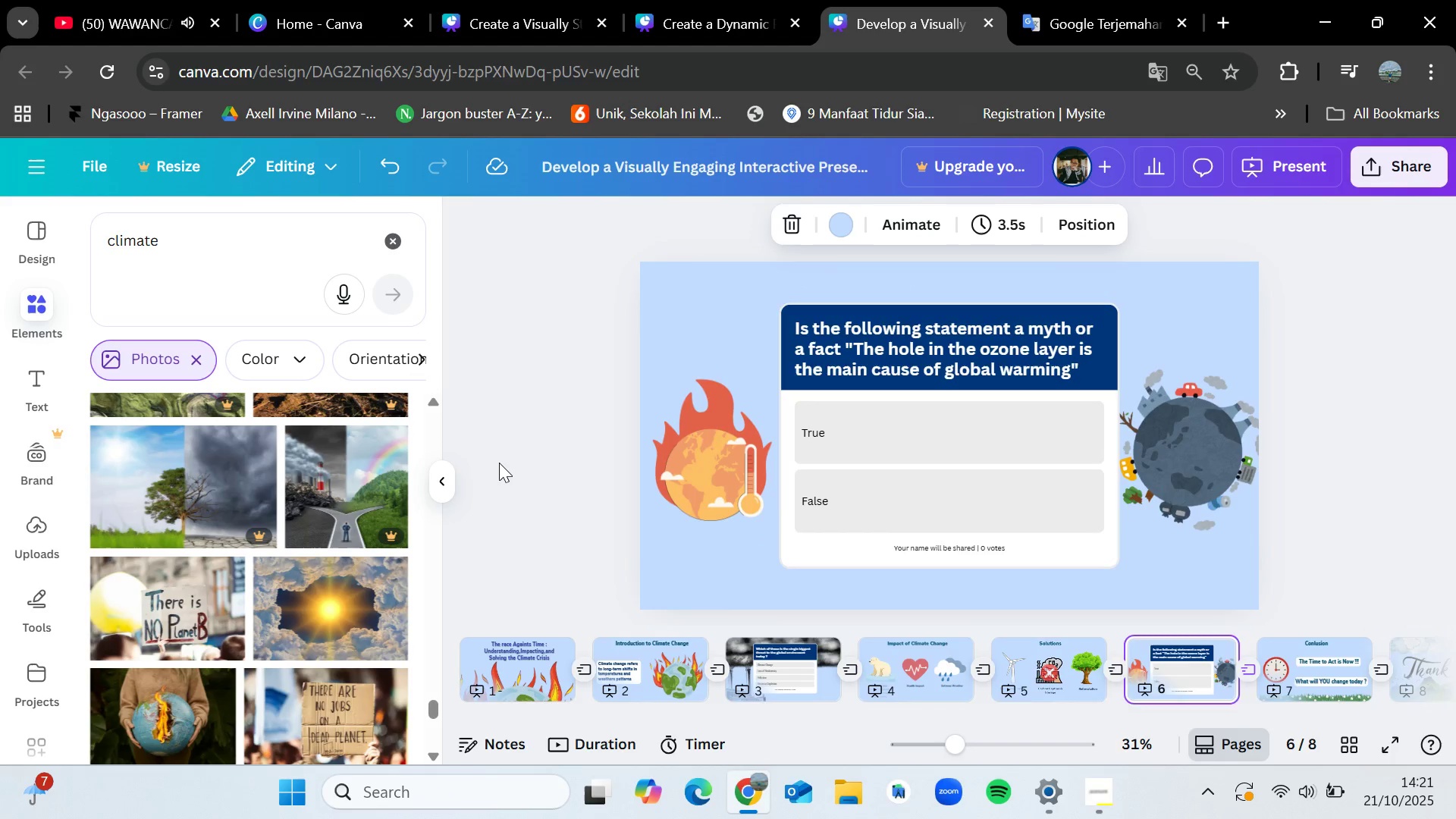 
key(ArrowLeft)
 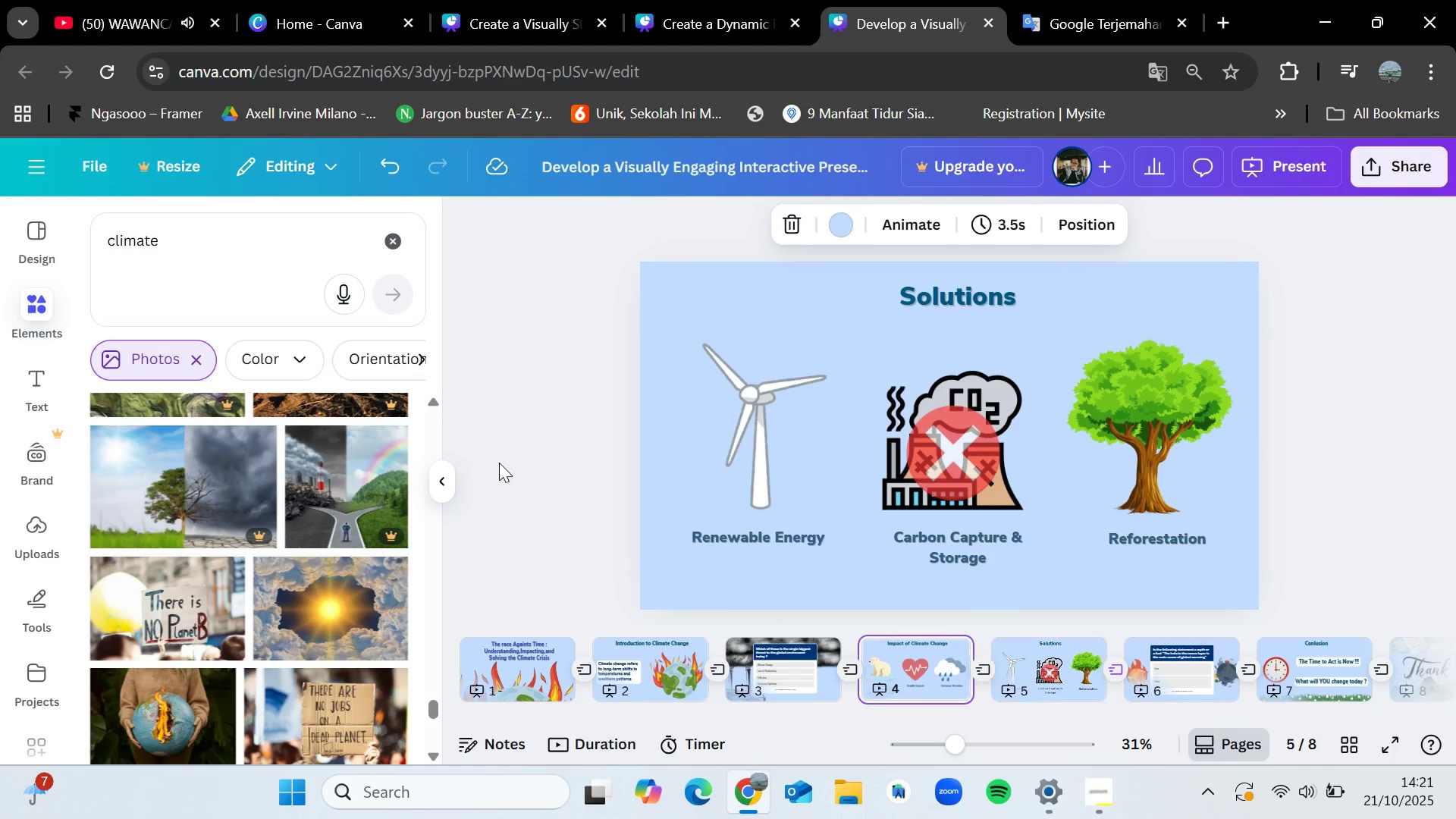 
key(ArrowLeft)
 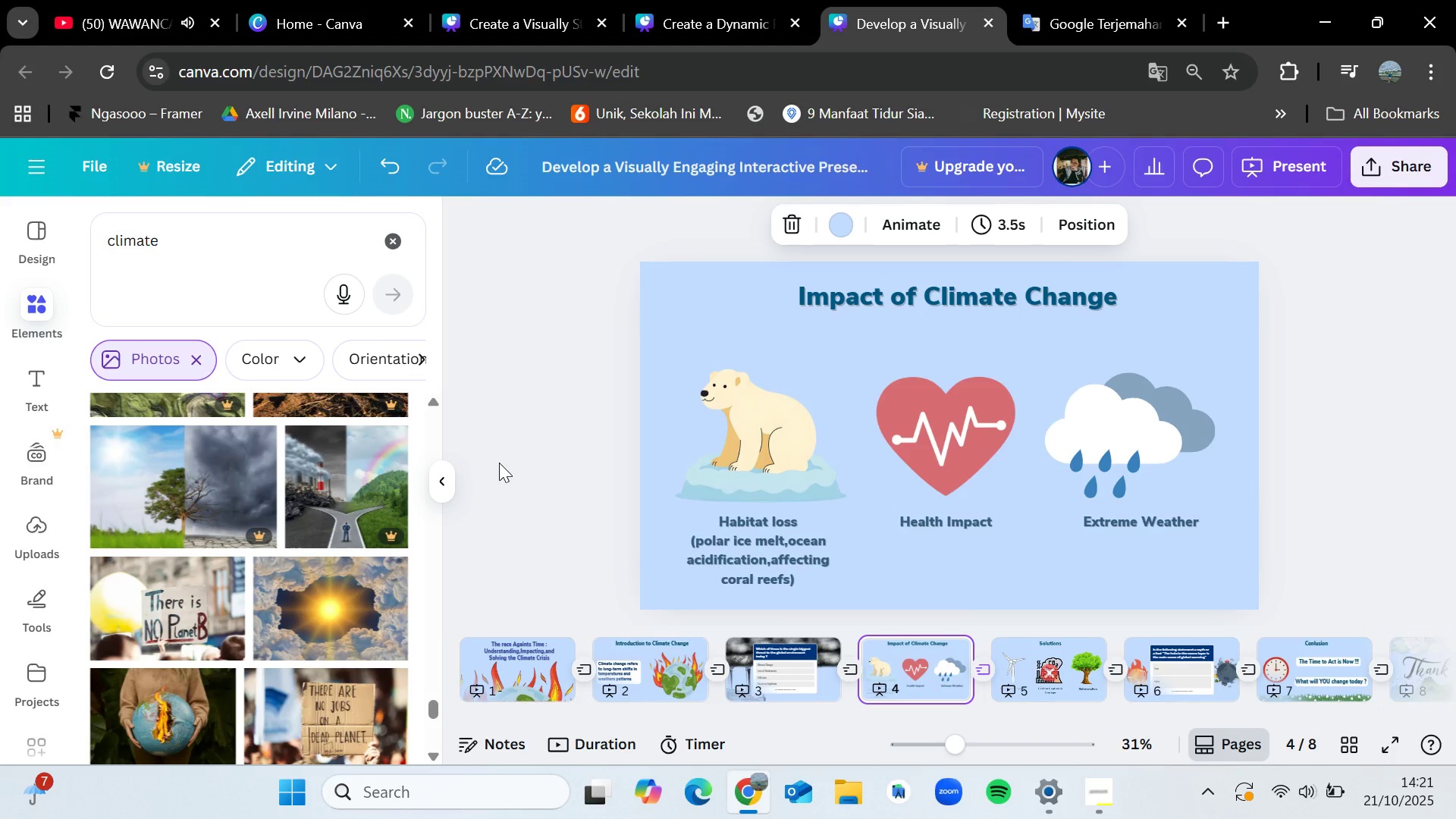 
key(ArrowRight)
 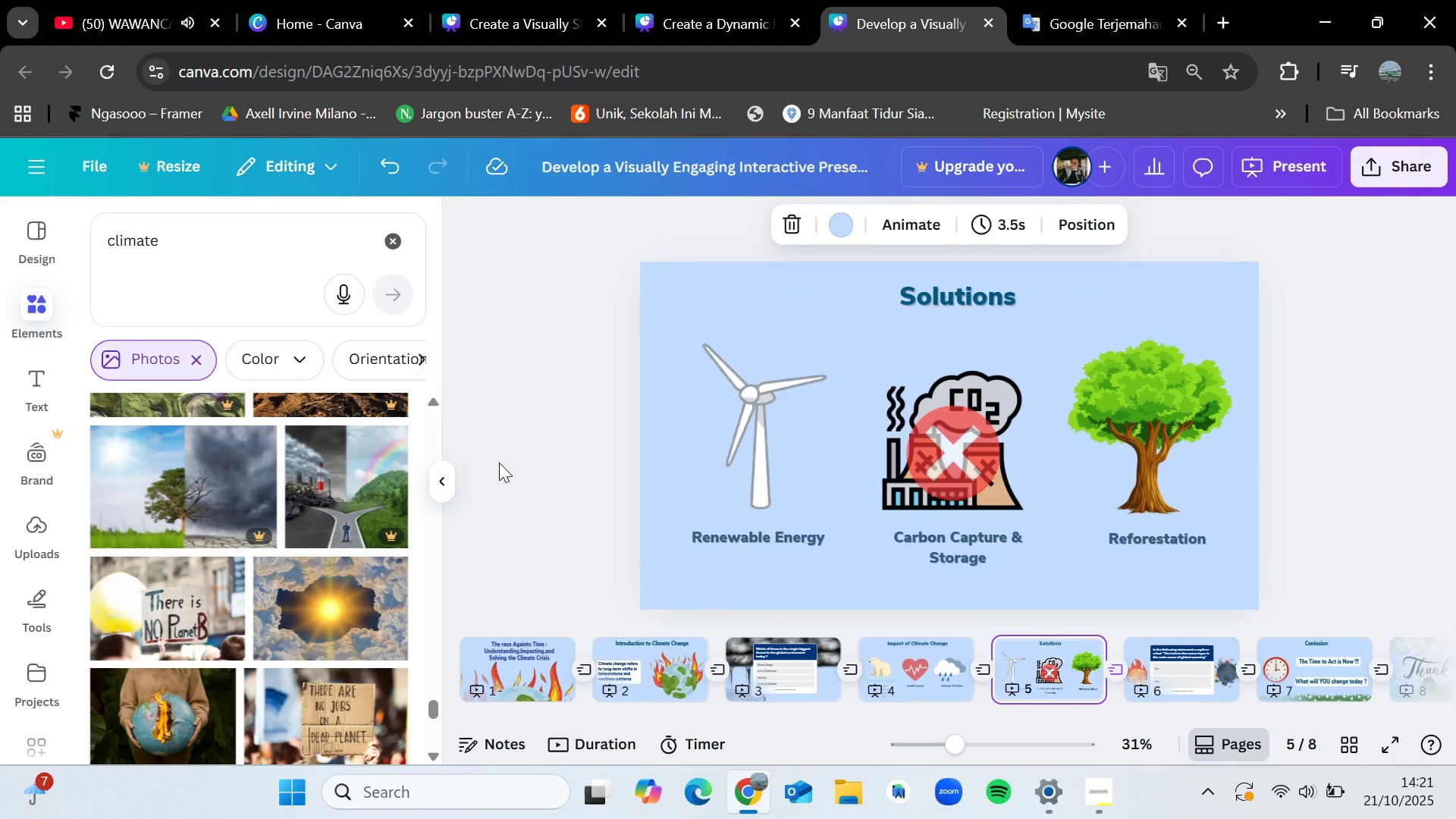 
key(ArrowRight)
 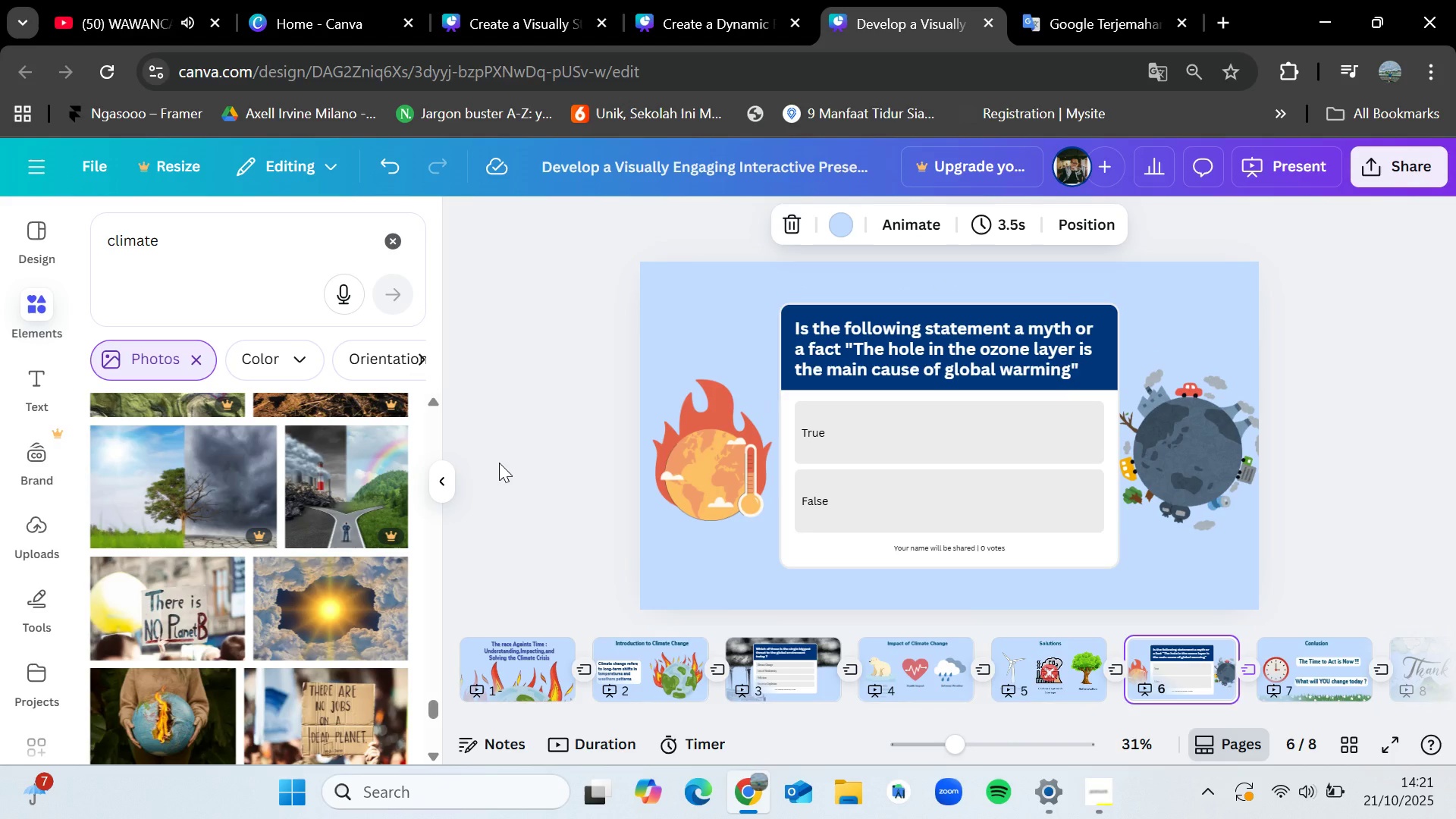 
key(ArrowLeft)
 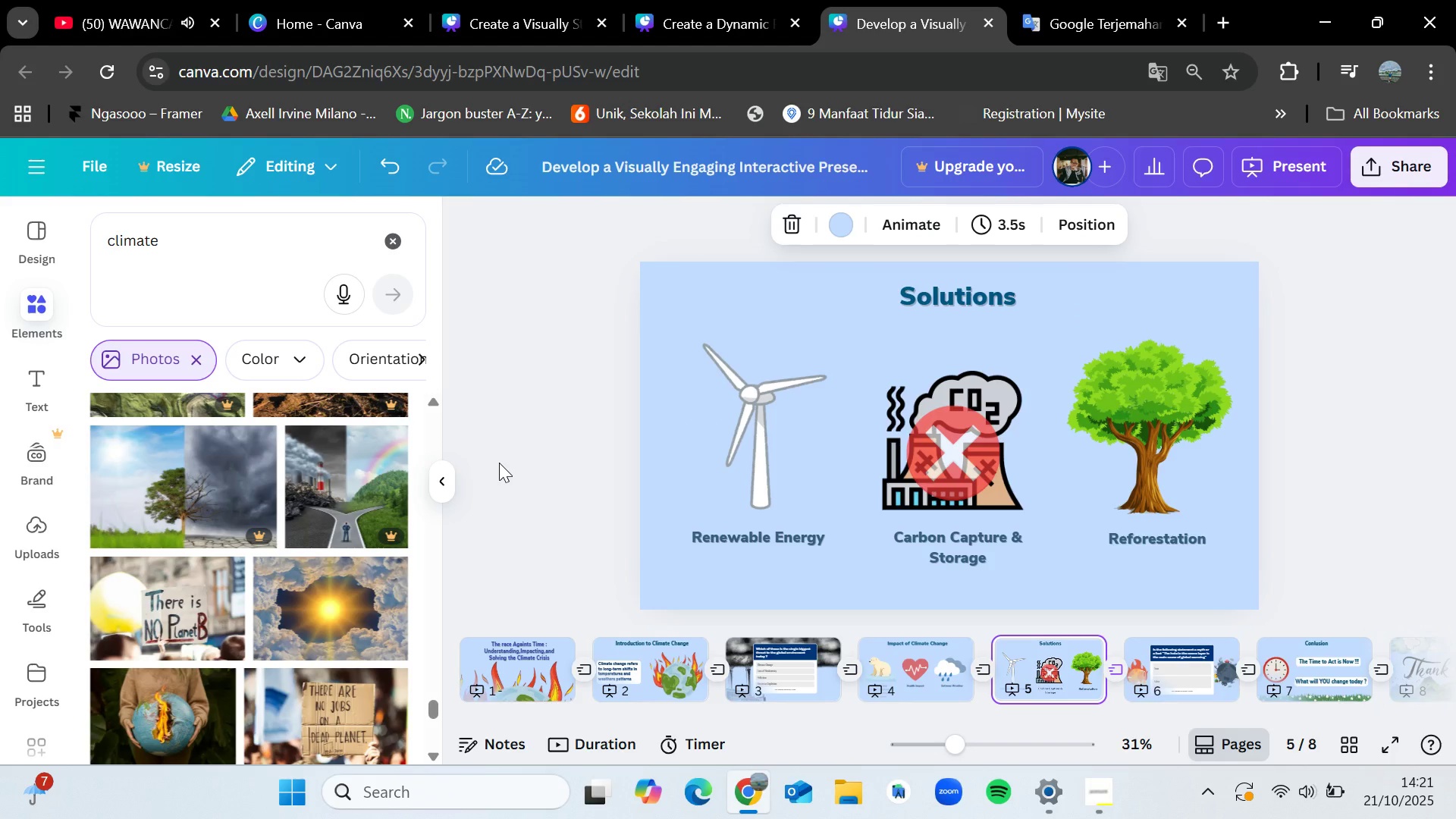 
key(ArrowLeft)
 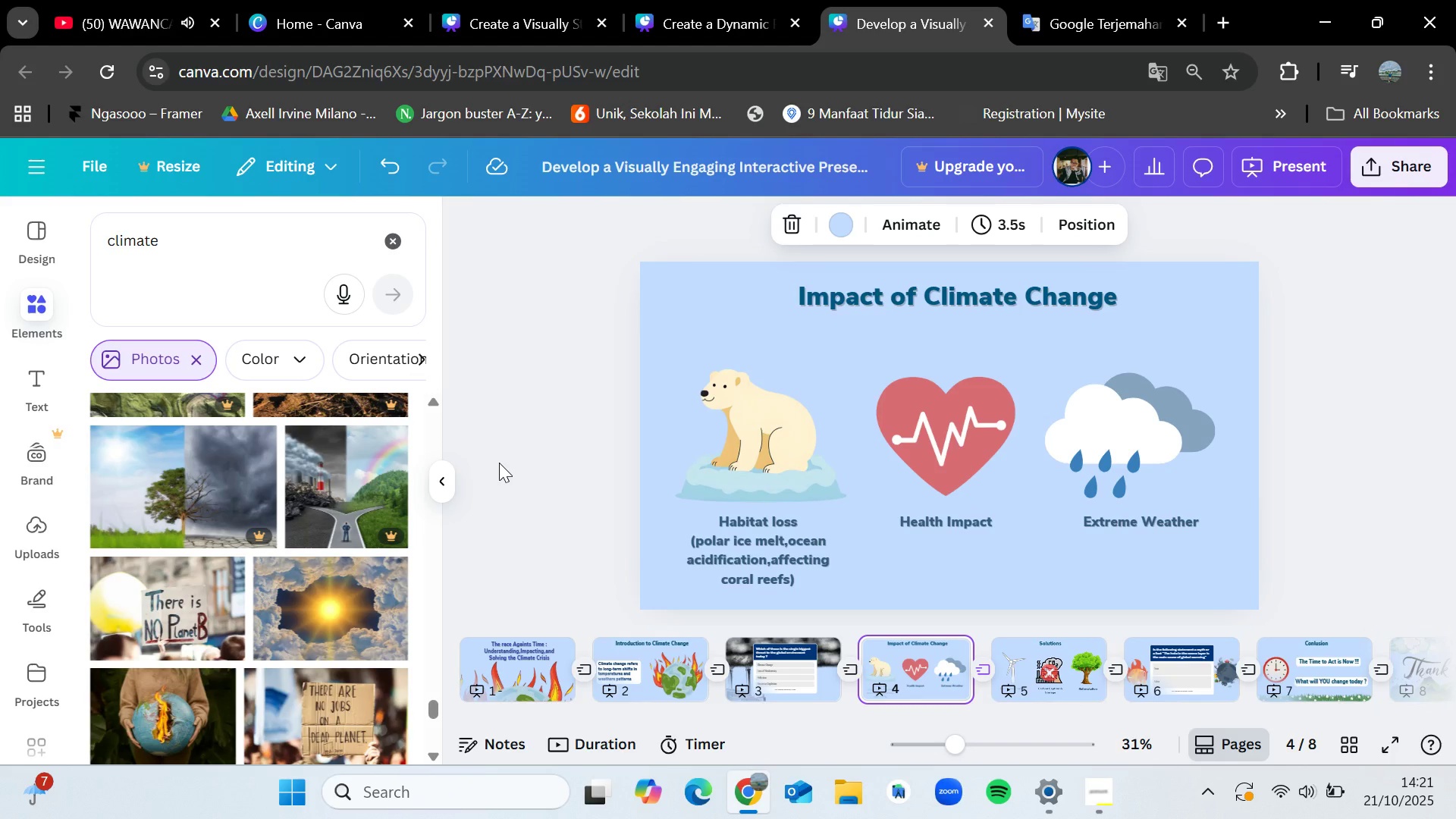 
key(ArrowRight)
 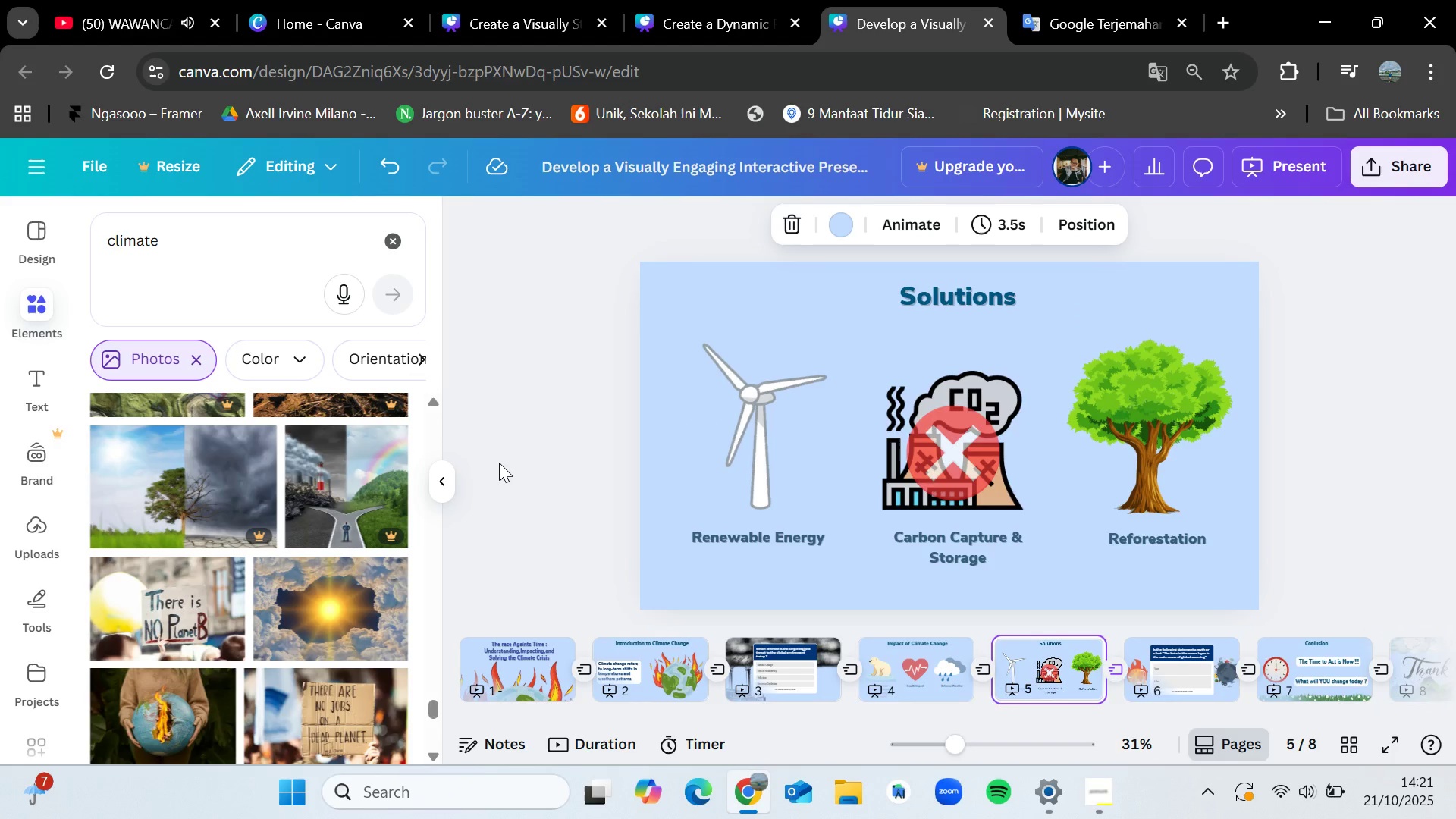 
key(ArrowLeft)
 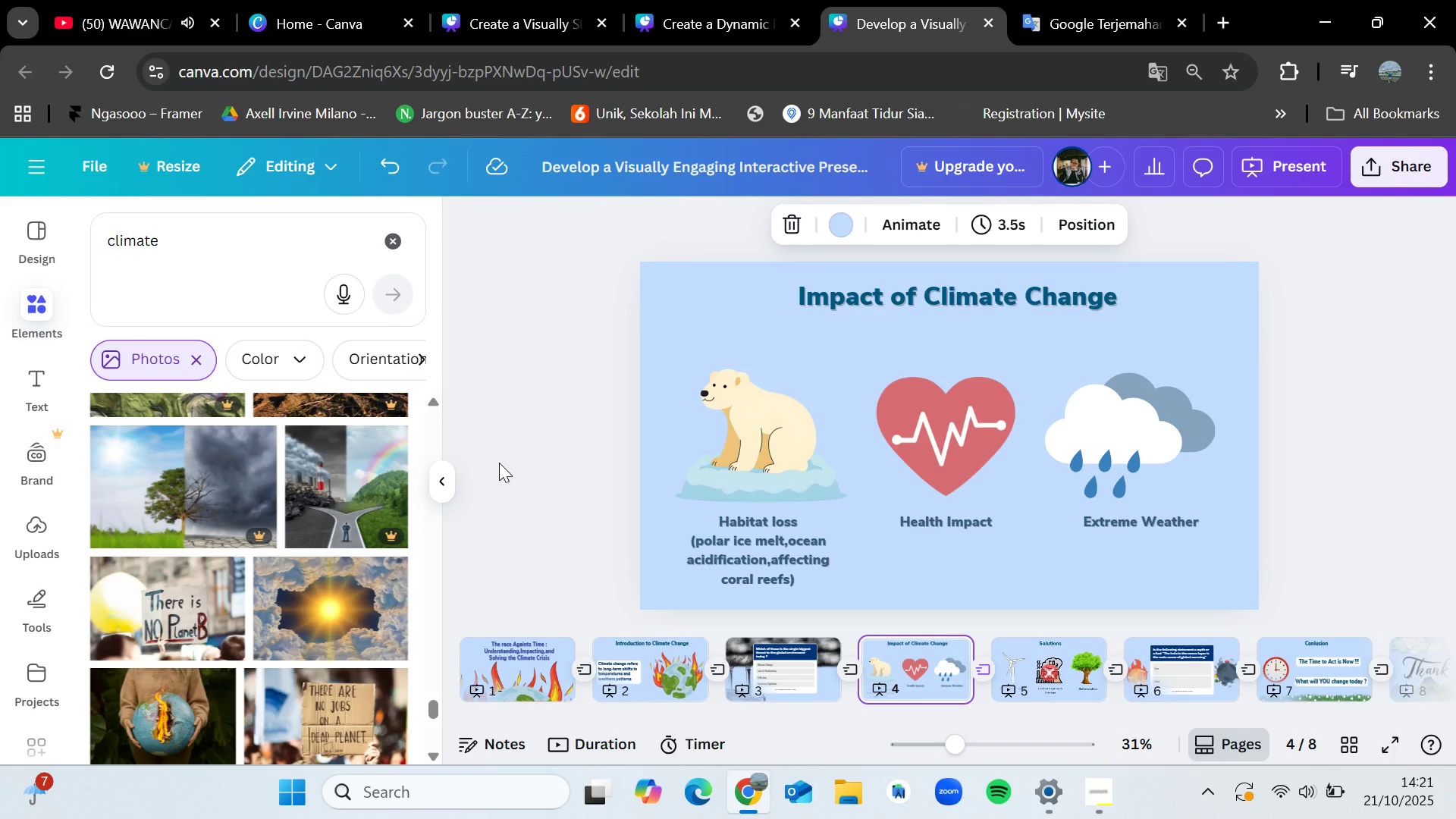 
key(ArrowRight)
 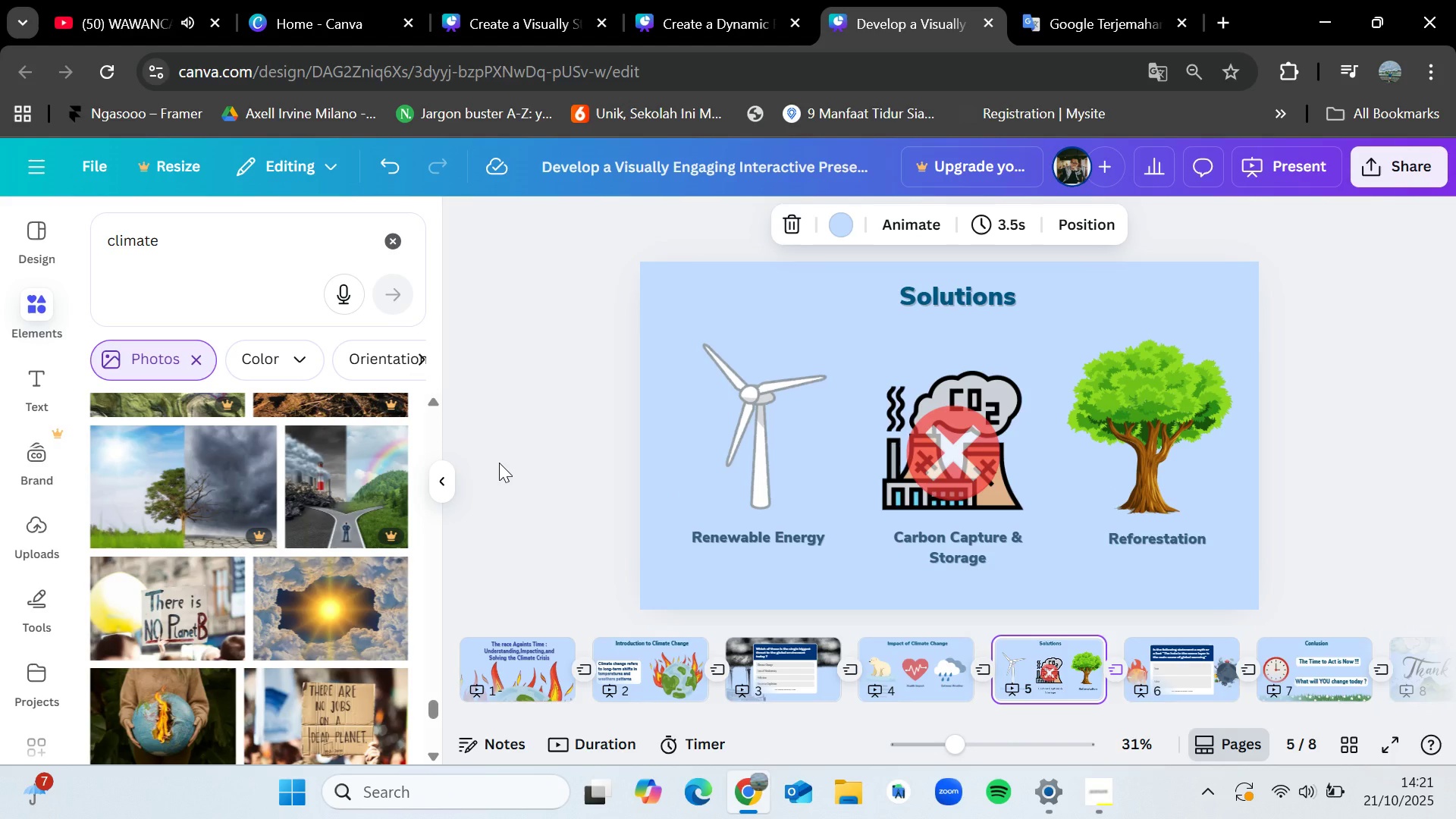 
wait(6.29)
 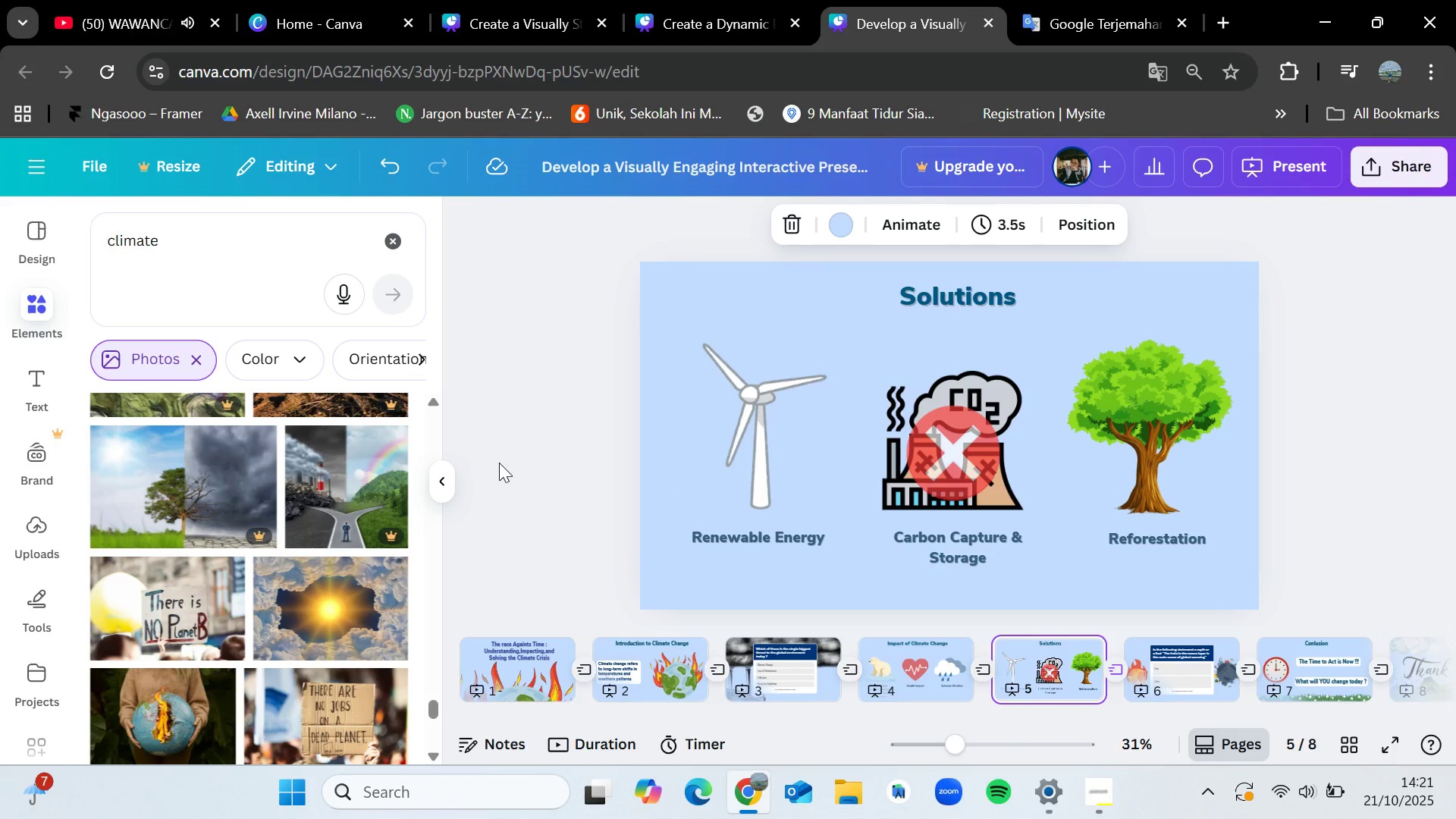 
key(ArrowLeft)
 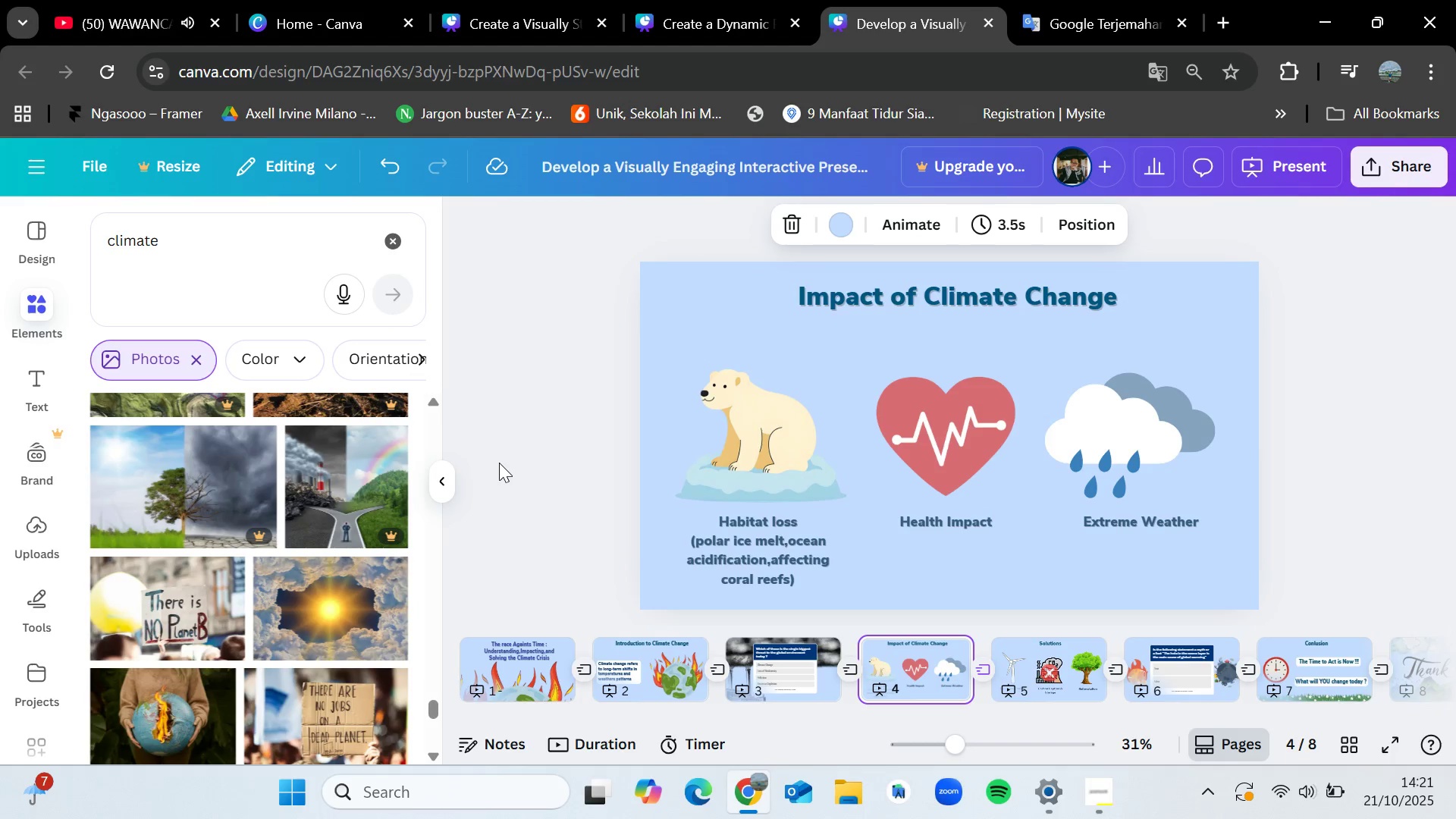 
wait(7.63)
 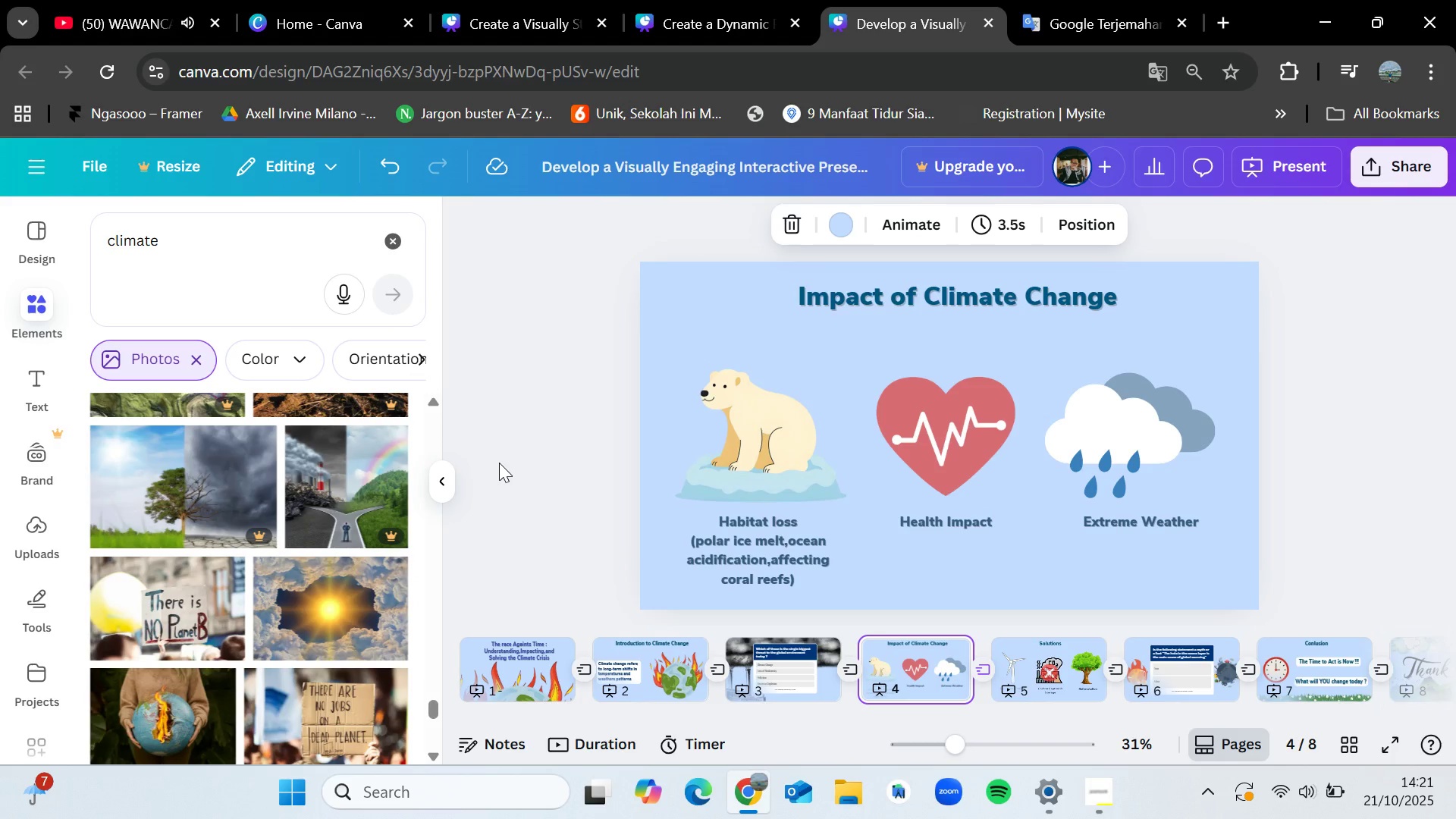 
key(ArrowLeft)
 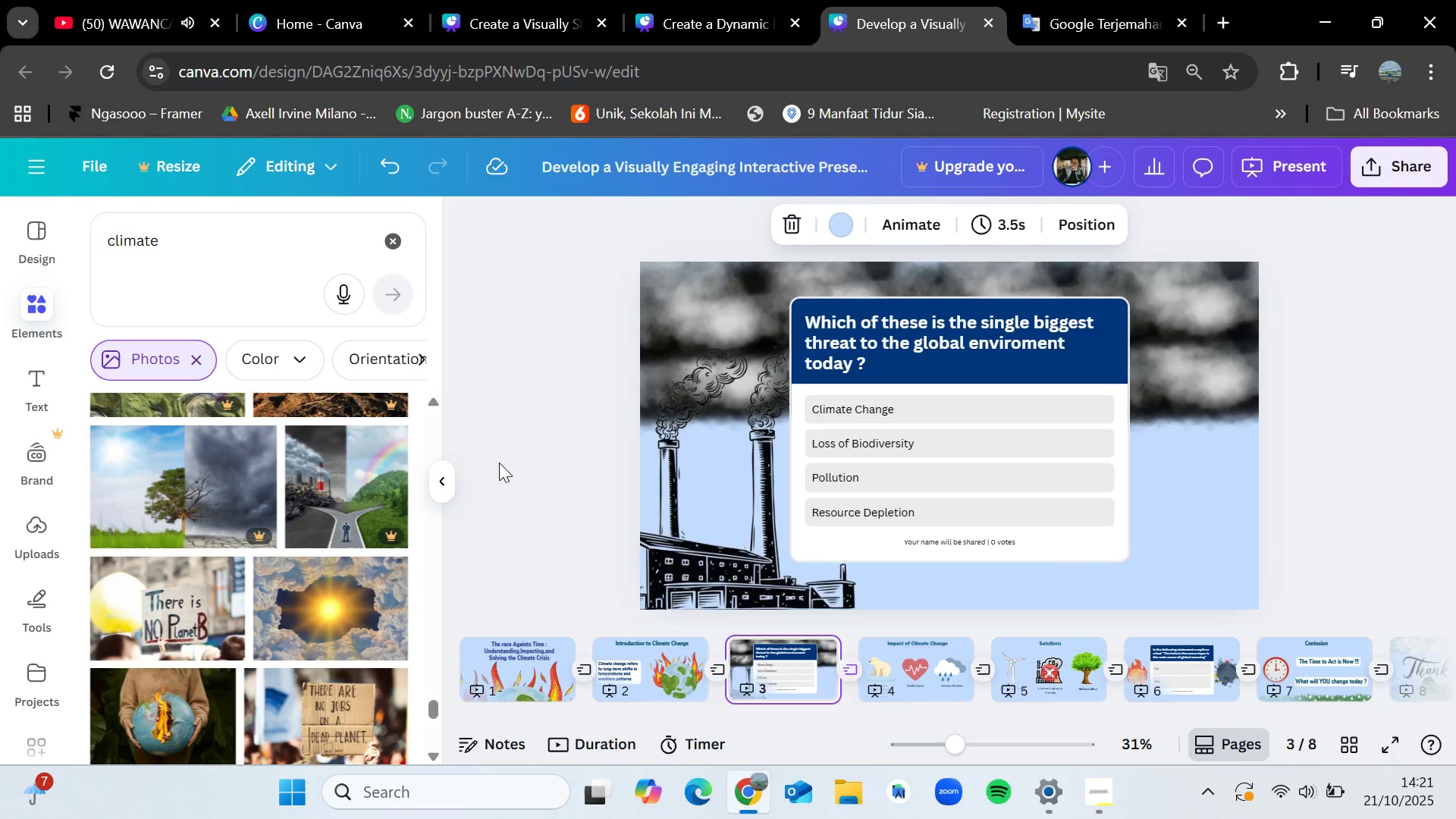 
key(ArrowRight)
 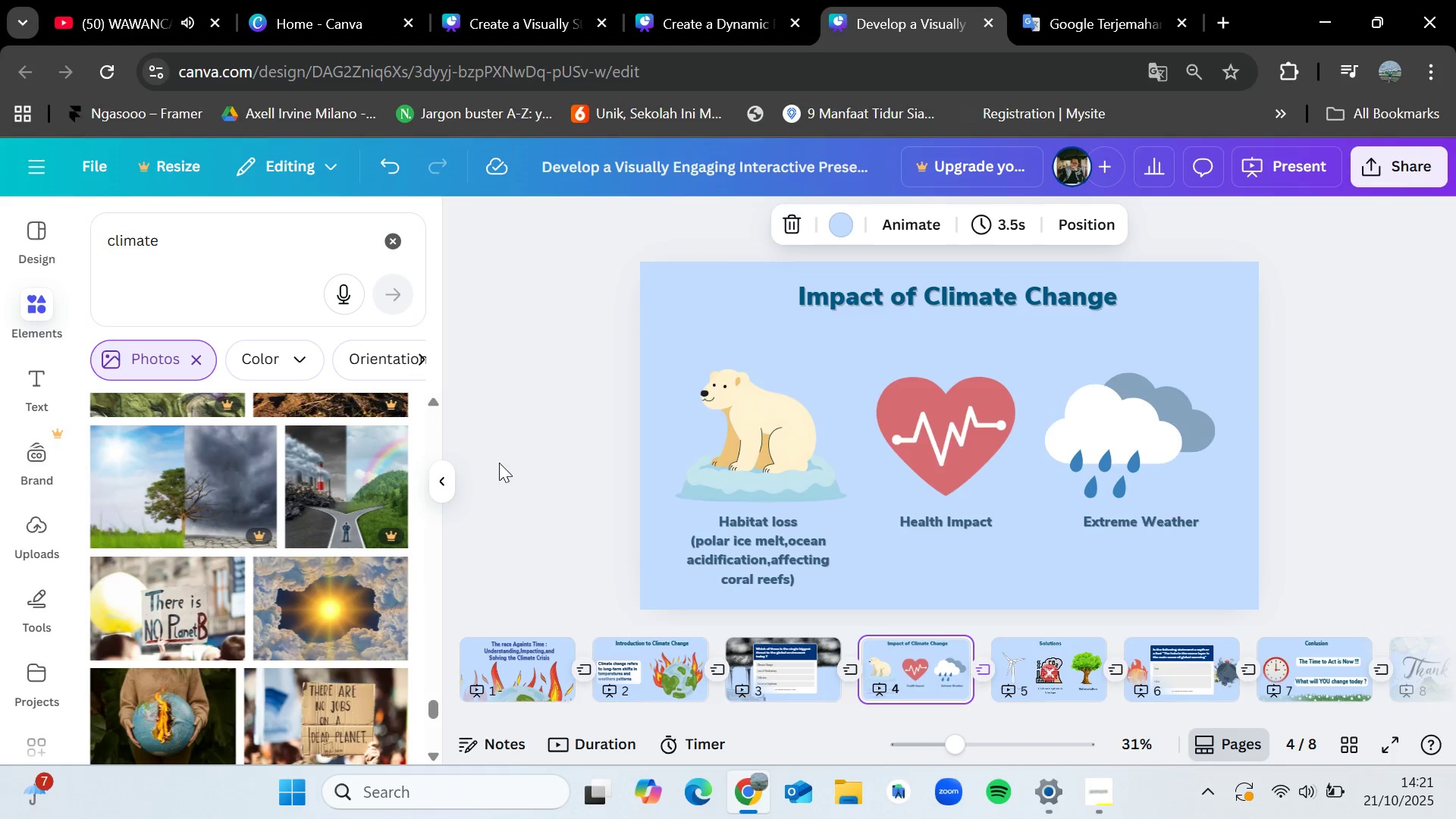 
key(ArrowRight)
 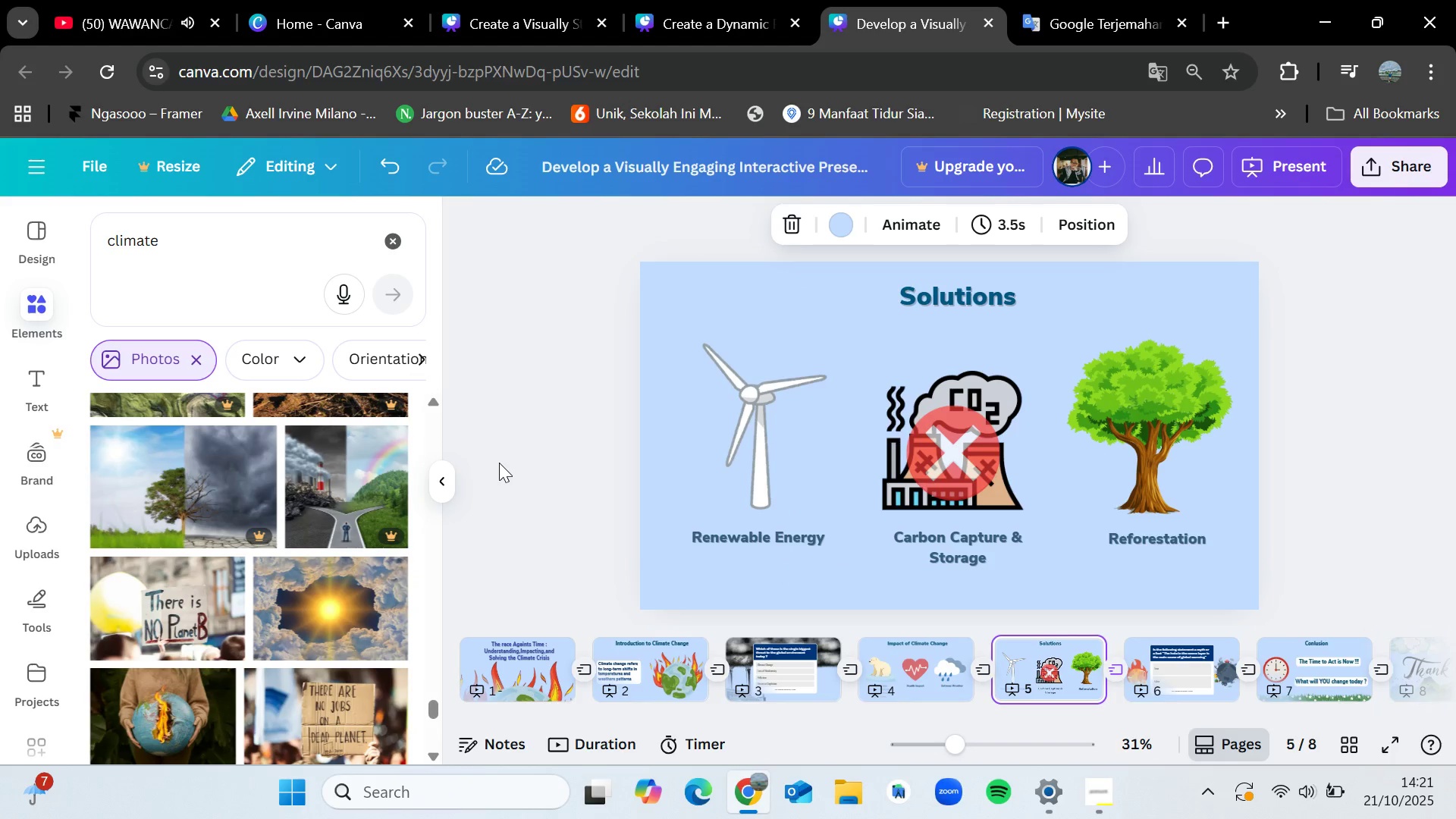 
key(ArrowRight)
 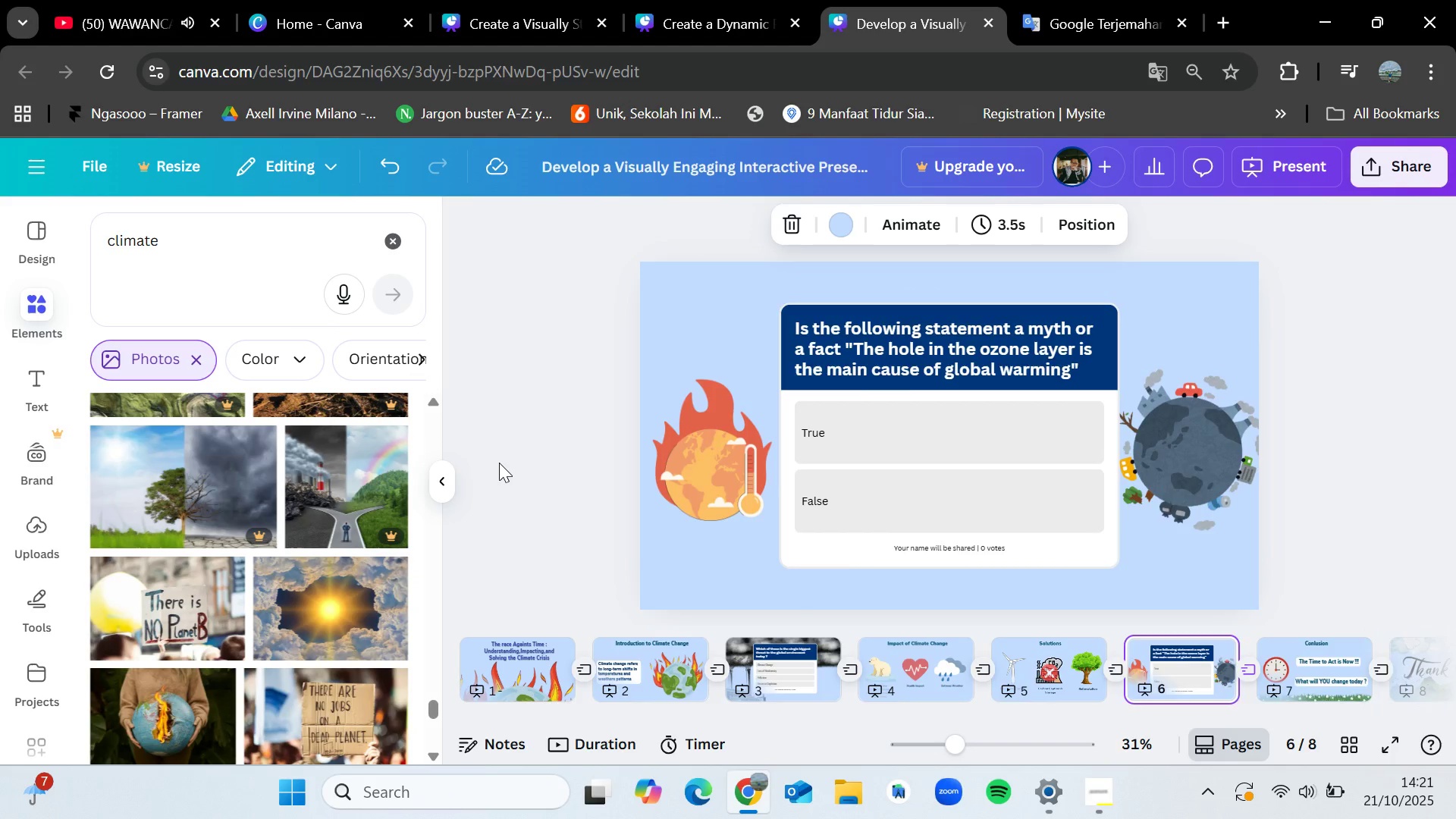 
key(ArrowRight)
 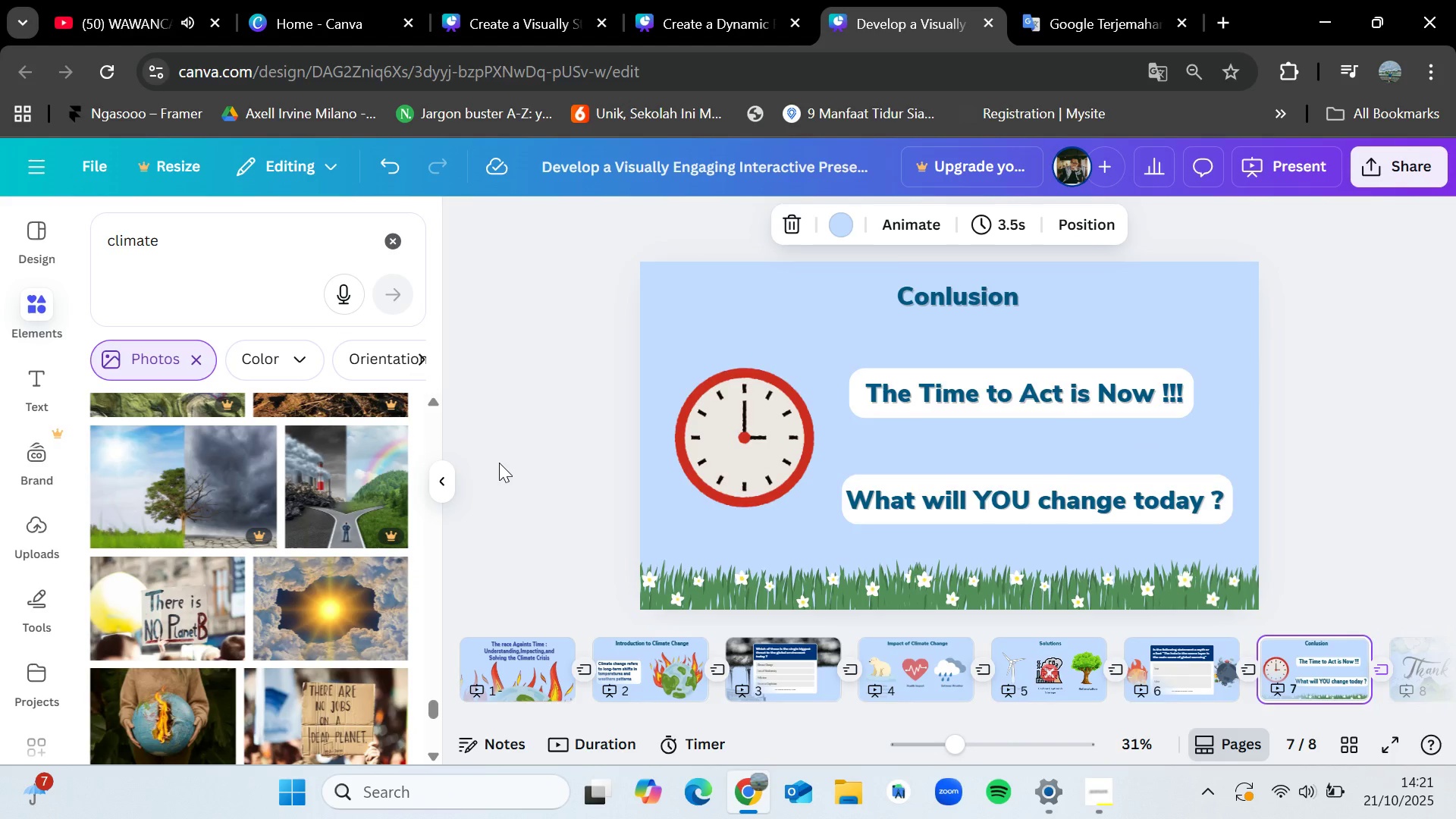 
key(ArrowLeft)
 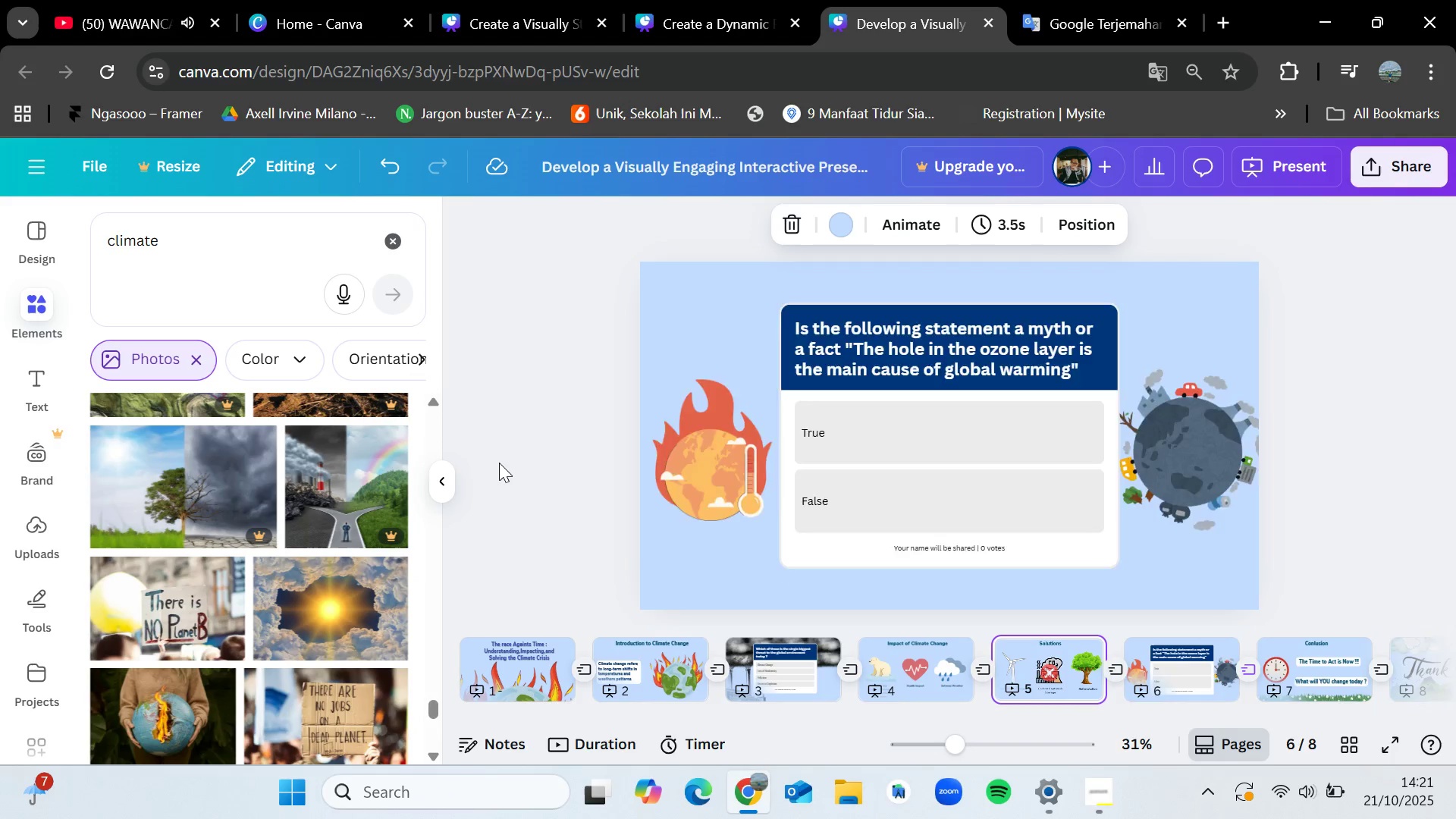 
key(ArrowLeft)
 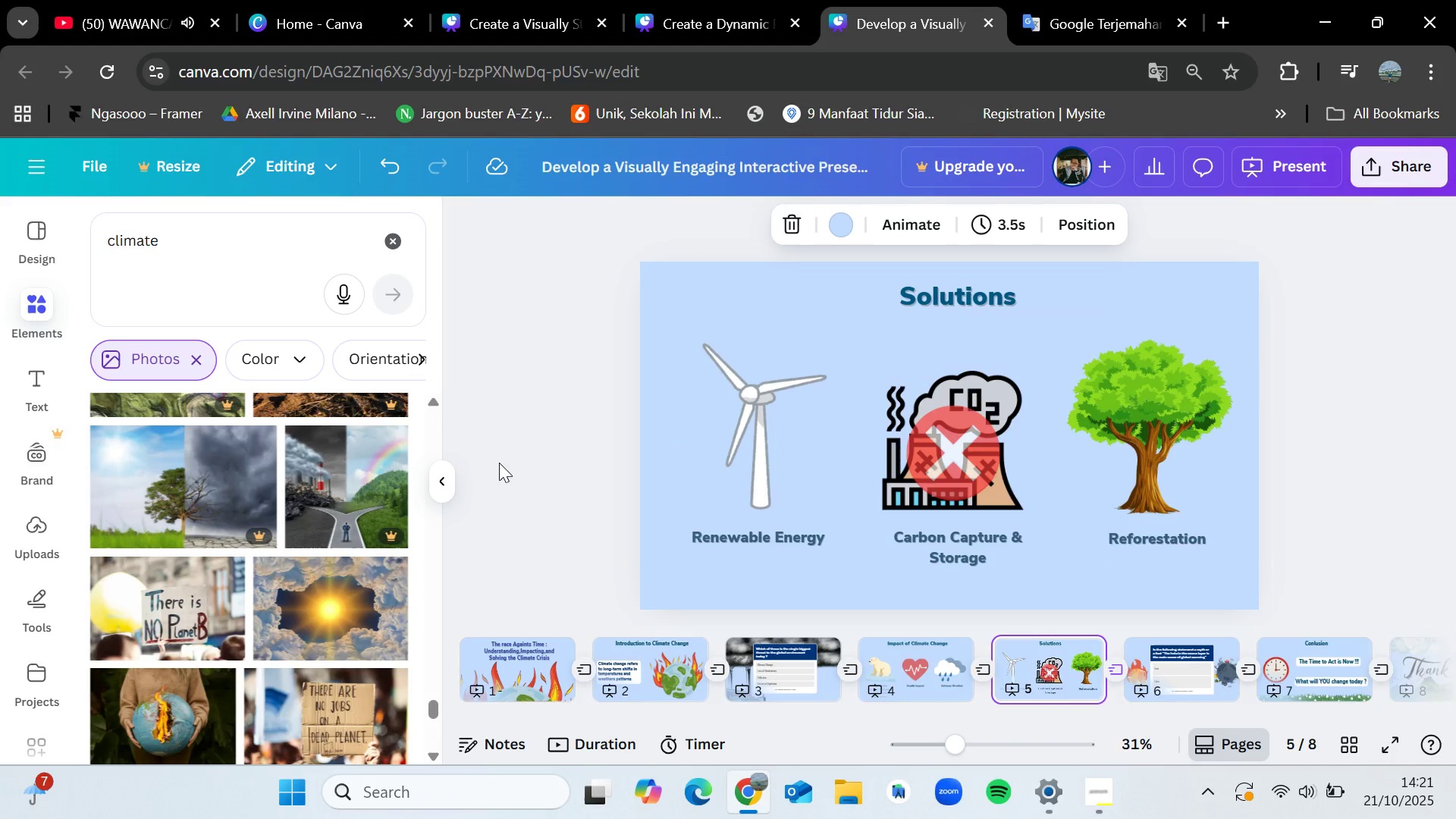 
key(ArrowLeft)
 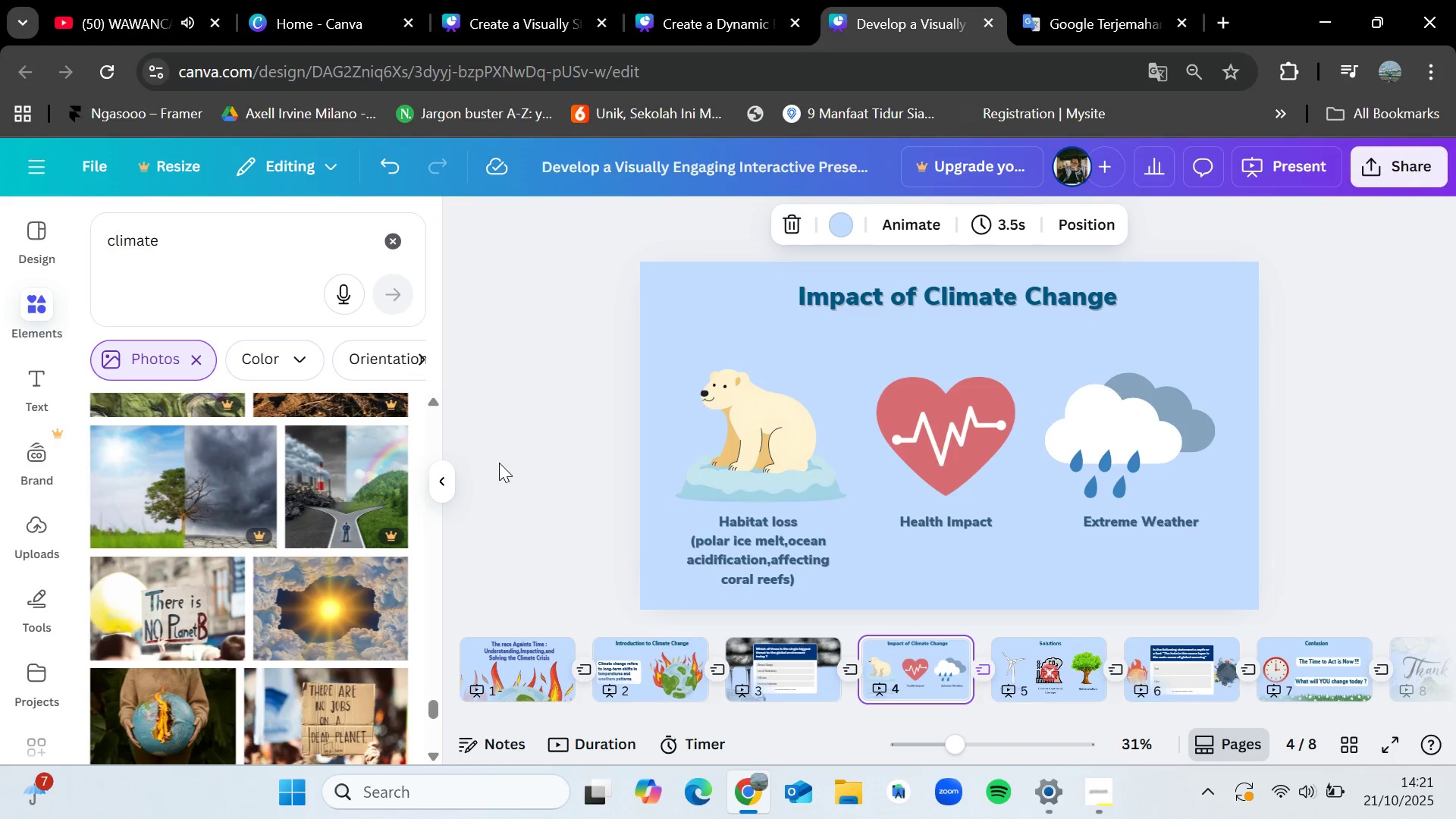 
key(ArrowRight)
 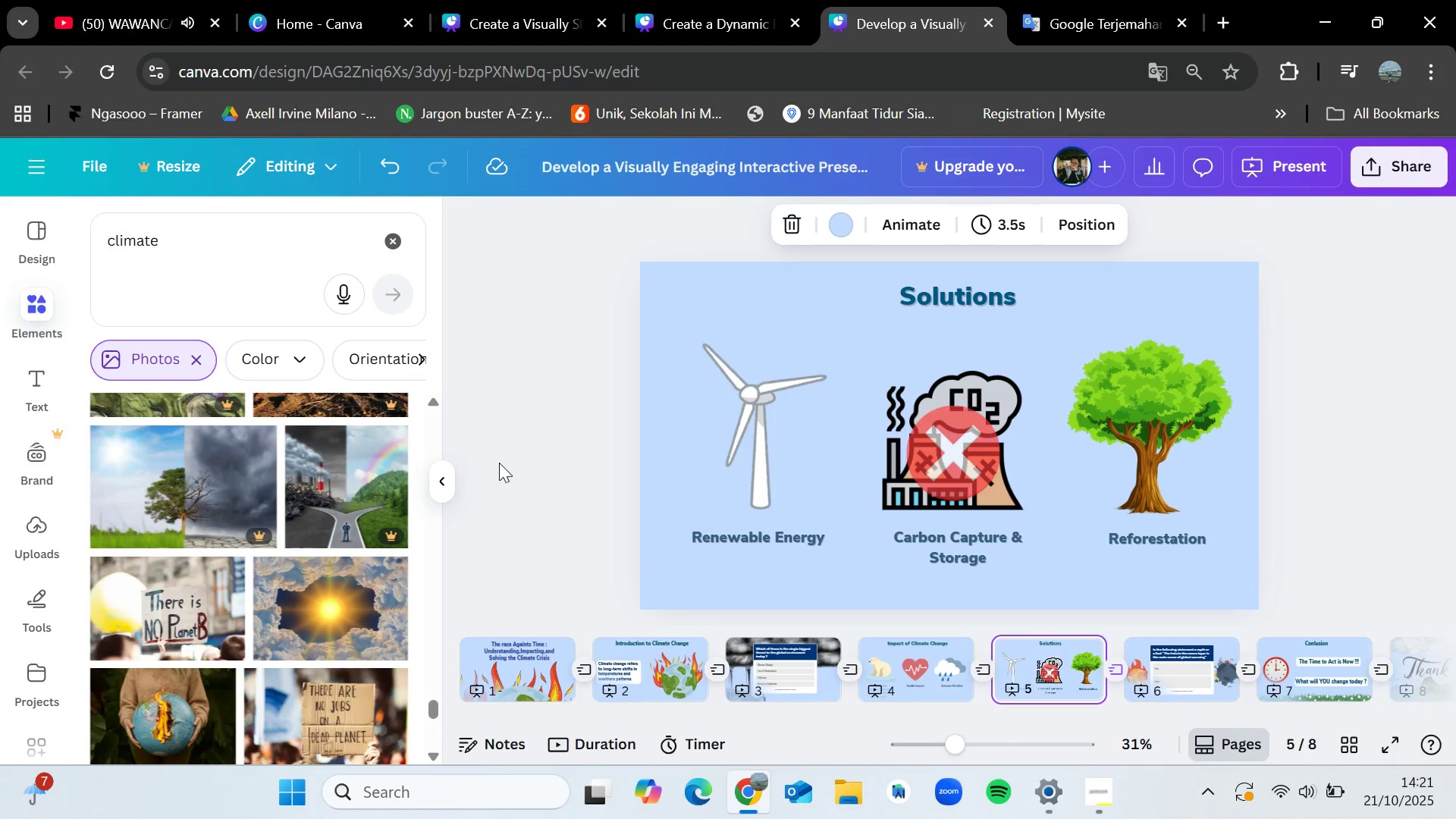 
key(ArrowLeft)
 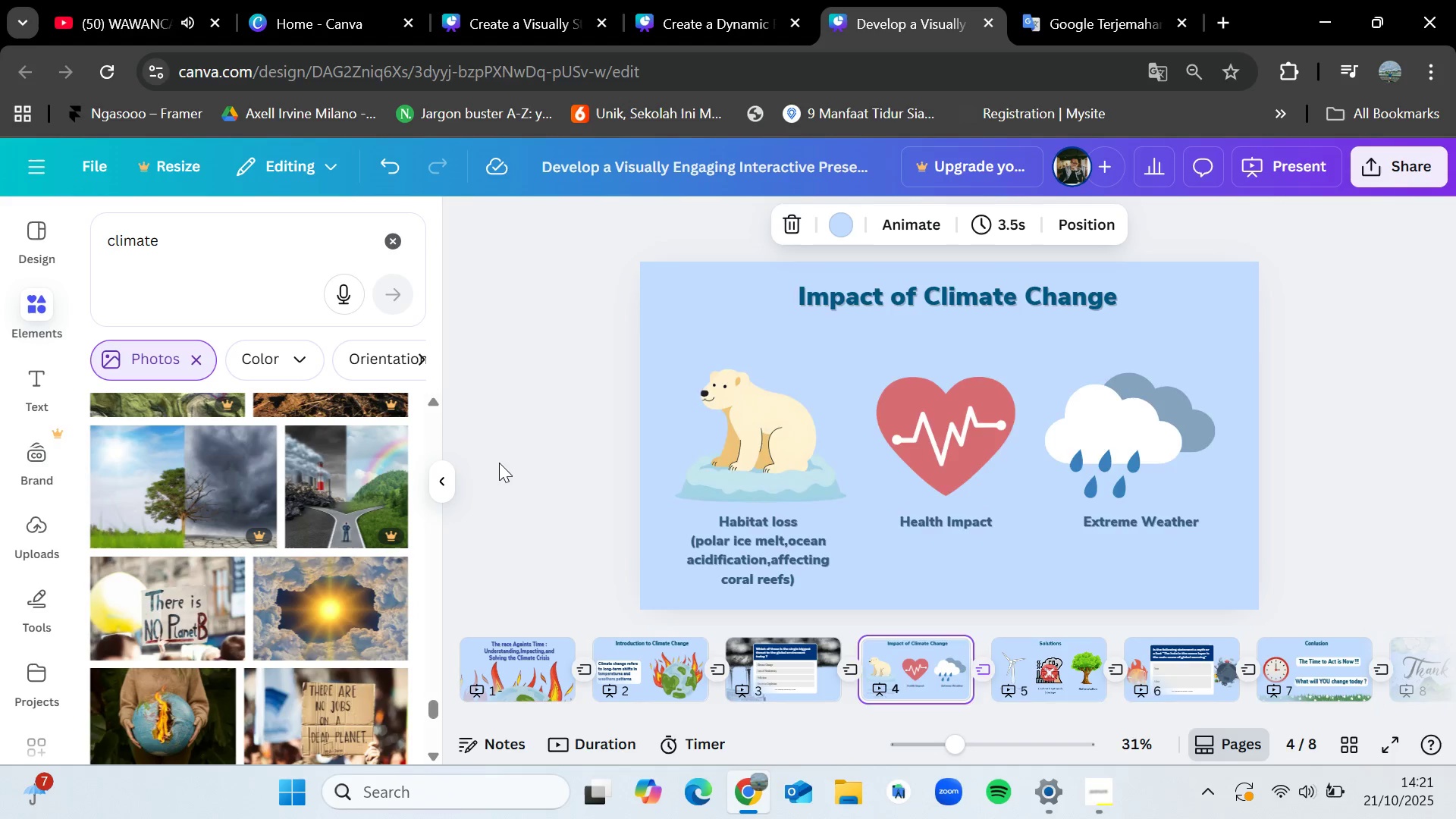 
key(ArrowRight)
 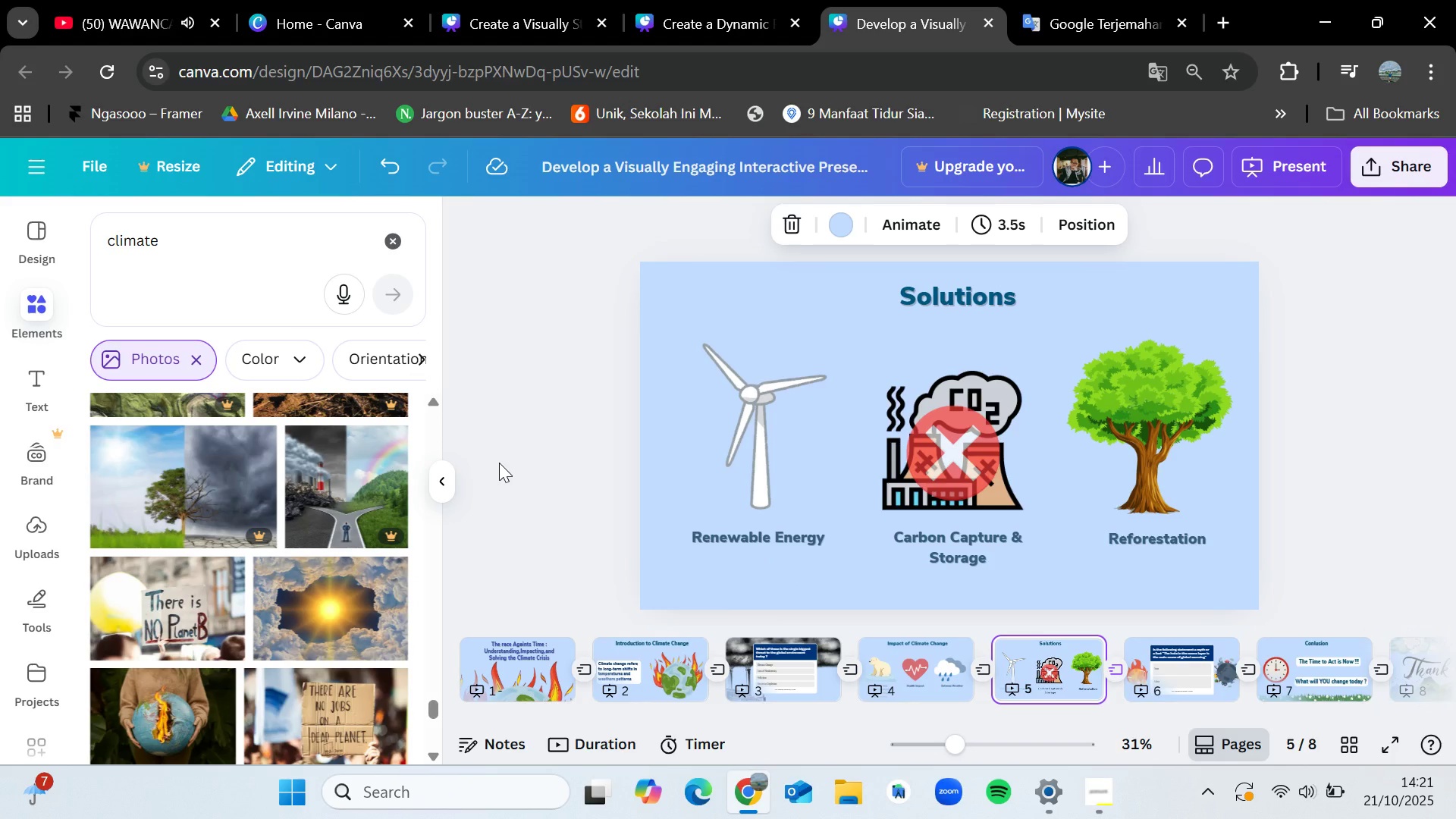 
wait(9.52)
 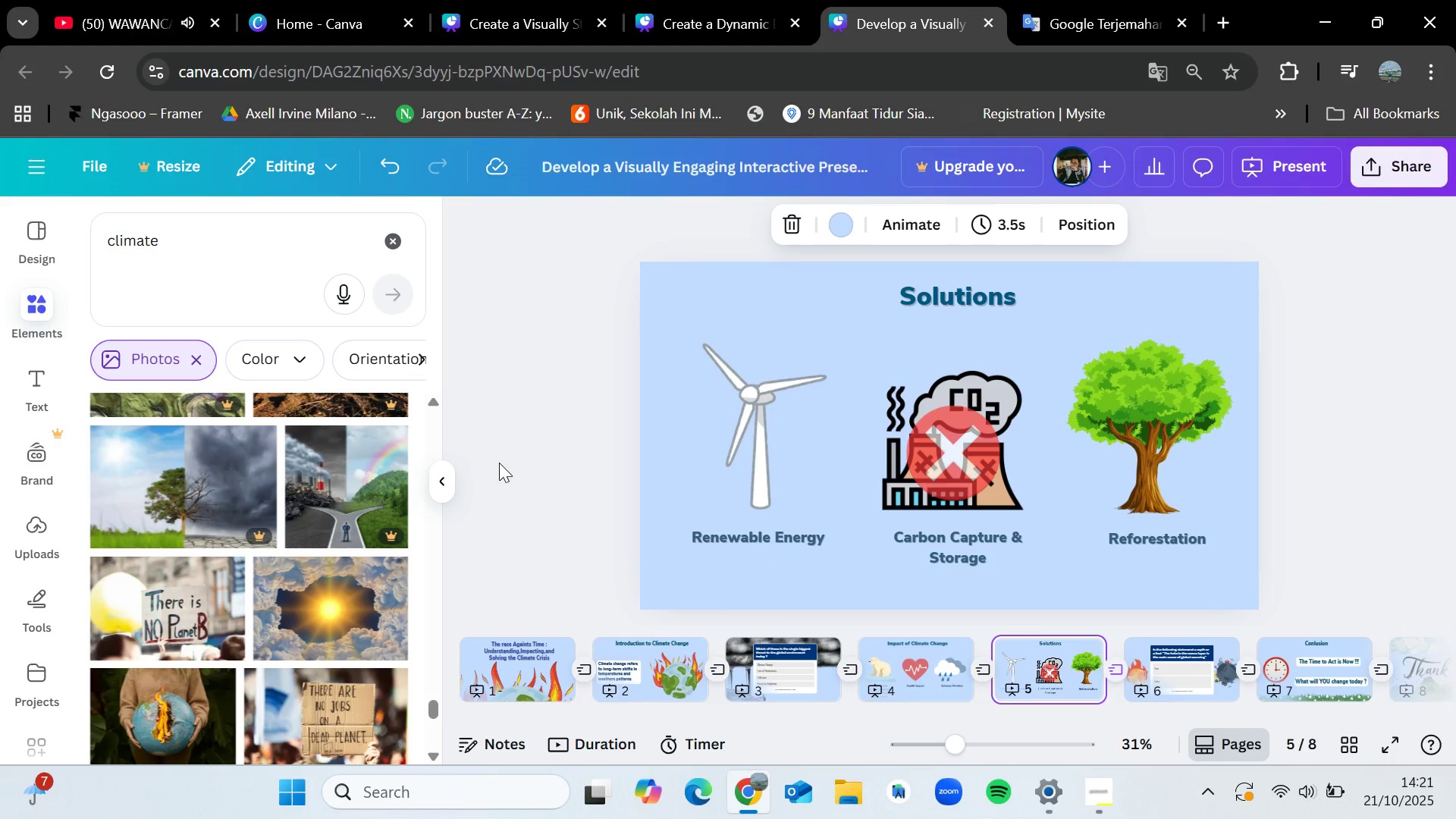 
key(ArrowLeft)
 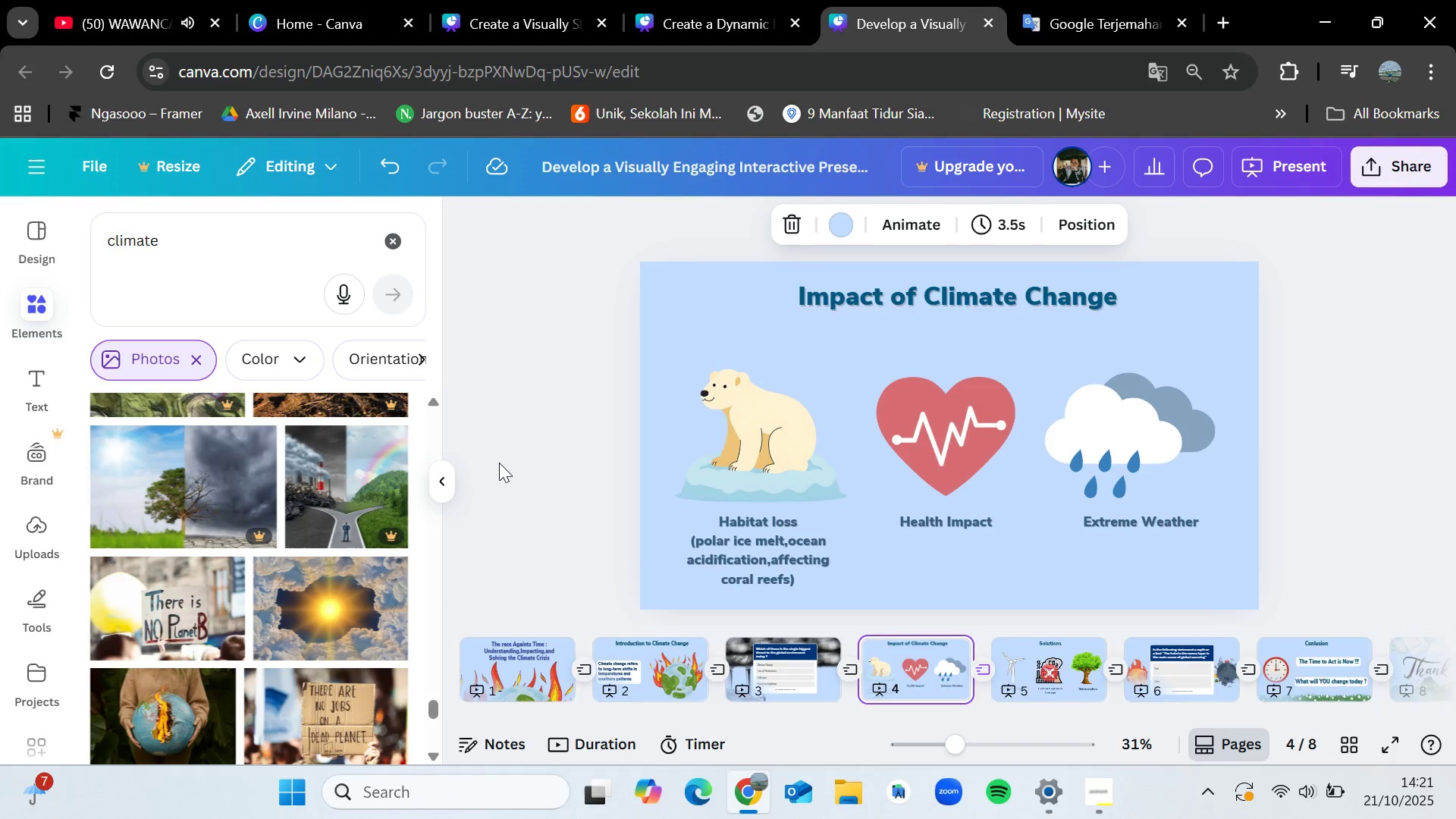 
key(ArrowRight)
 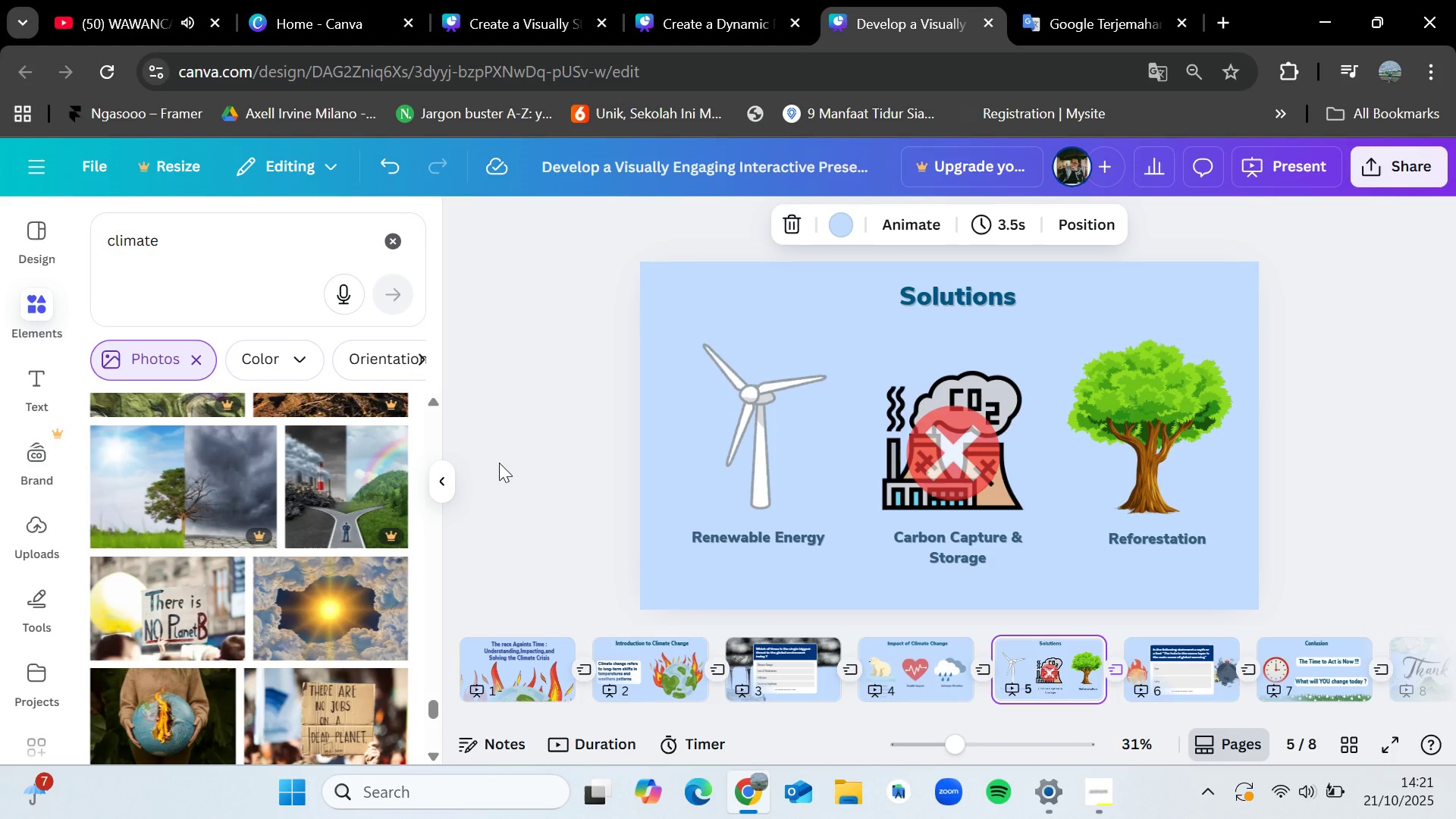 
wait(6.38)
 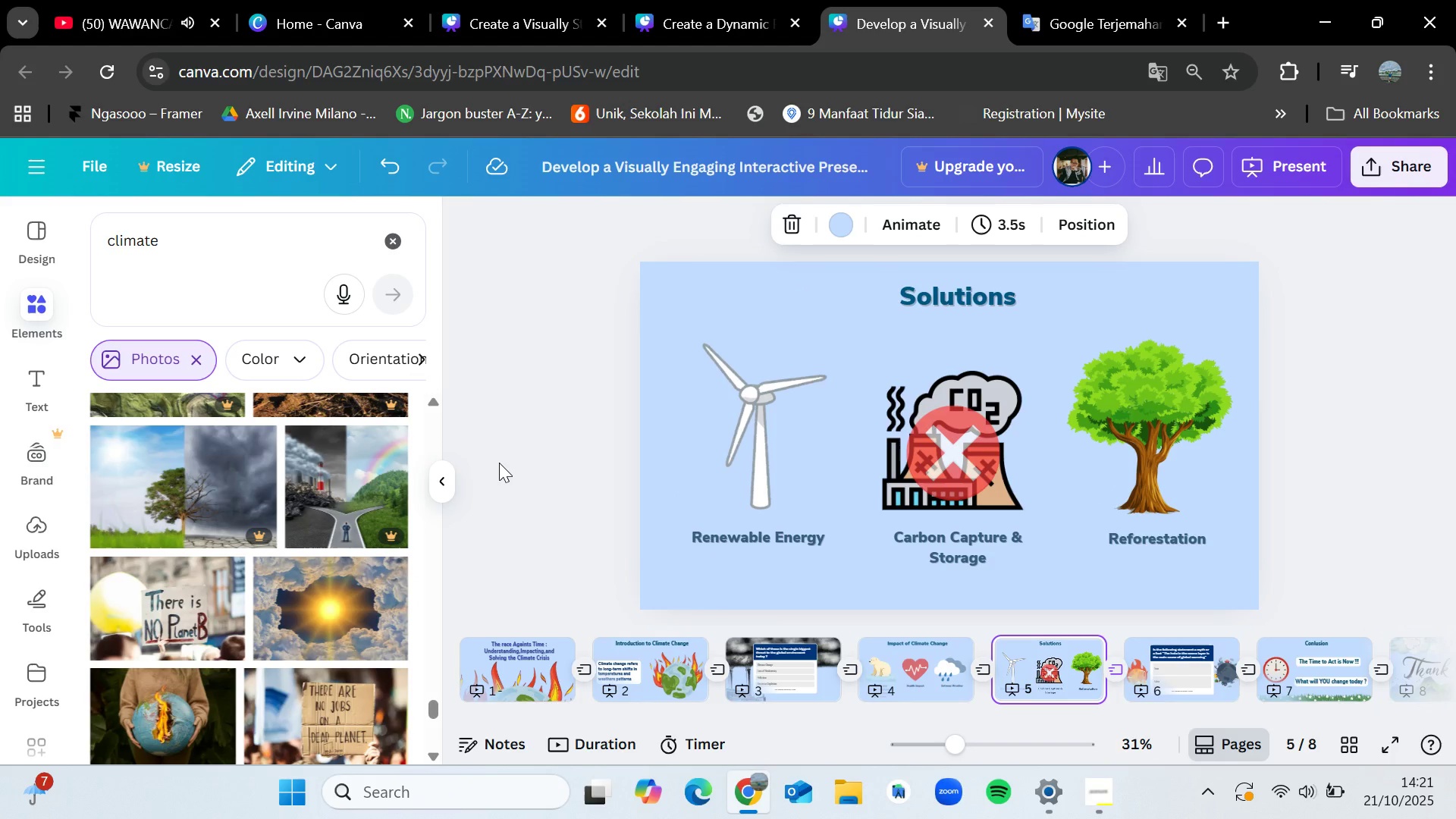 
key(ArrowLeft)
 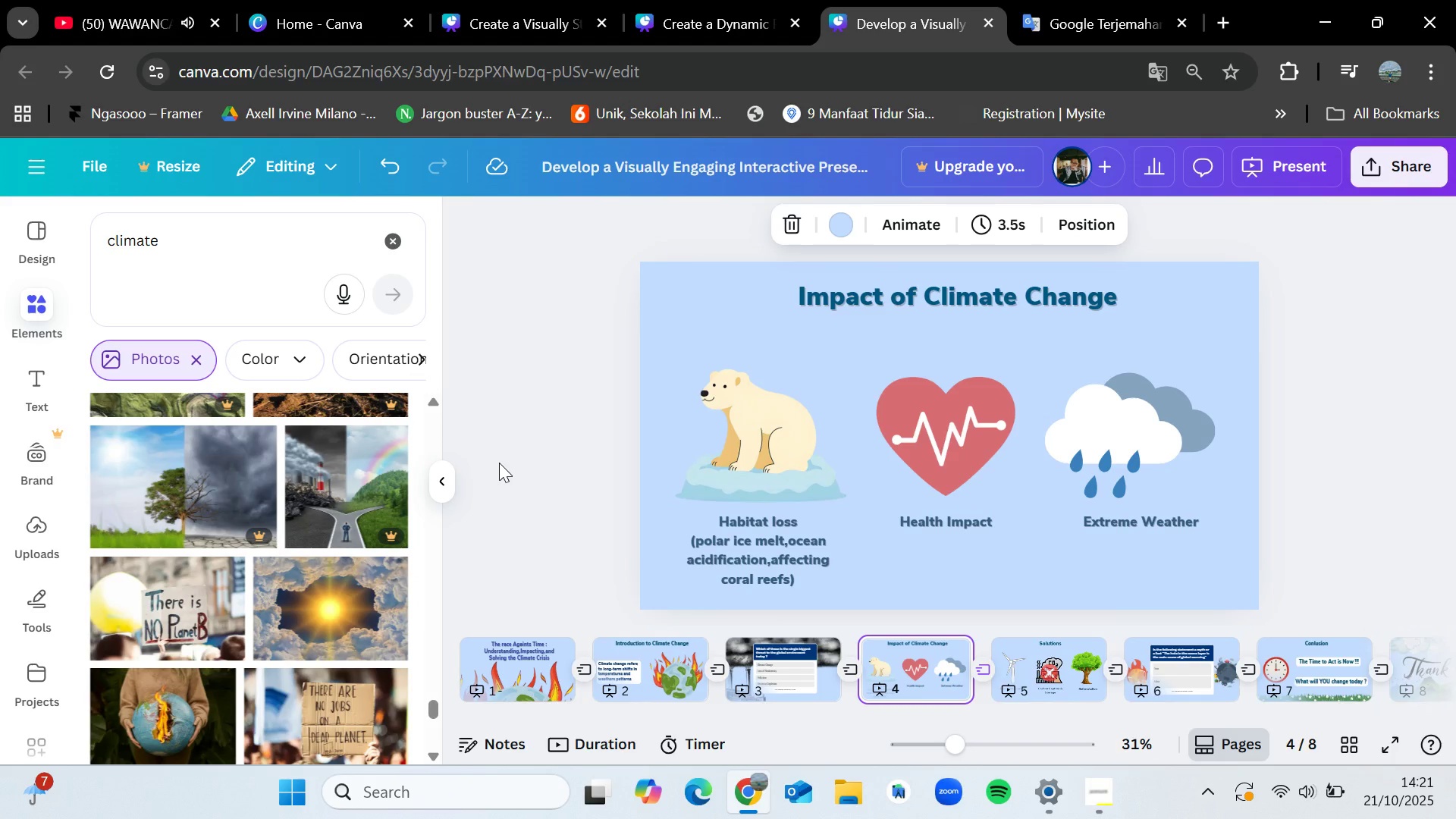 
key(ArrowLeft)
 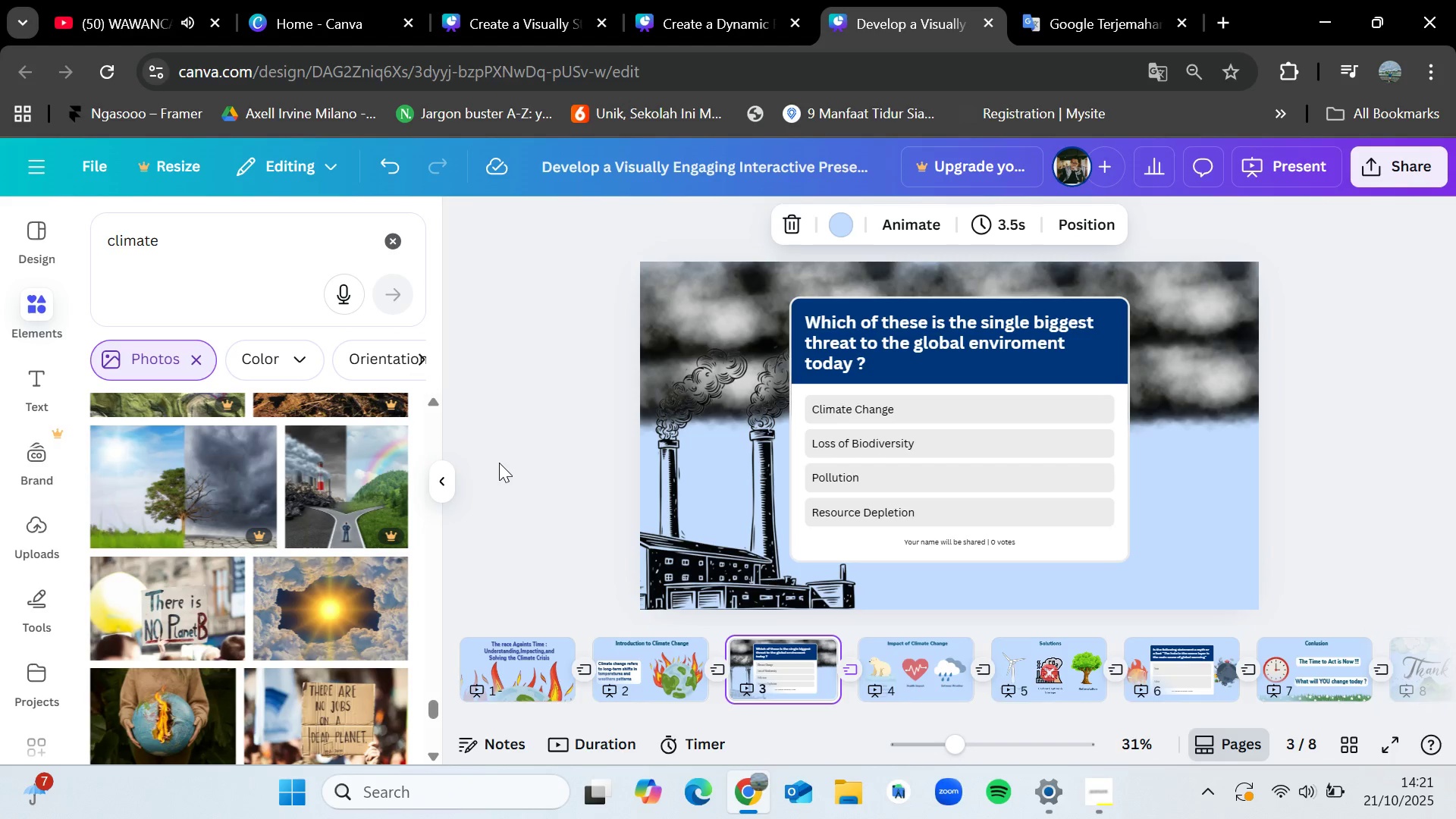 
key(ArrowLeft)
 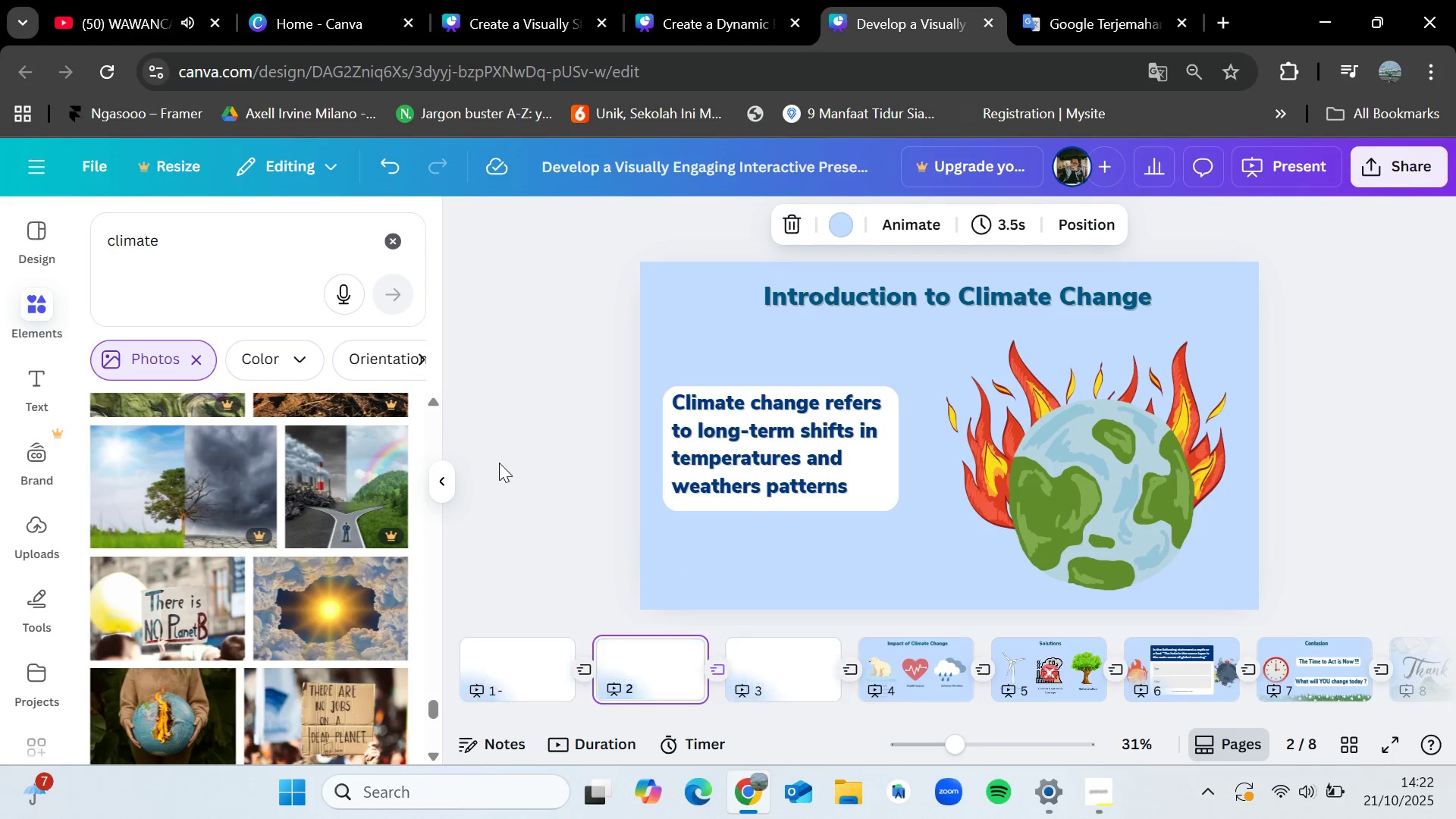 
key(ArrowRight)
 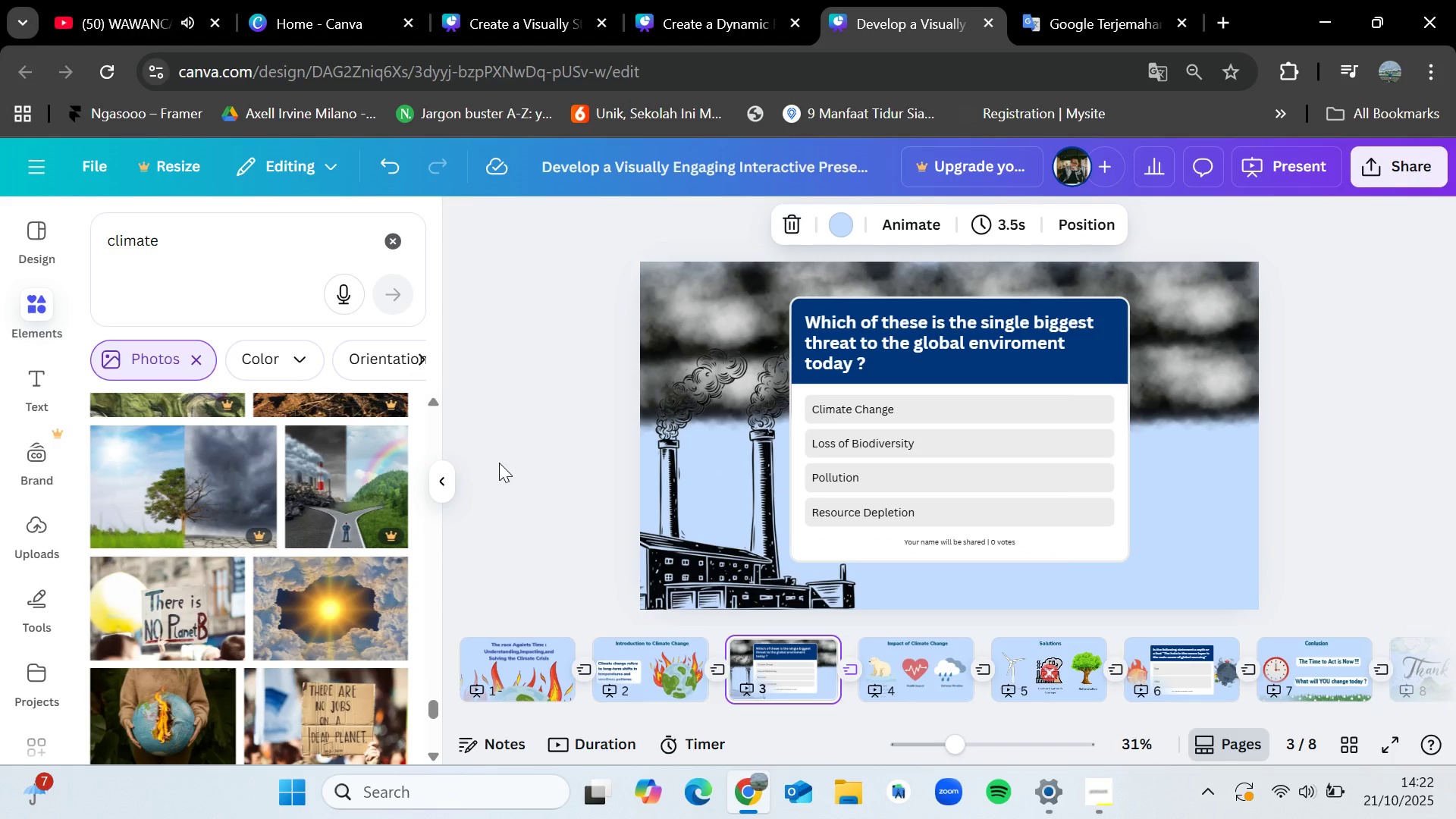 
key(ArrowRight)
 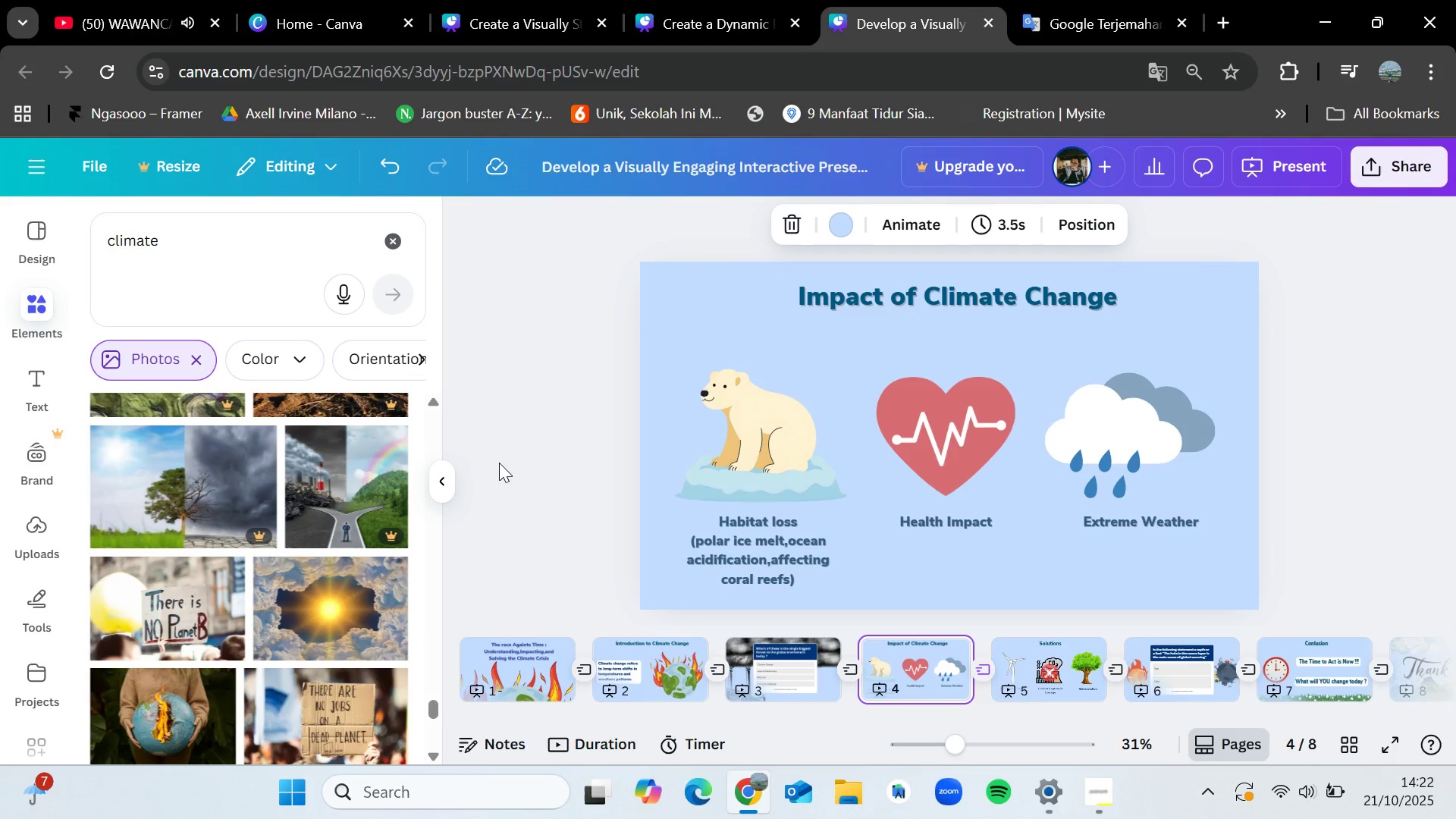 
key(ArrowLeft)
 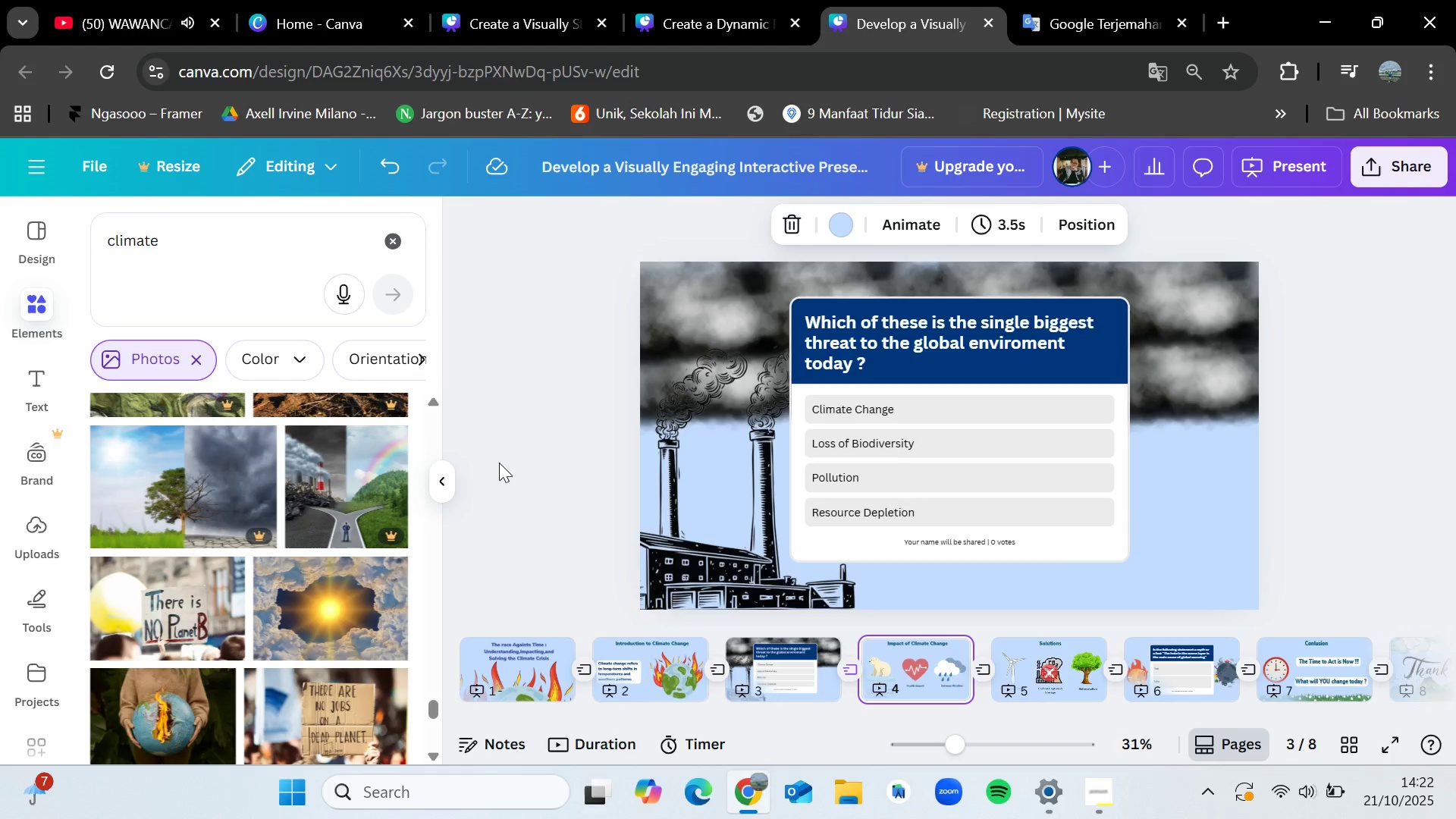 
key(ArrowRight)
 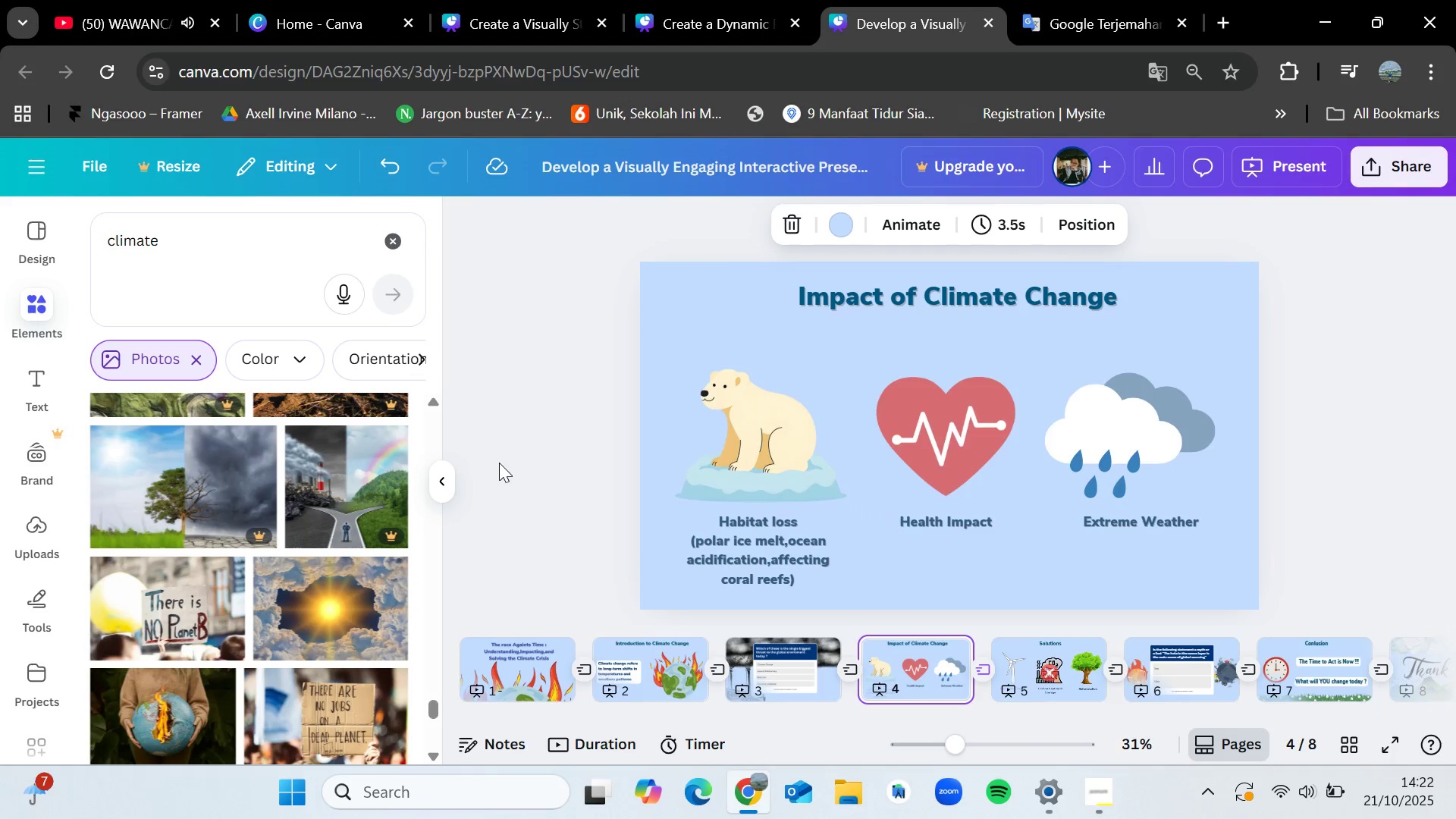 
key(ArrowRight)
 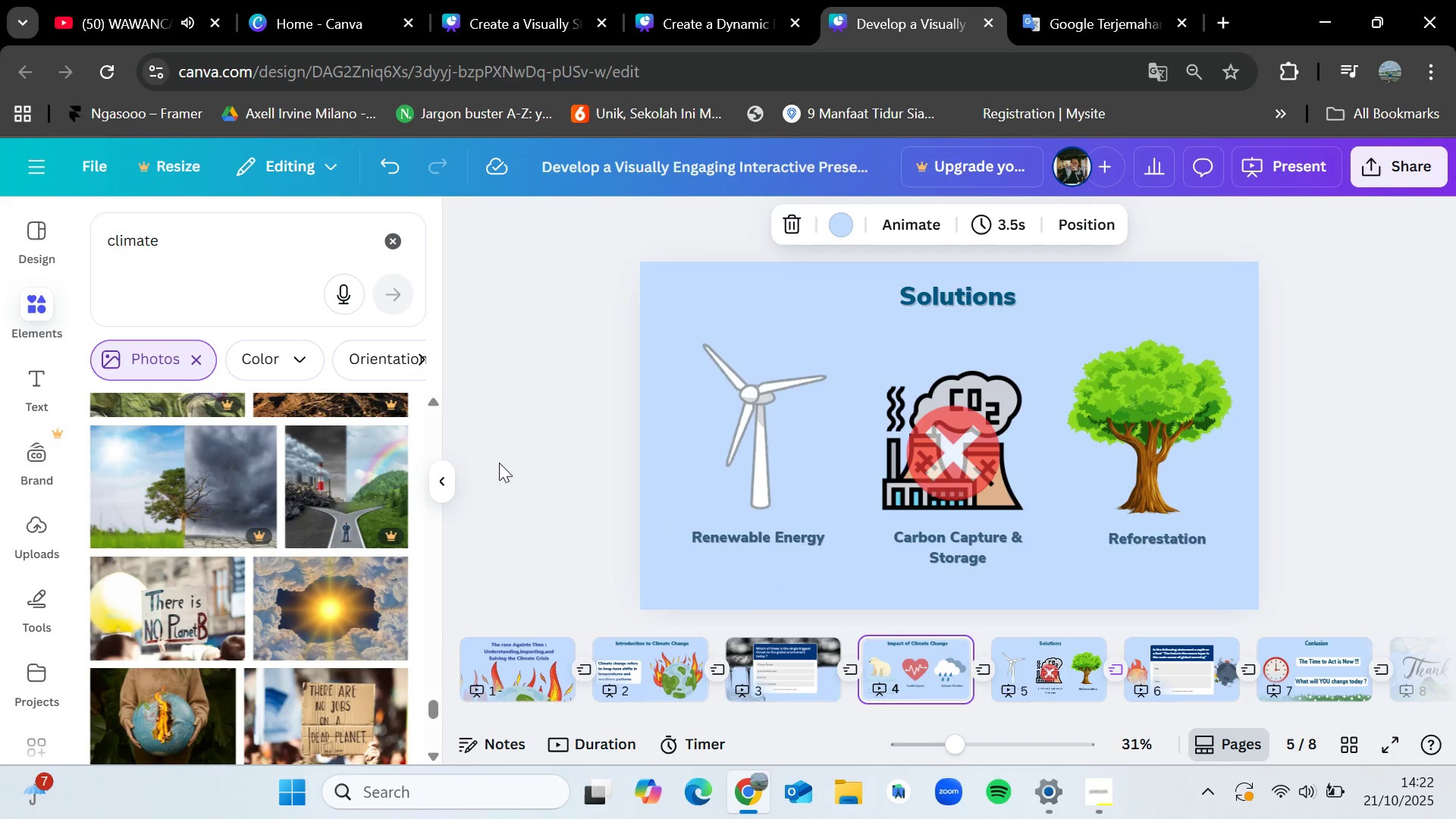 
key(ArrowLeft)
 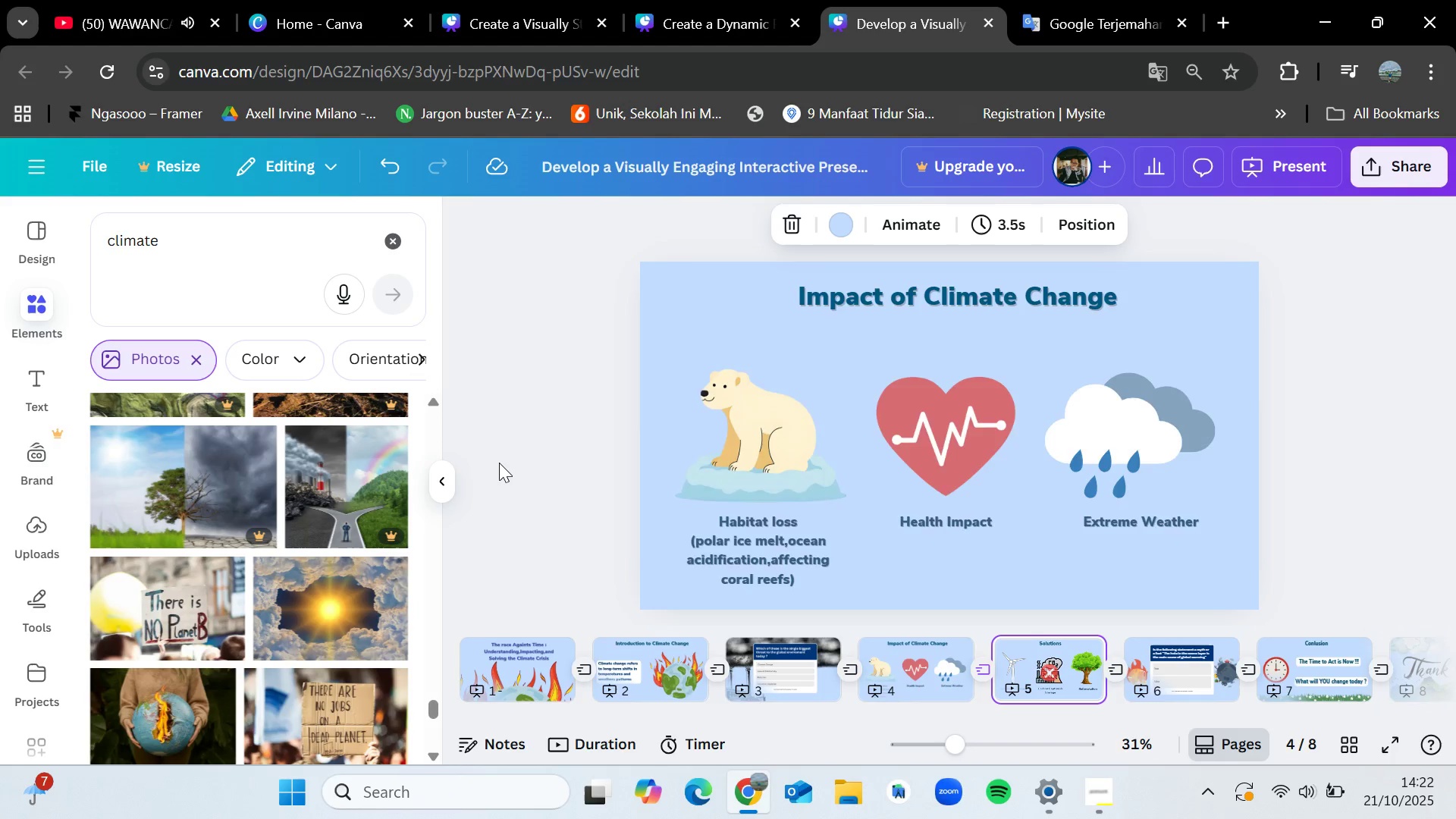 
key(ArrowRight)
 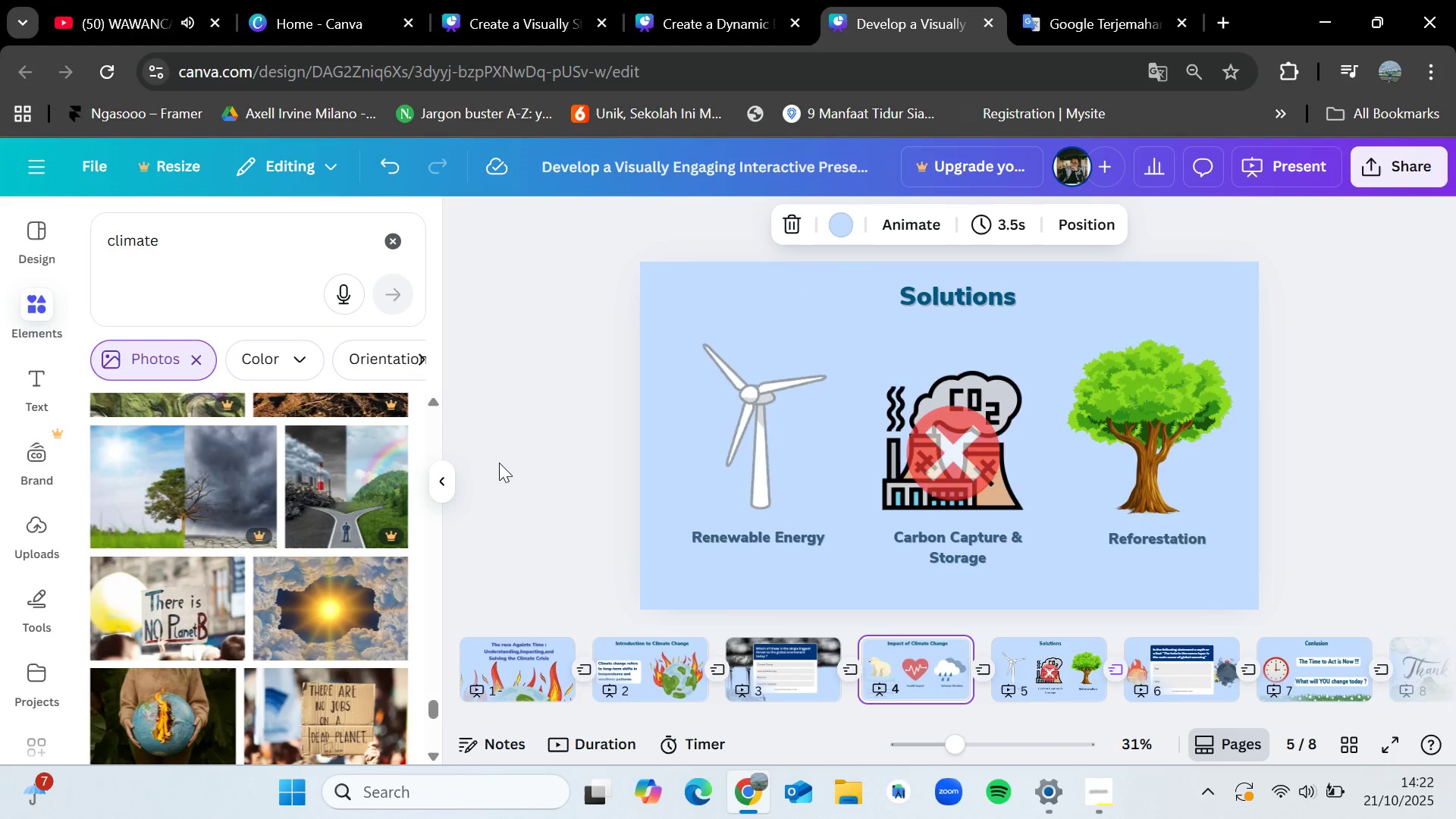 
key(ArrowLeft)
 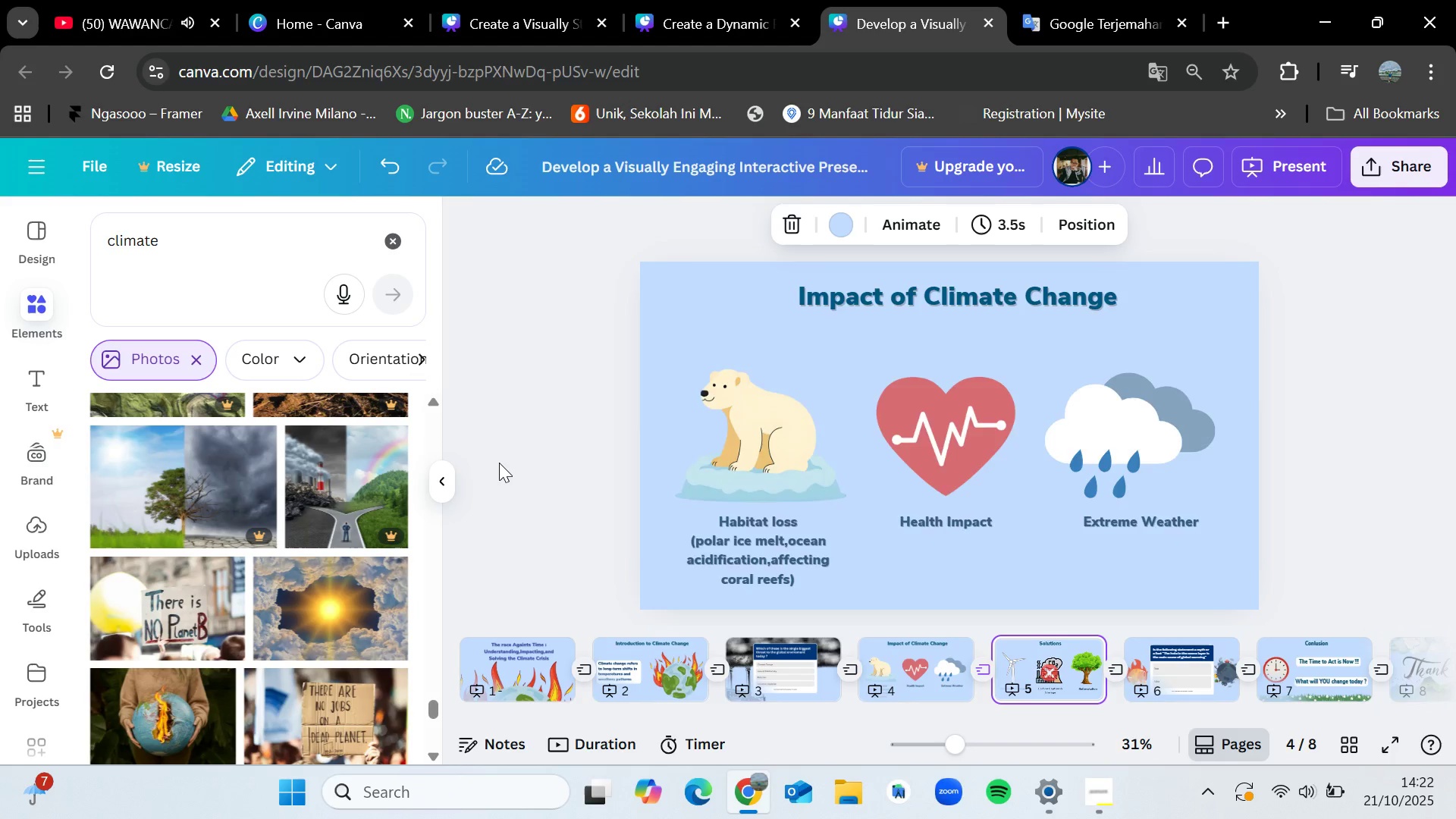 
key(ArrowRight)
 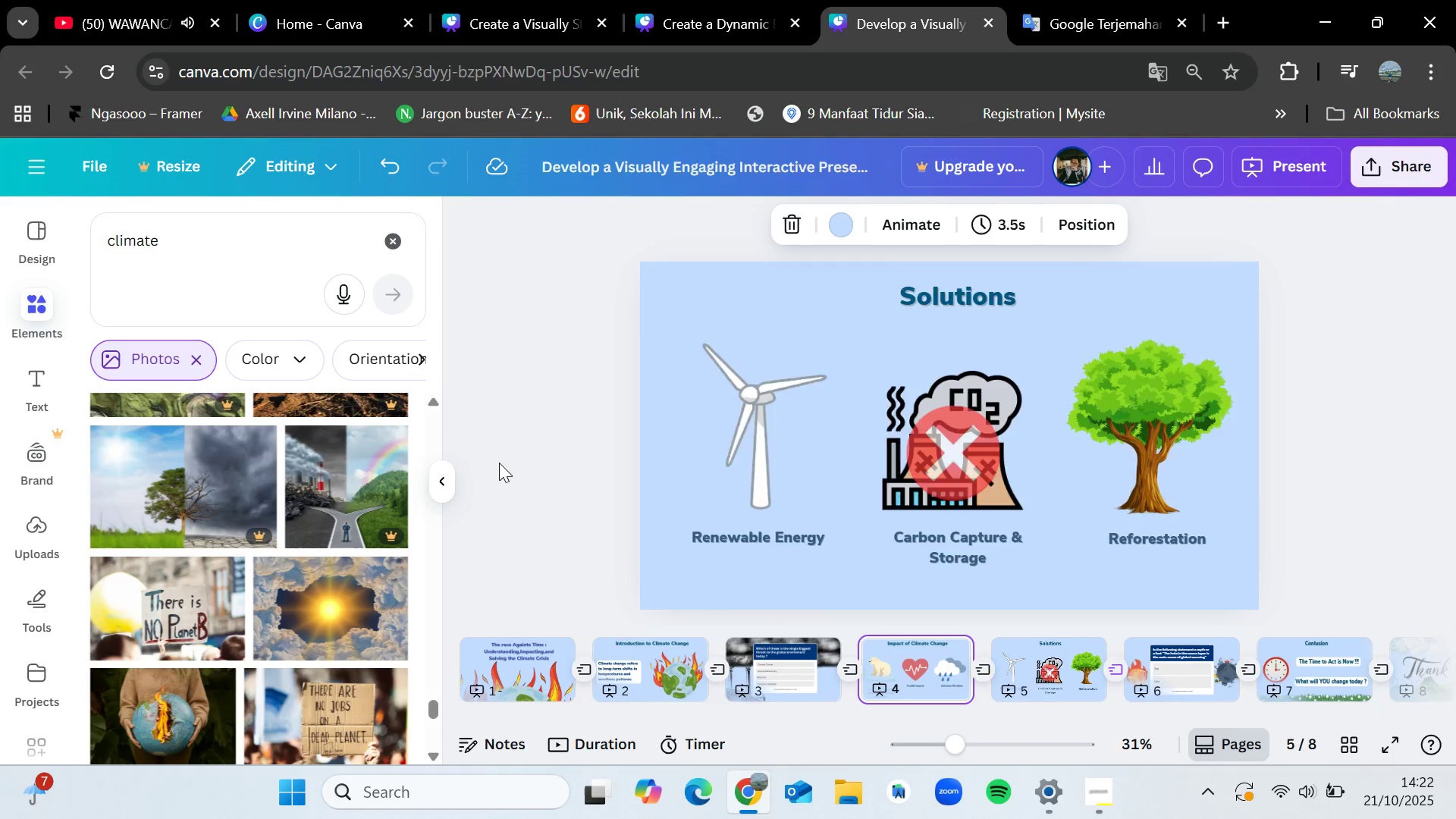 
key(ArrowLeft)
 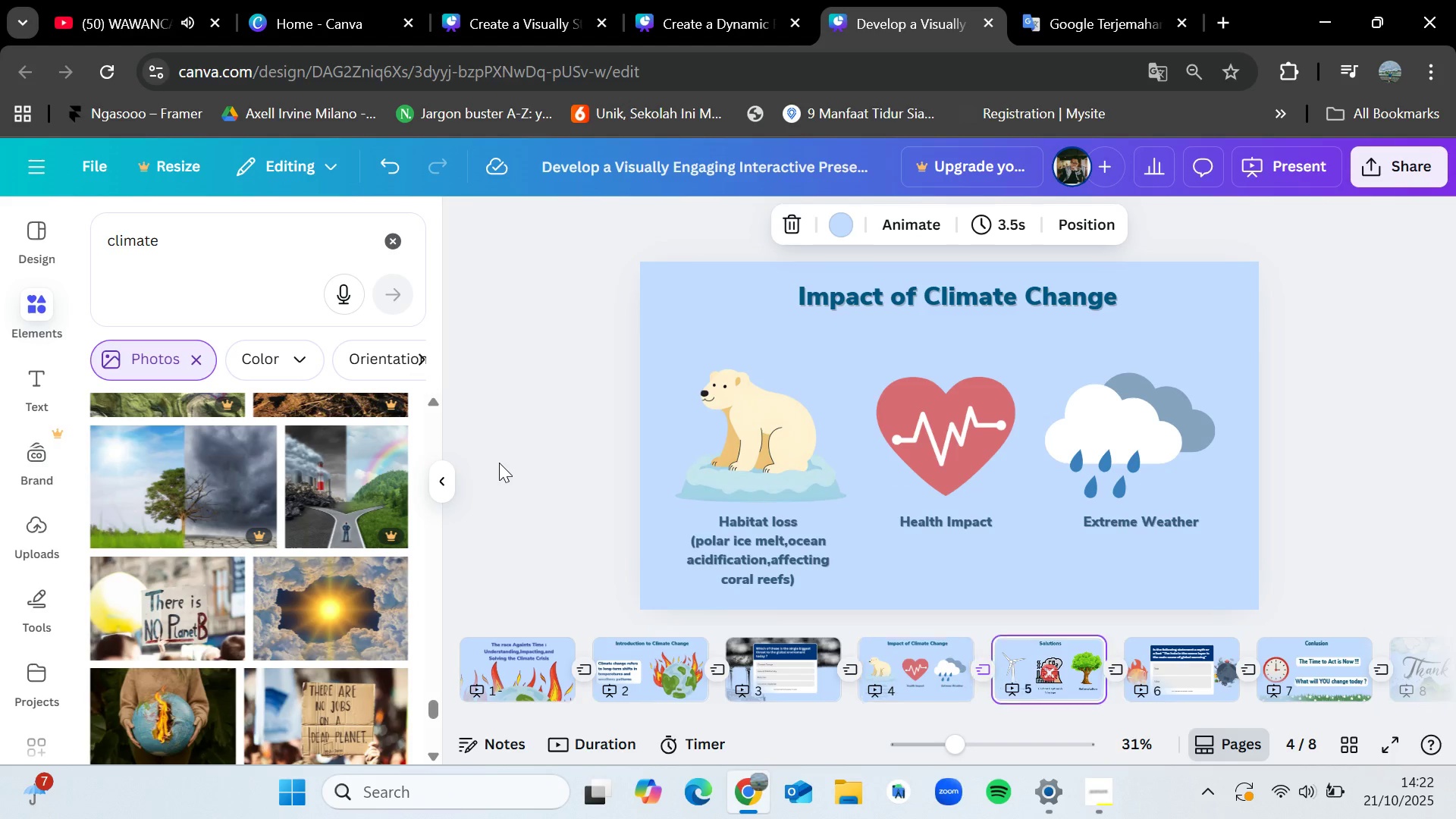 
key(ArrowRight)
 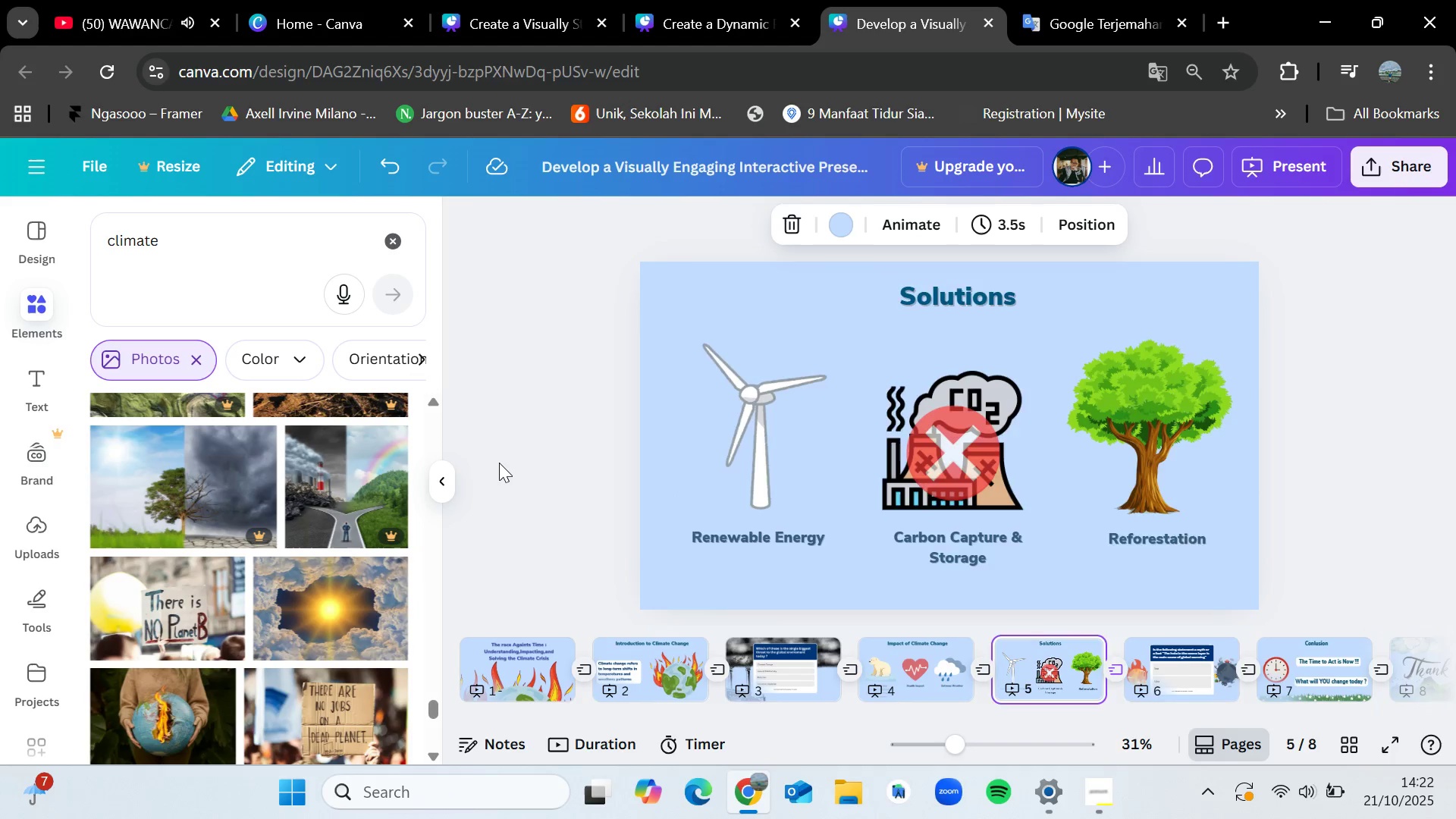 
key(ArrowRight)
 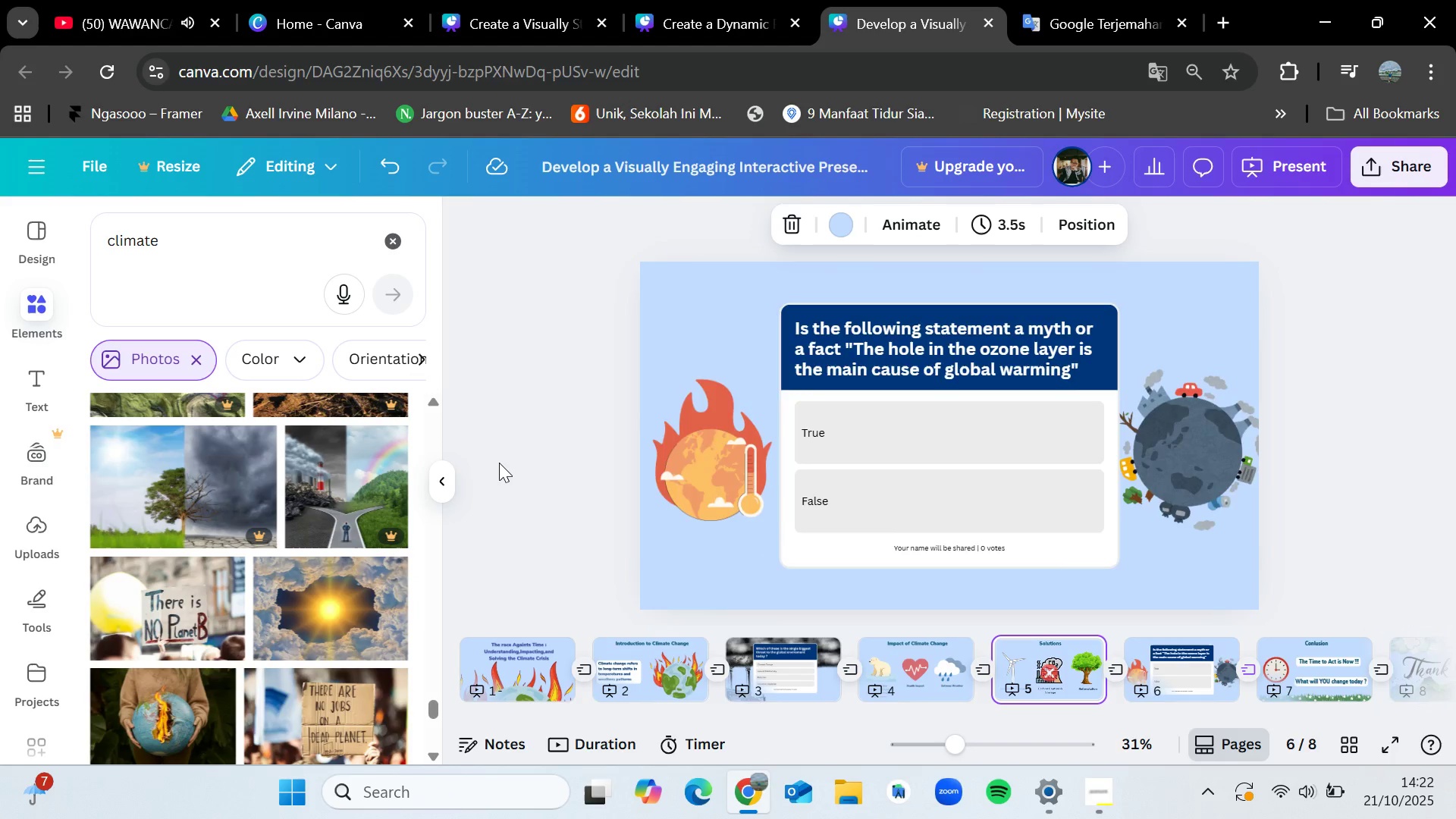 
key(ArrowLeft)
 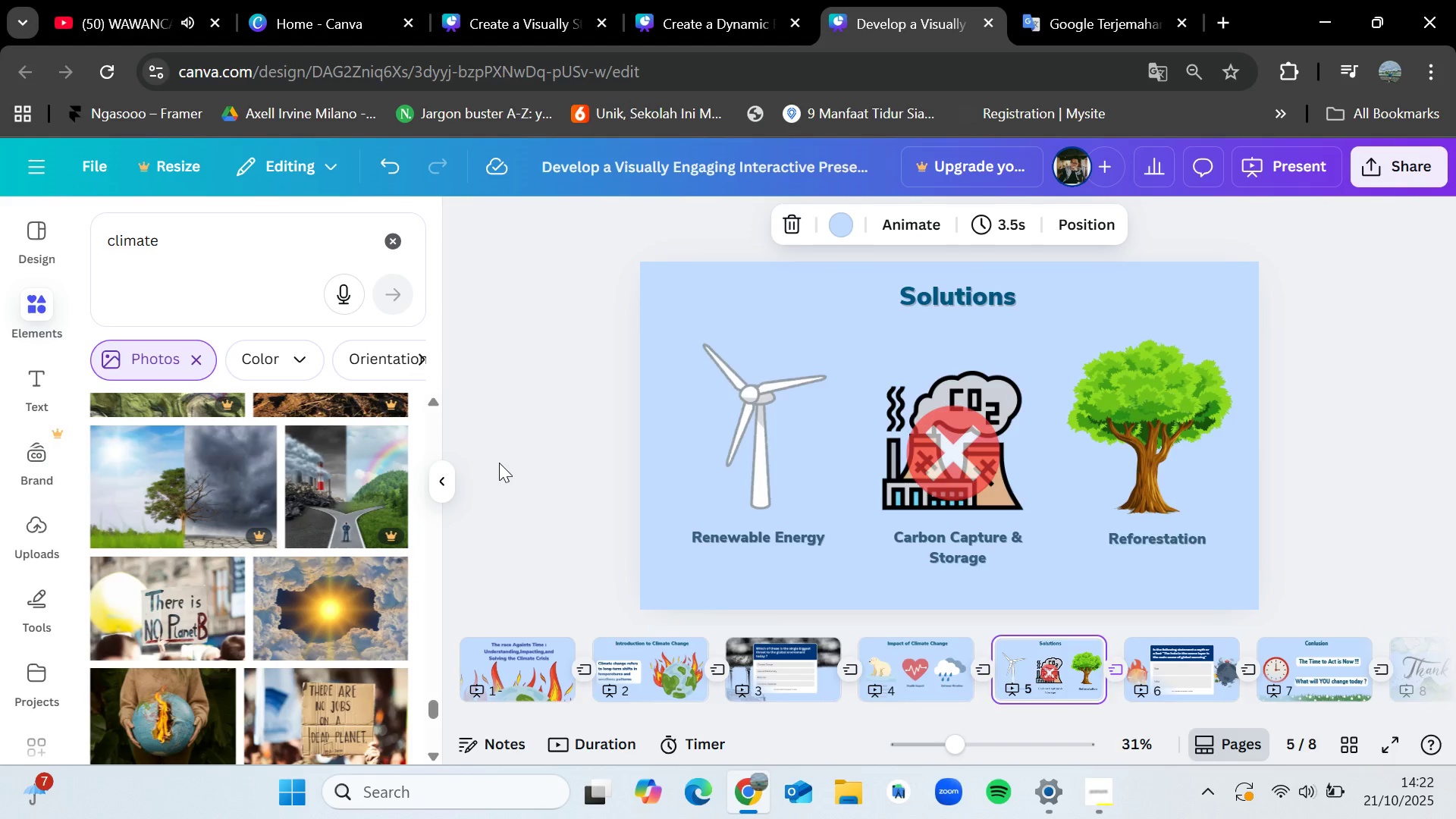 
key(ArrowLeft)
 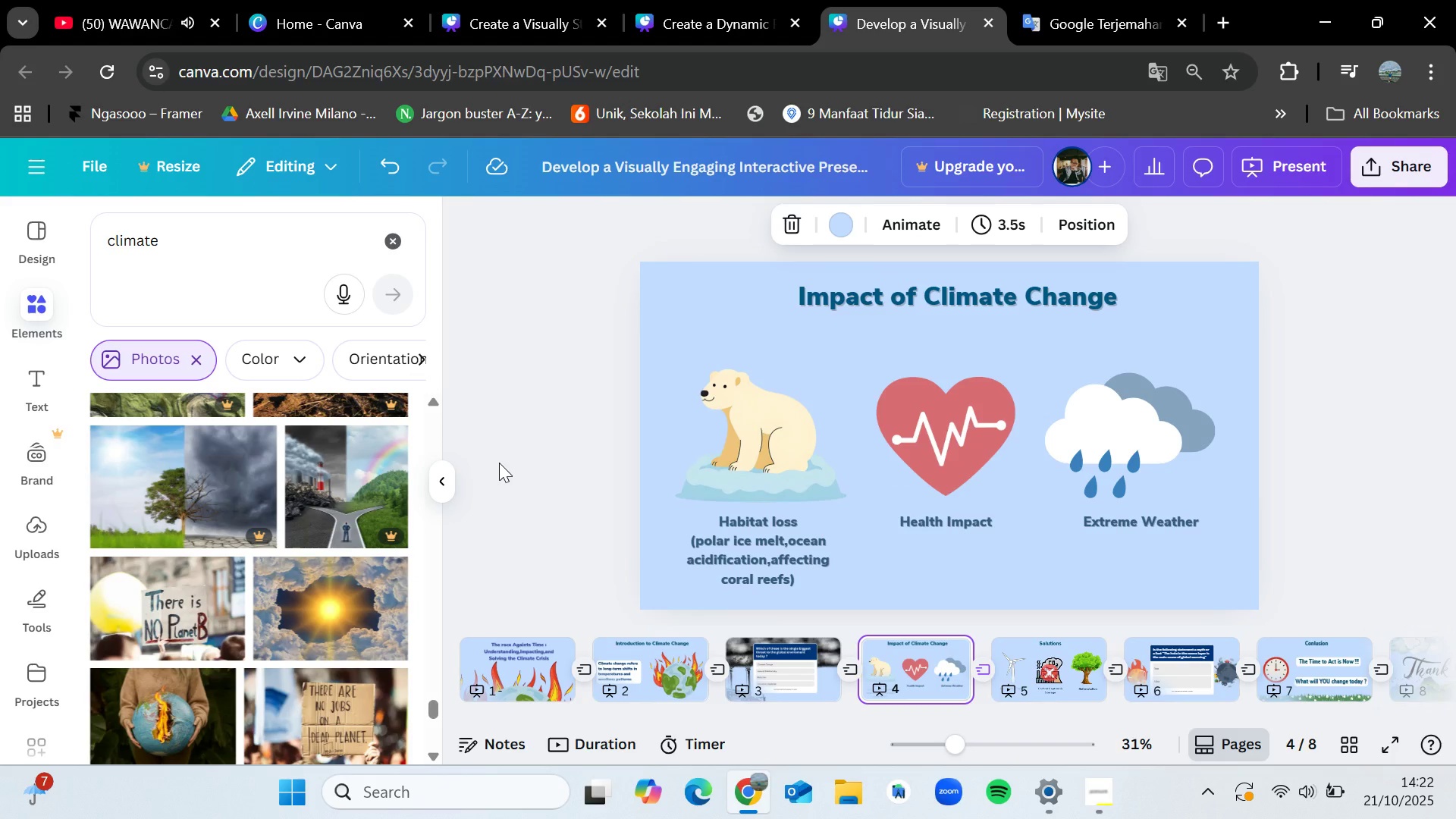 
key(ArrowRight)
 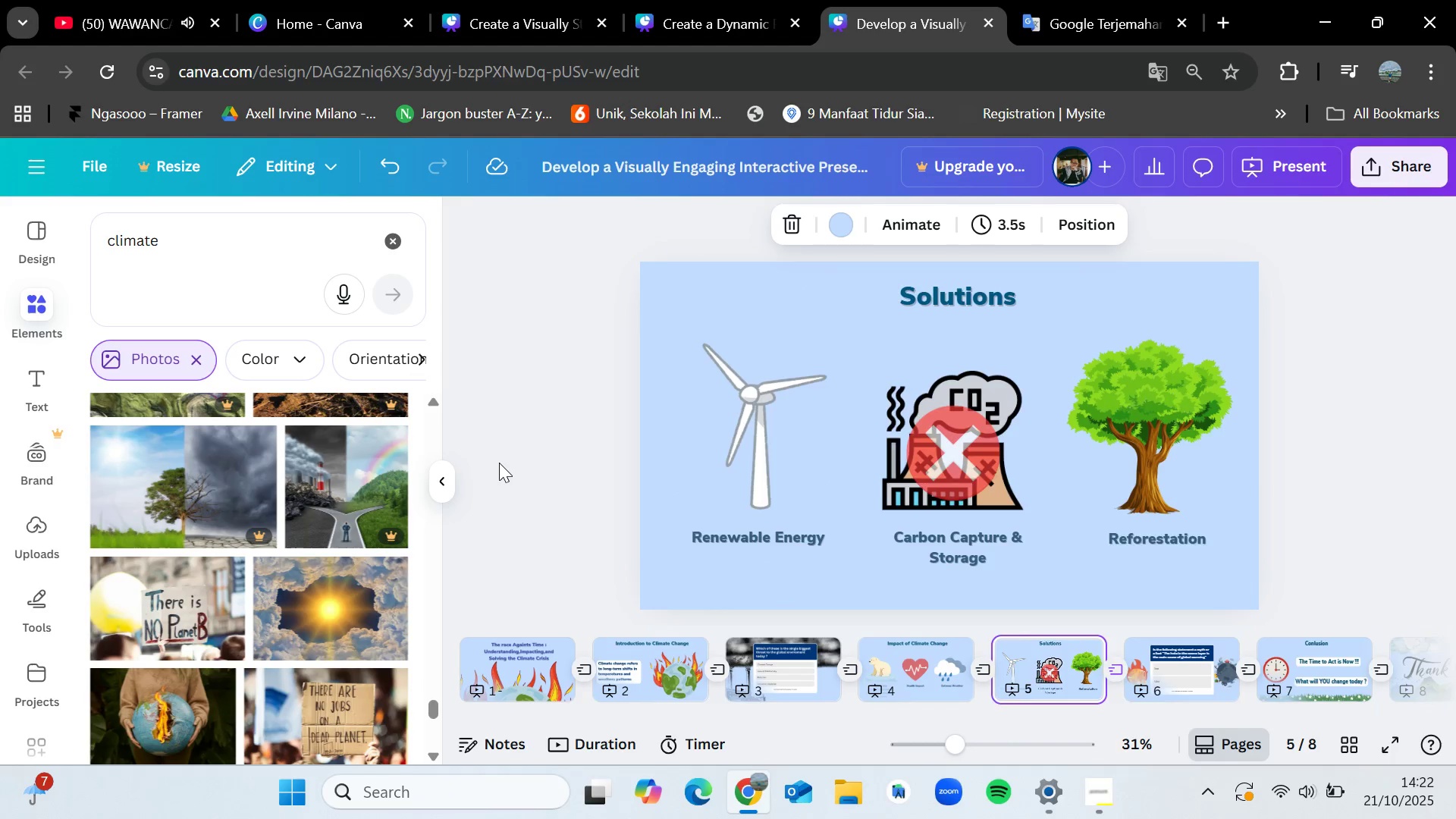 
key(ArrowRight)
 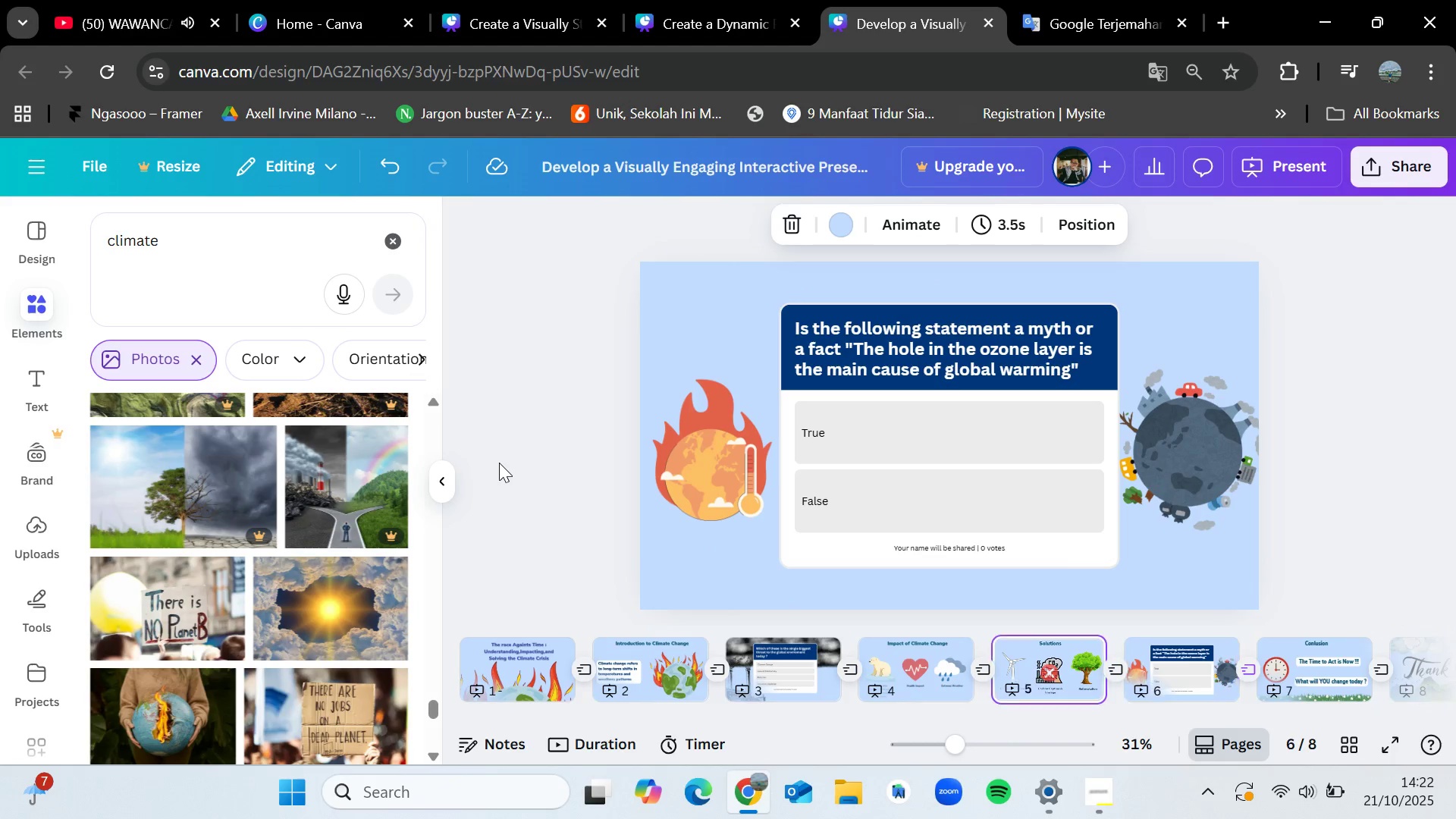 
key(ArrowLeft)
 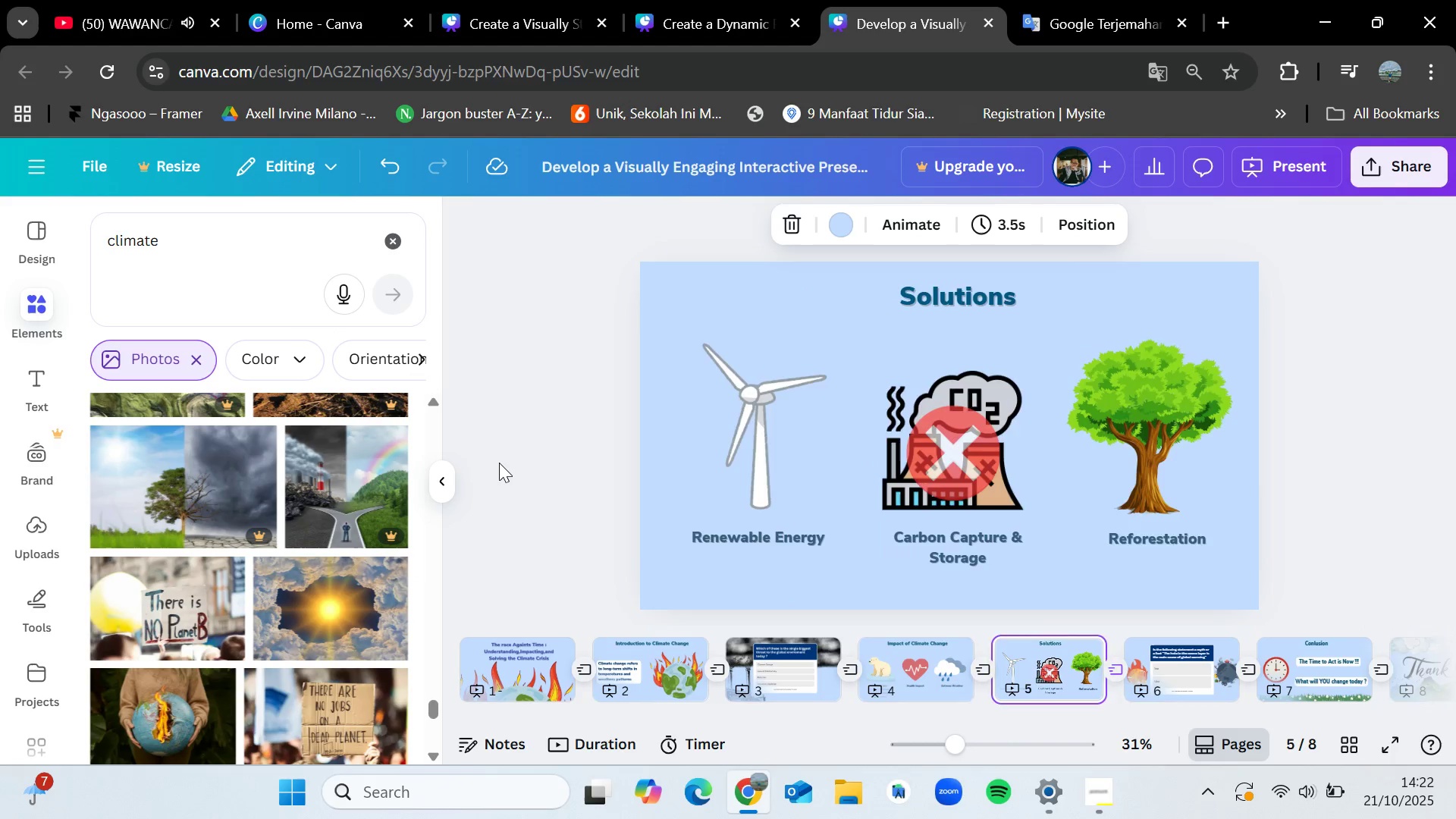 
key(ArrowLeft)
 